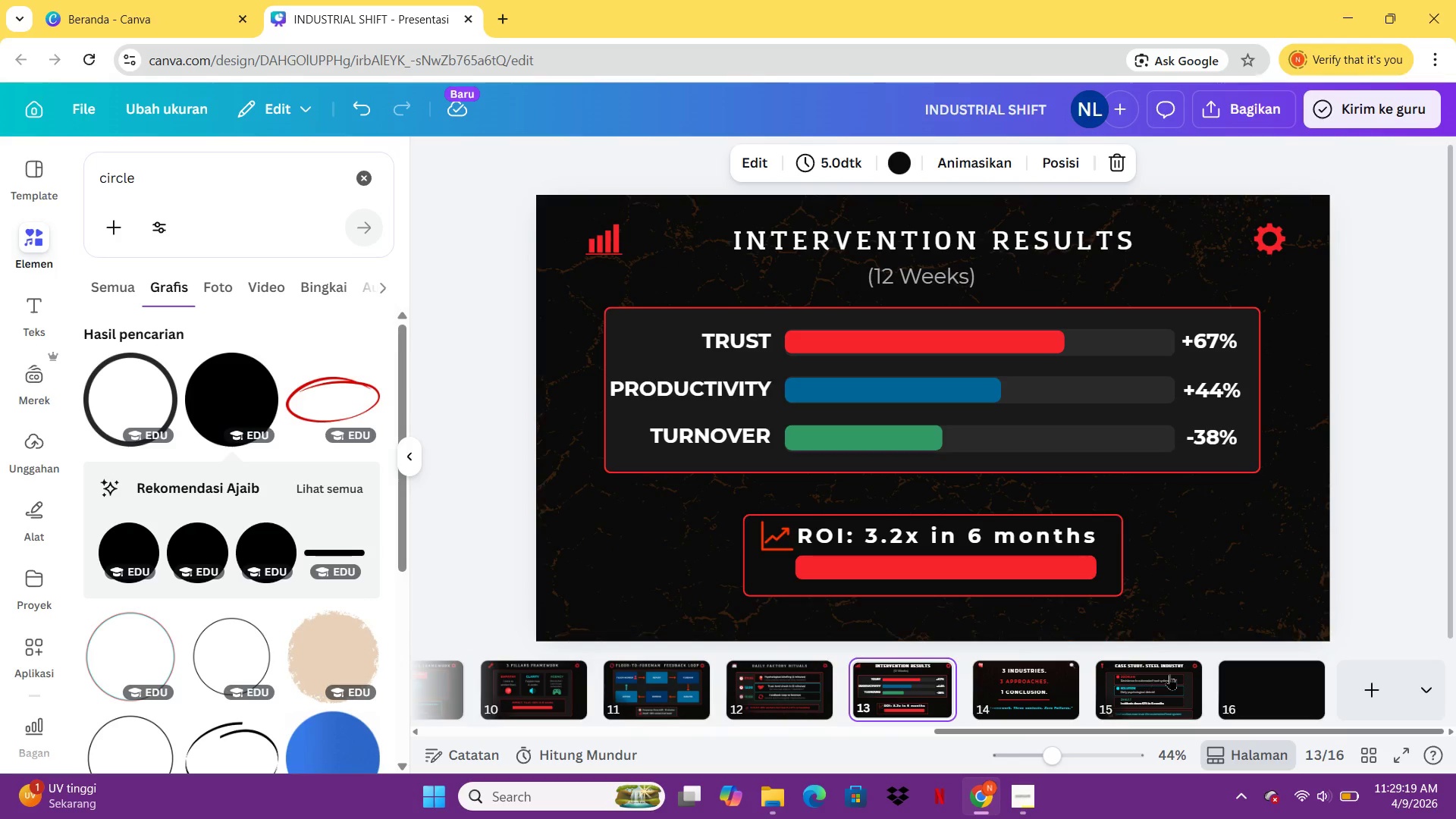 
left_click([1172, 674])
 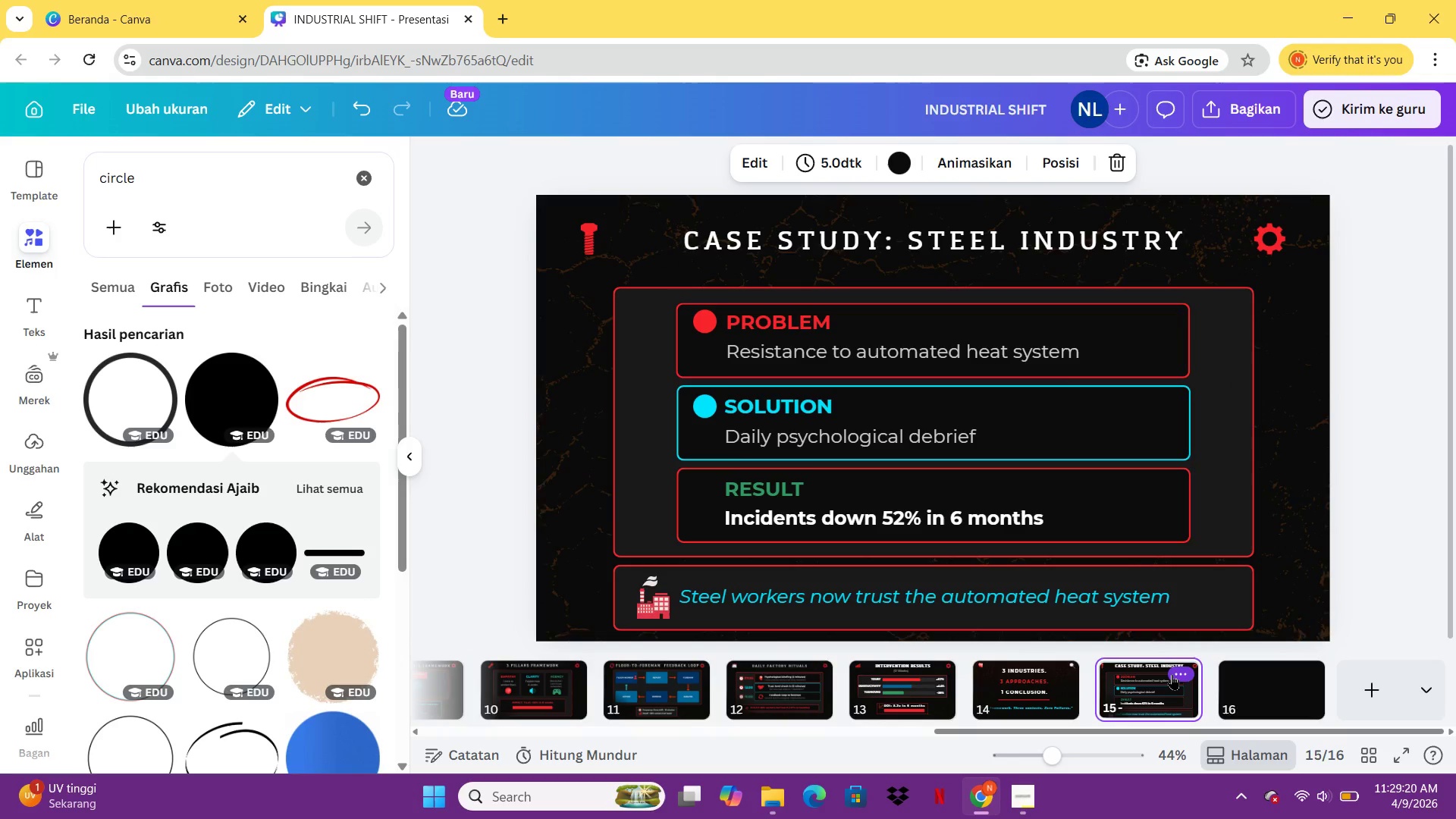 
key(Control+Z)
 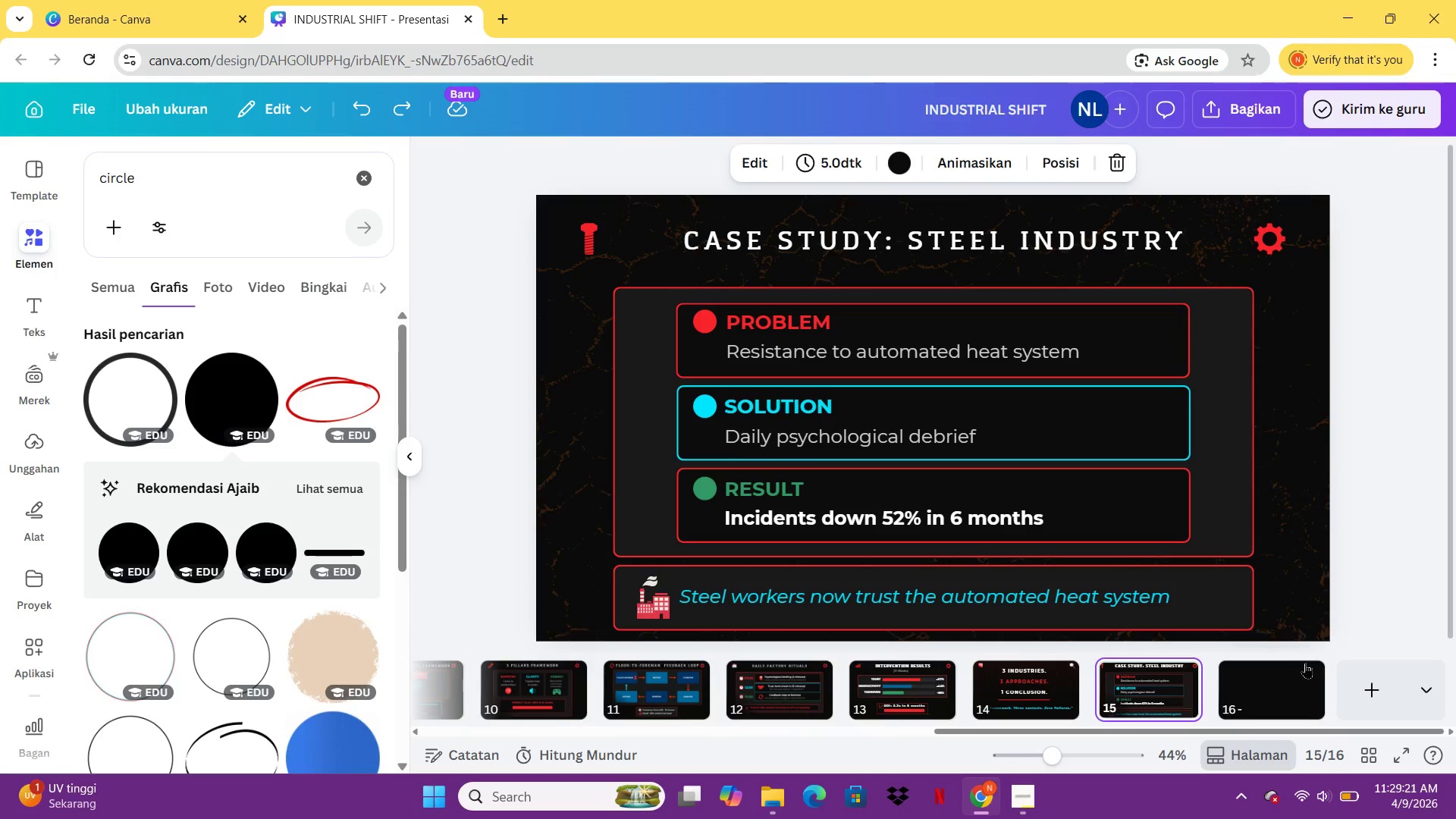 
left_click([1296, 680])
 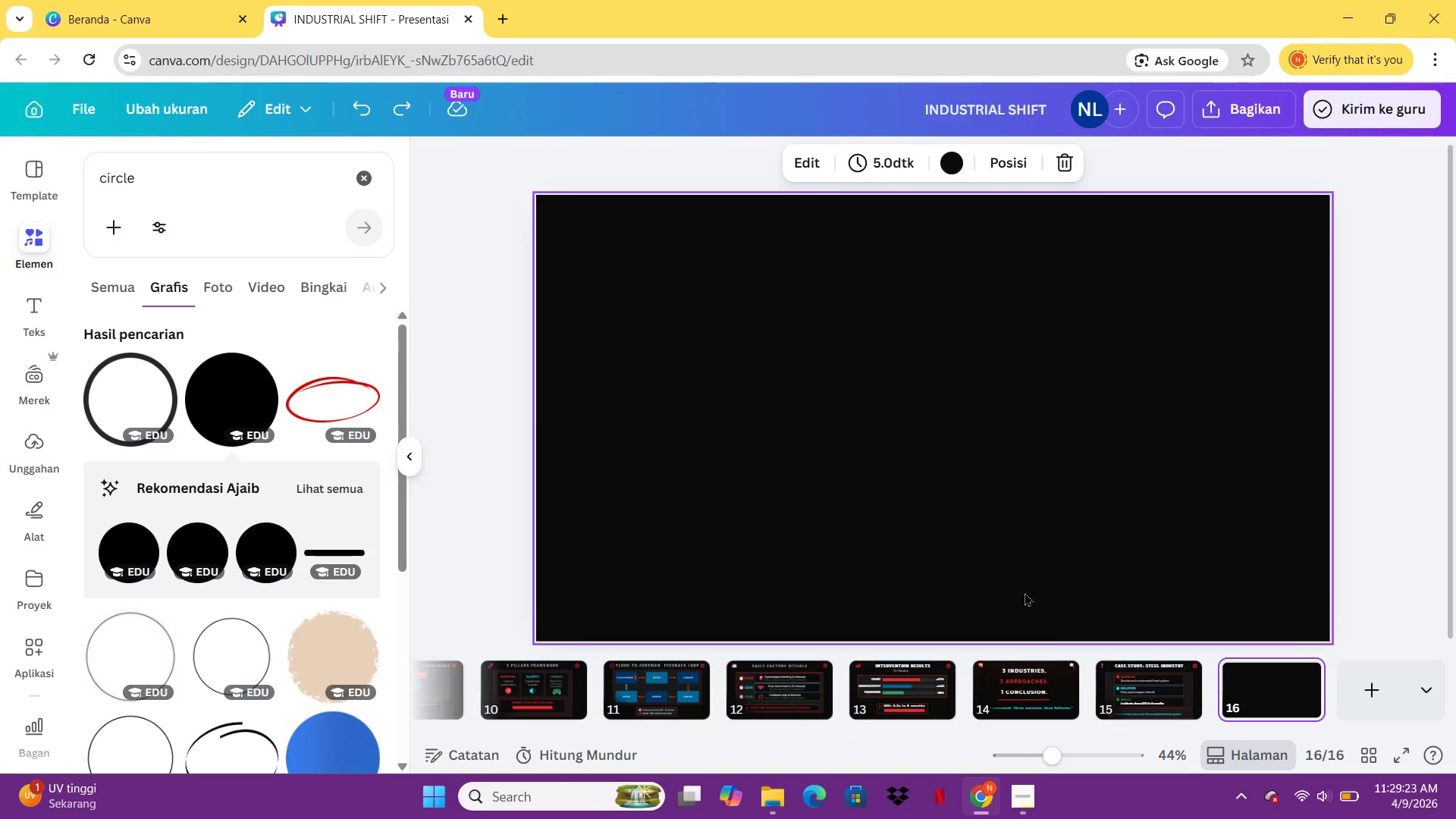 
left_click([1117, 676])
 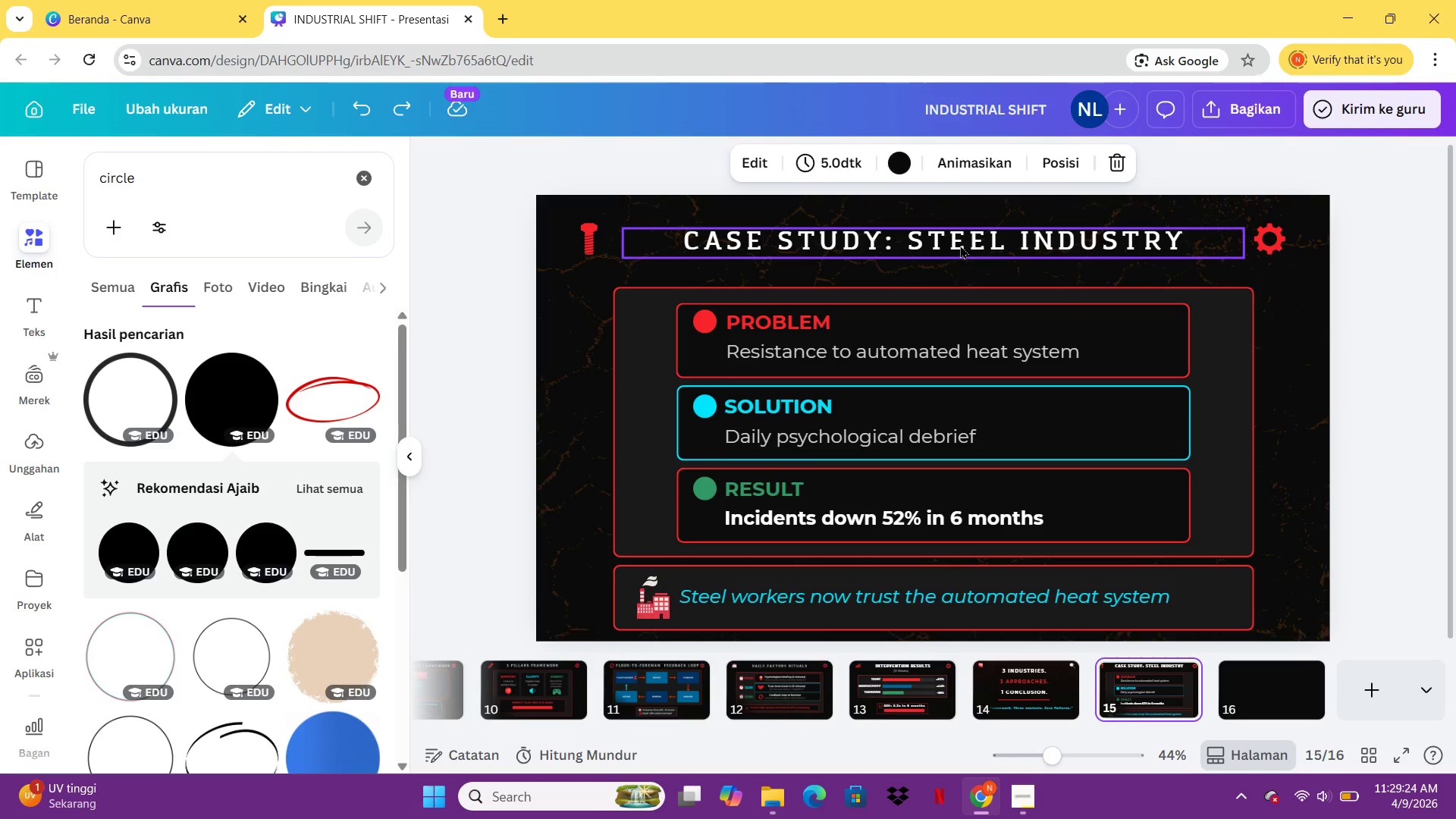 
left_click([960, 245])
 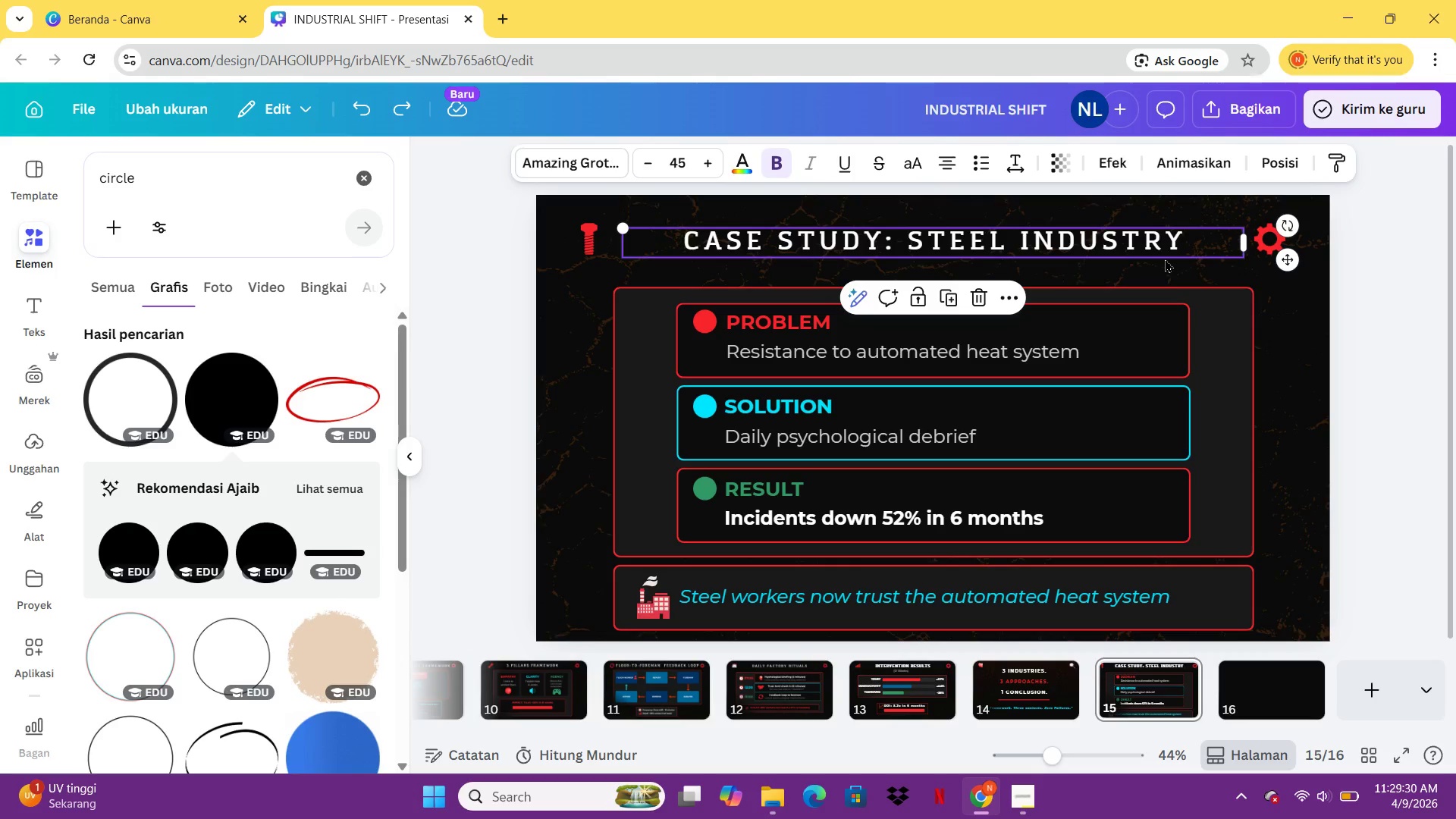 
wait(7.19)
 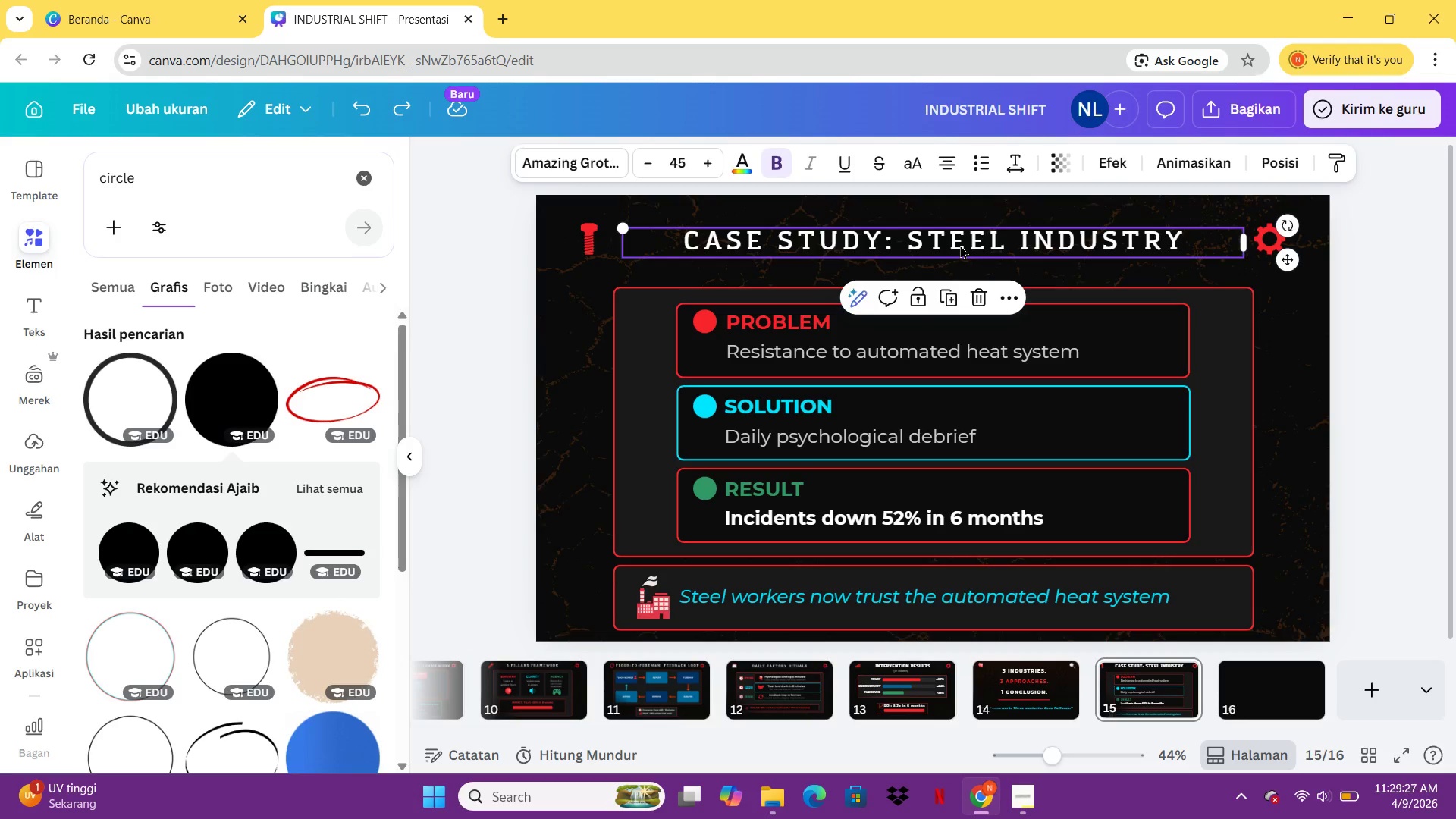 
hold_key(key=ShiftLeft, duration=0.59)
left_click([1263, 250])
 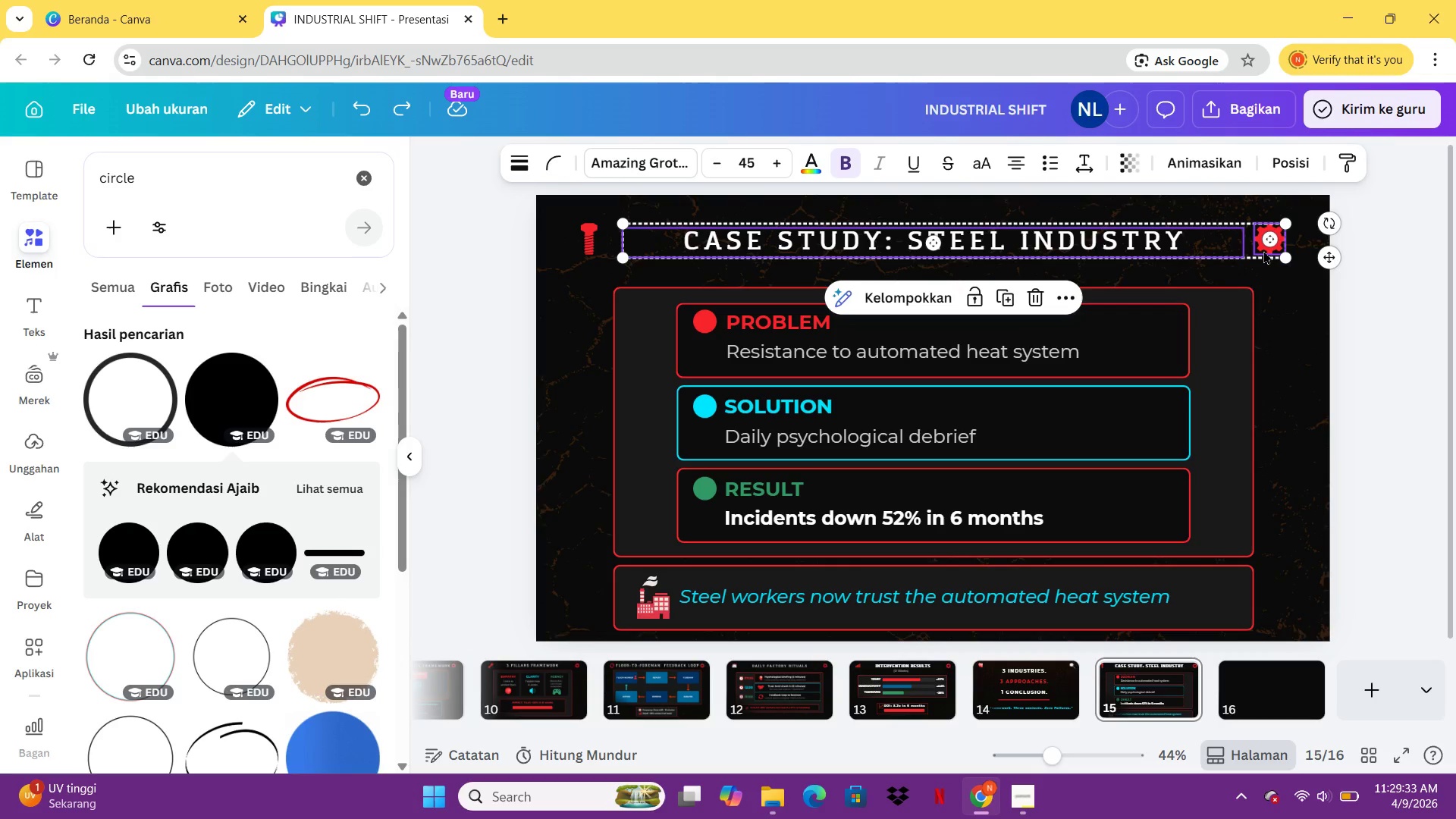 
key(Control+C)
 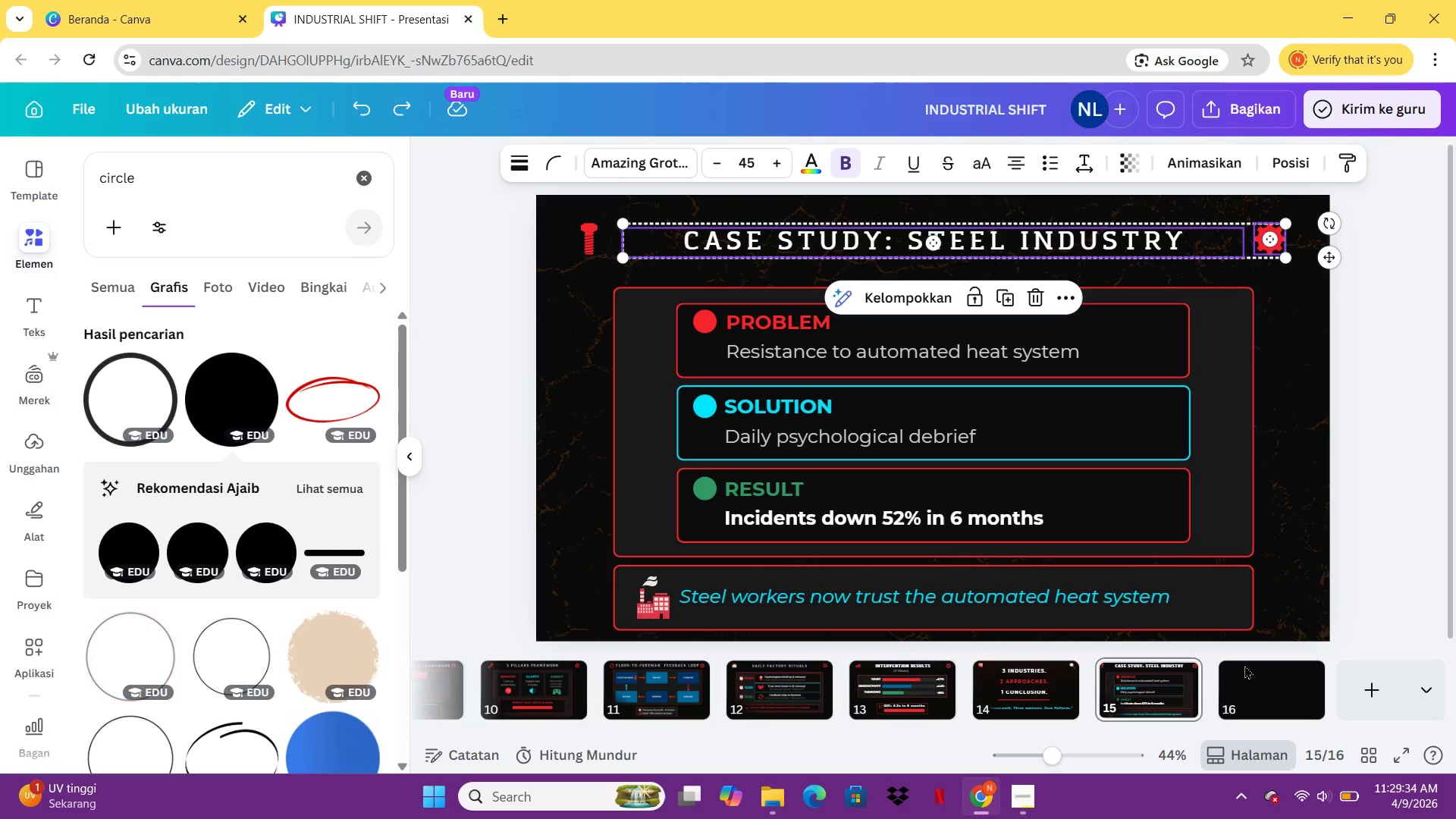 
left_click([1246, 678])
 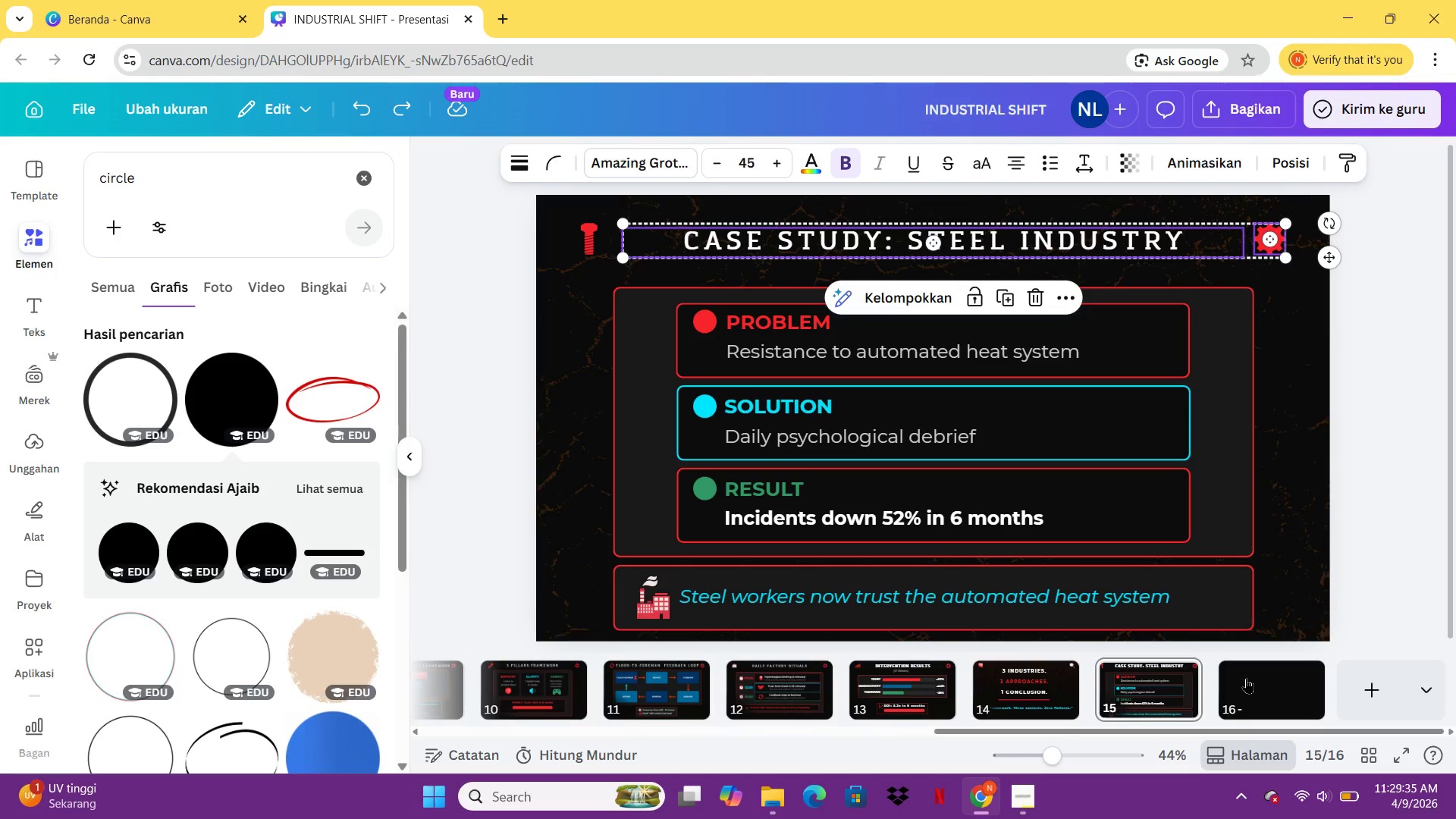 
key(Control+V)
 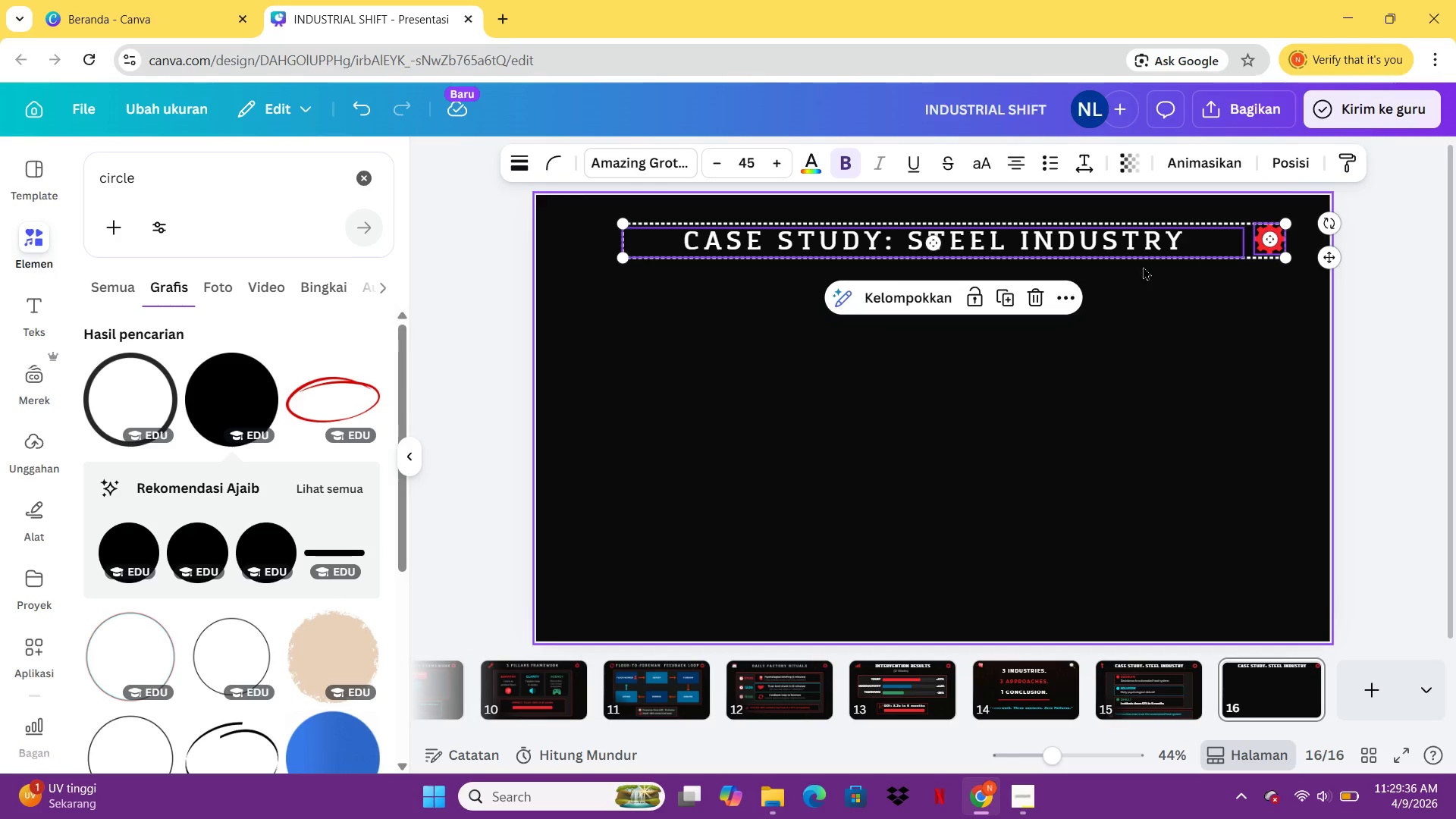 
left_click([1143, 268])
 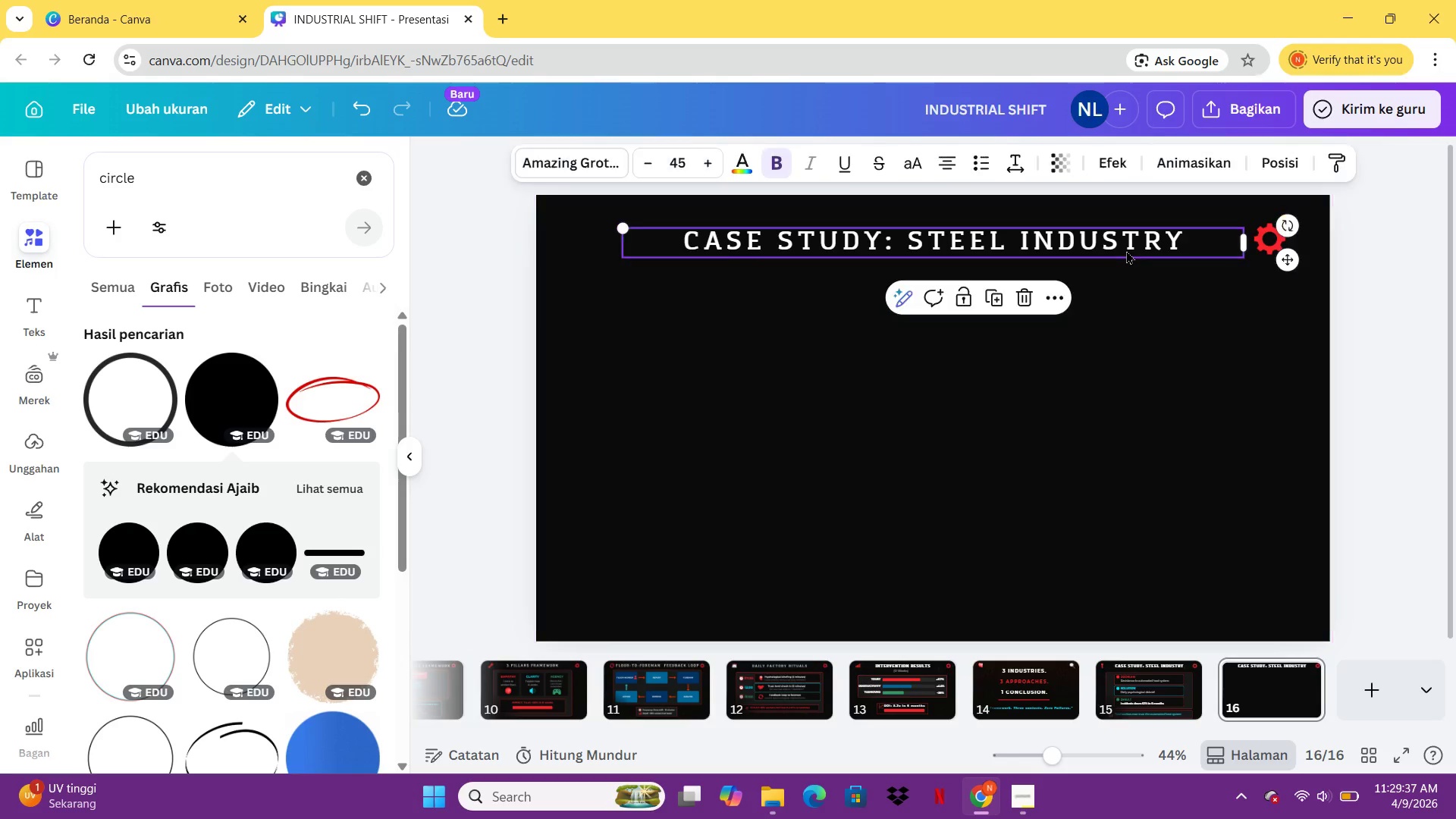 
double_click([1126, 250])
 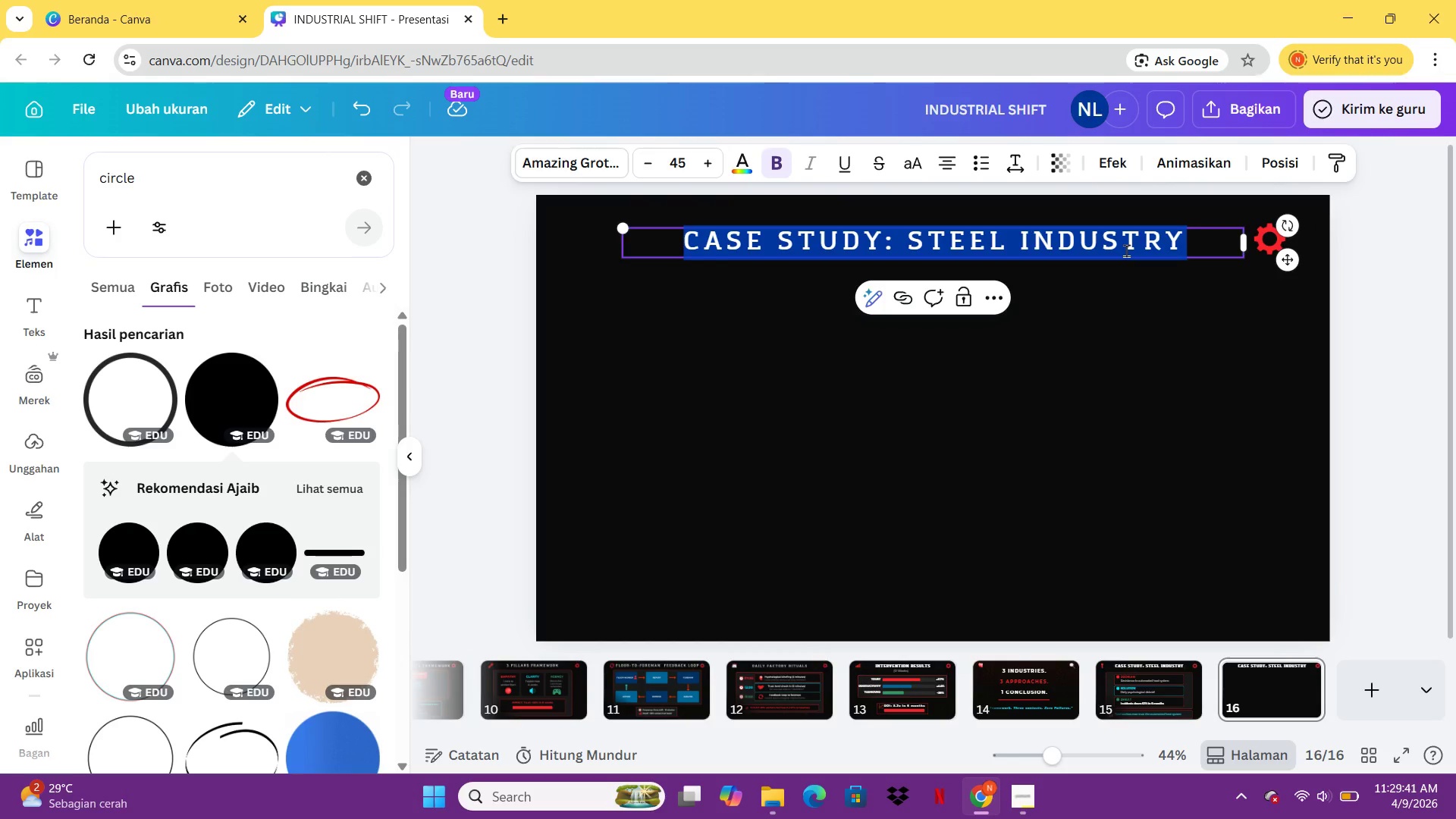 
wait(8.91)
 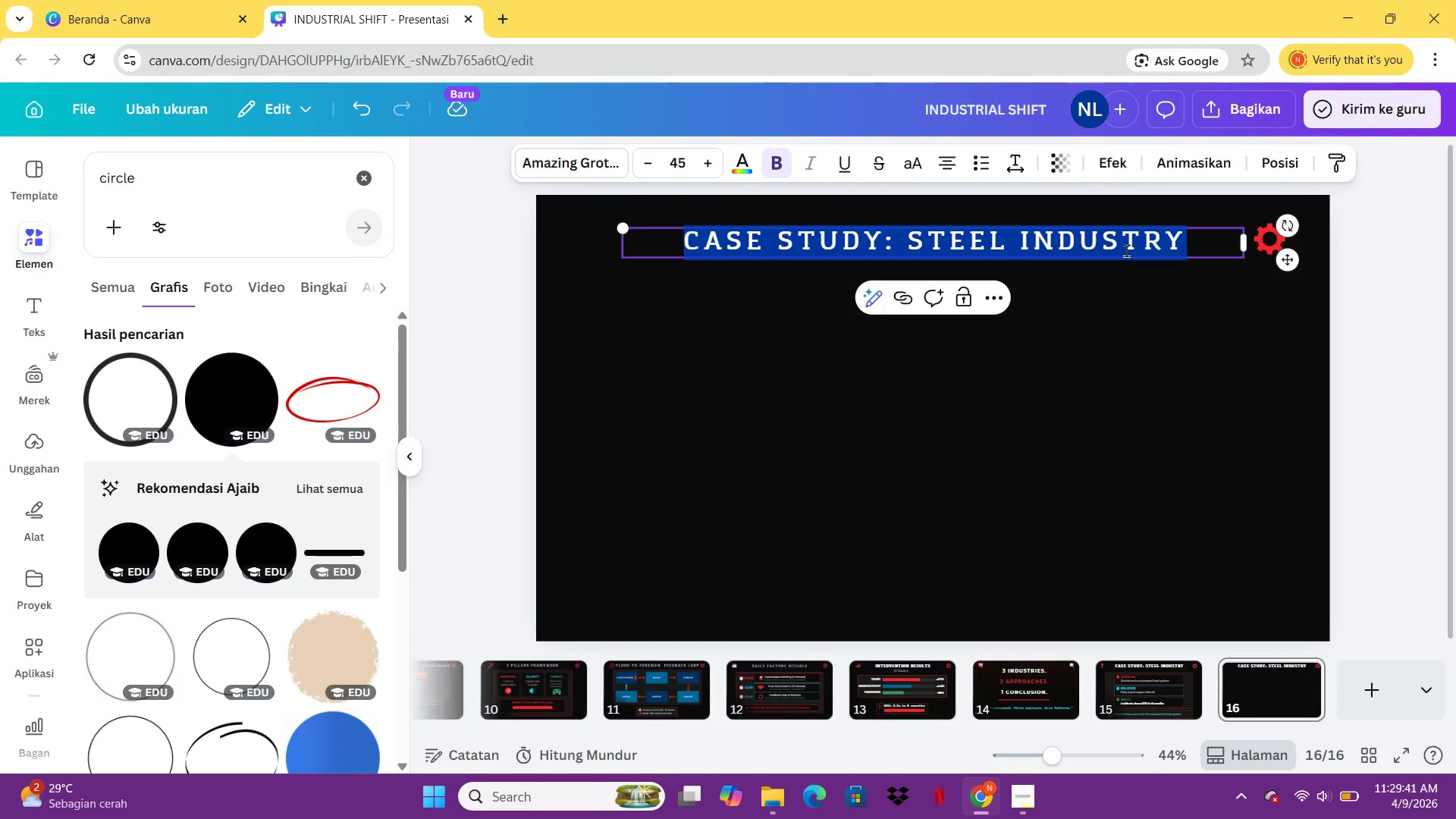 
type(ca)
key(Backspace)
key(Backspace)
type(CASE STUDY: AUTOMATI)
key(Backspace)
key(Backspace)
key(Backspace)
type(OI)
key(Backspace)
type(TIVE)
 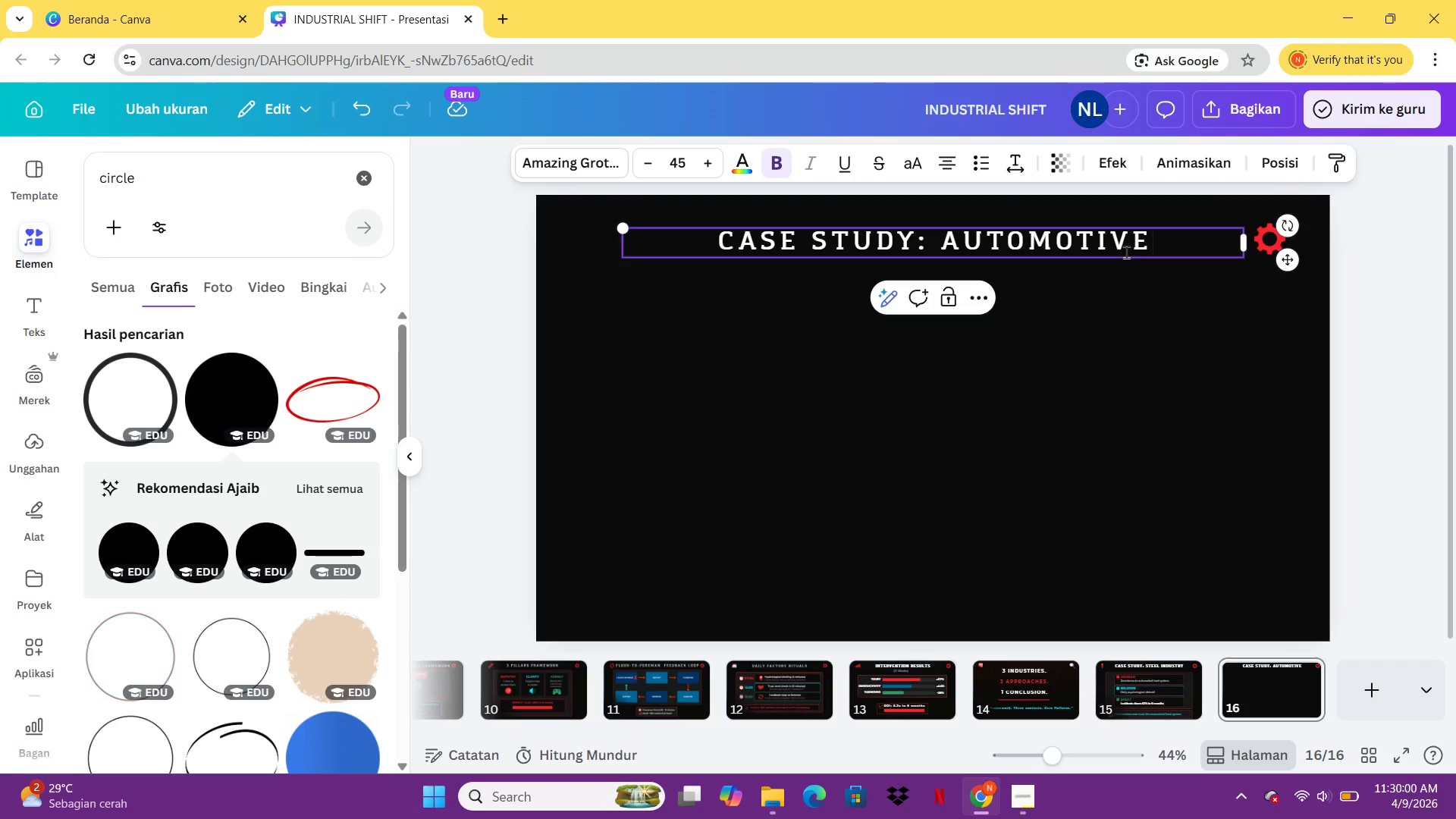 
left_click([1133, 300])
 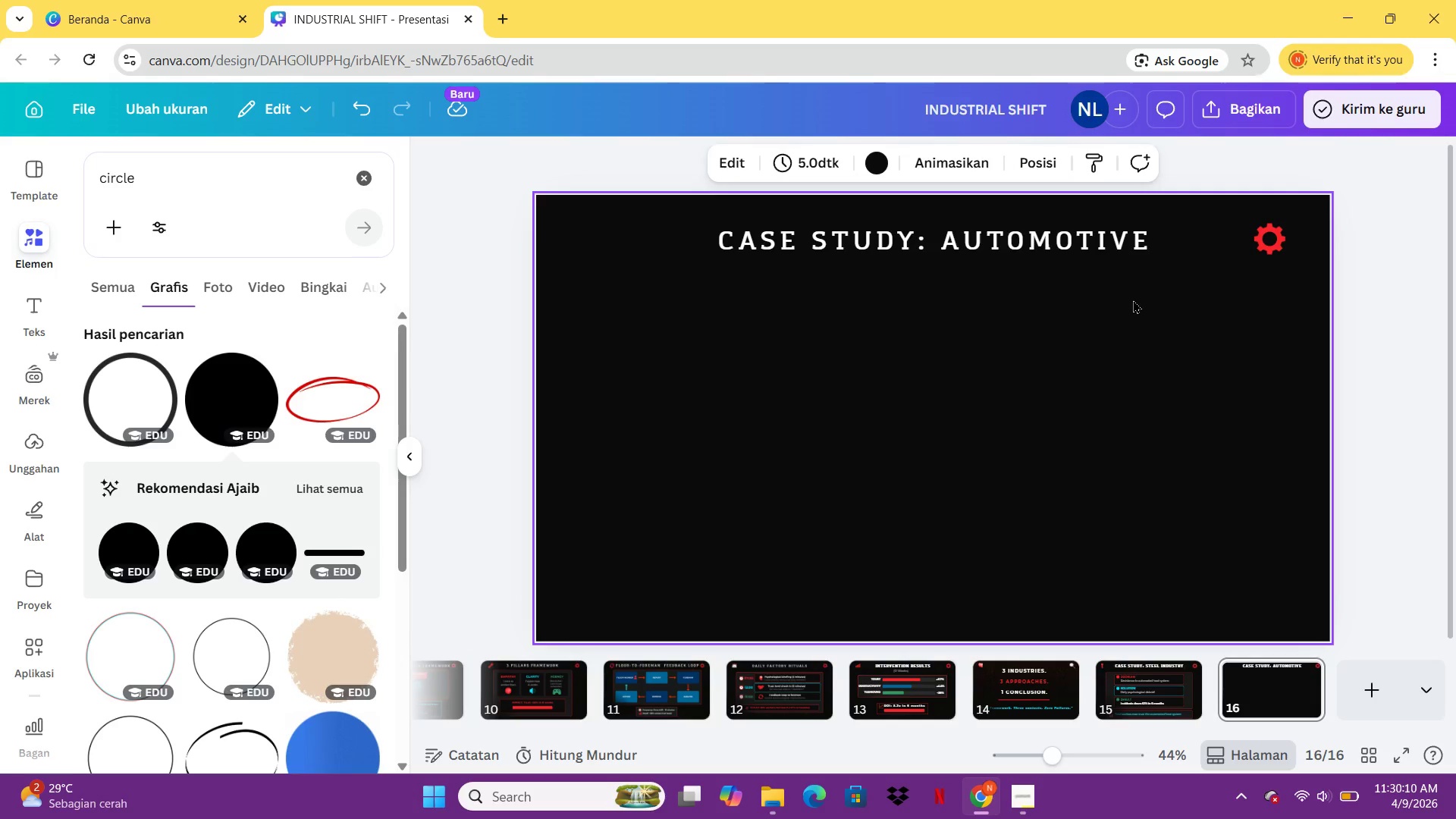 
wait(14.53)
 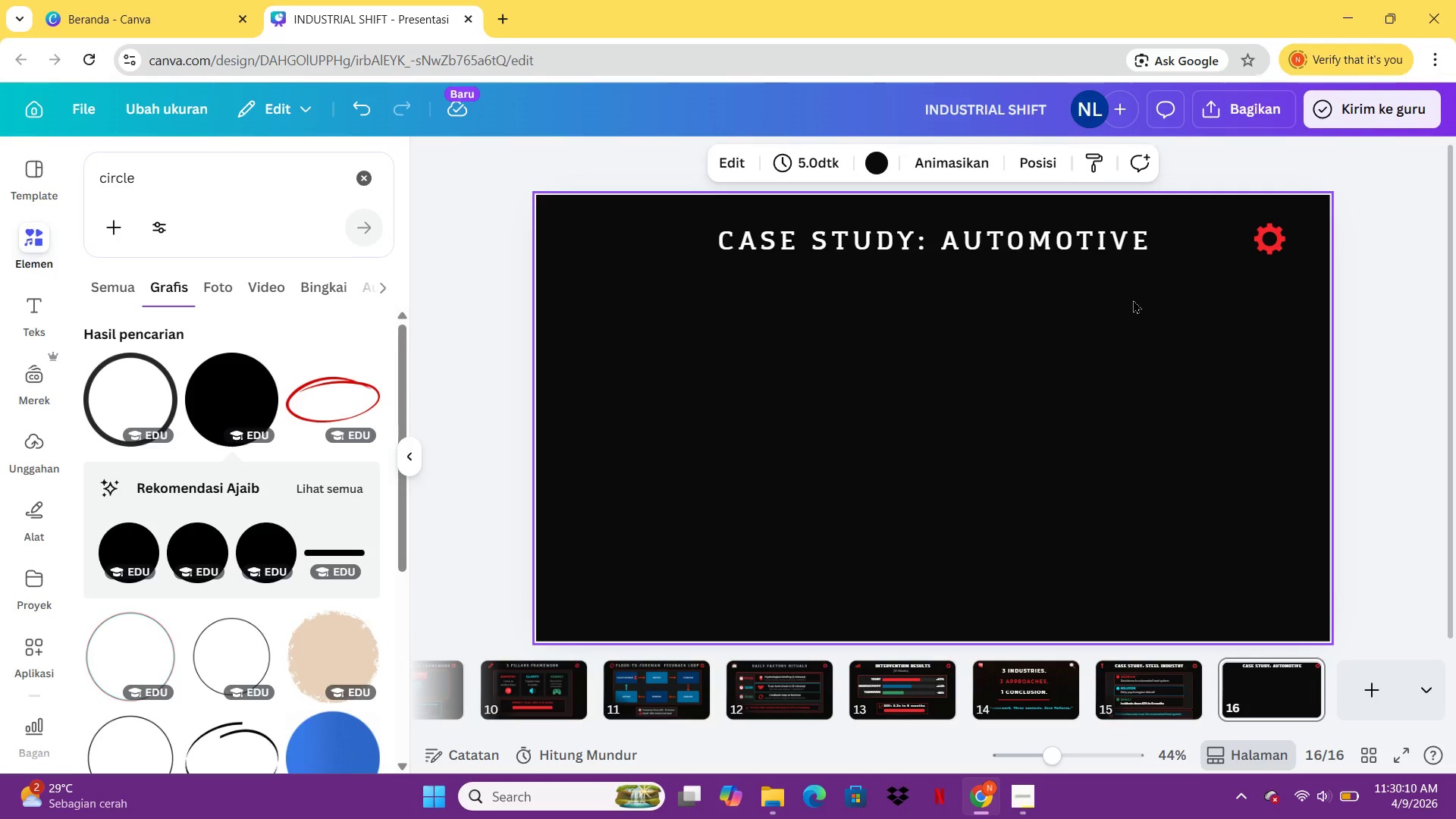 
left_click([162, 177])
 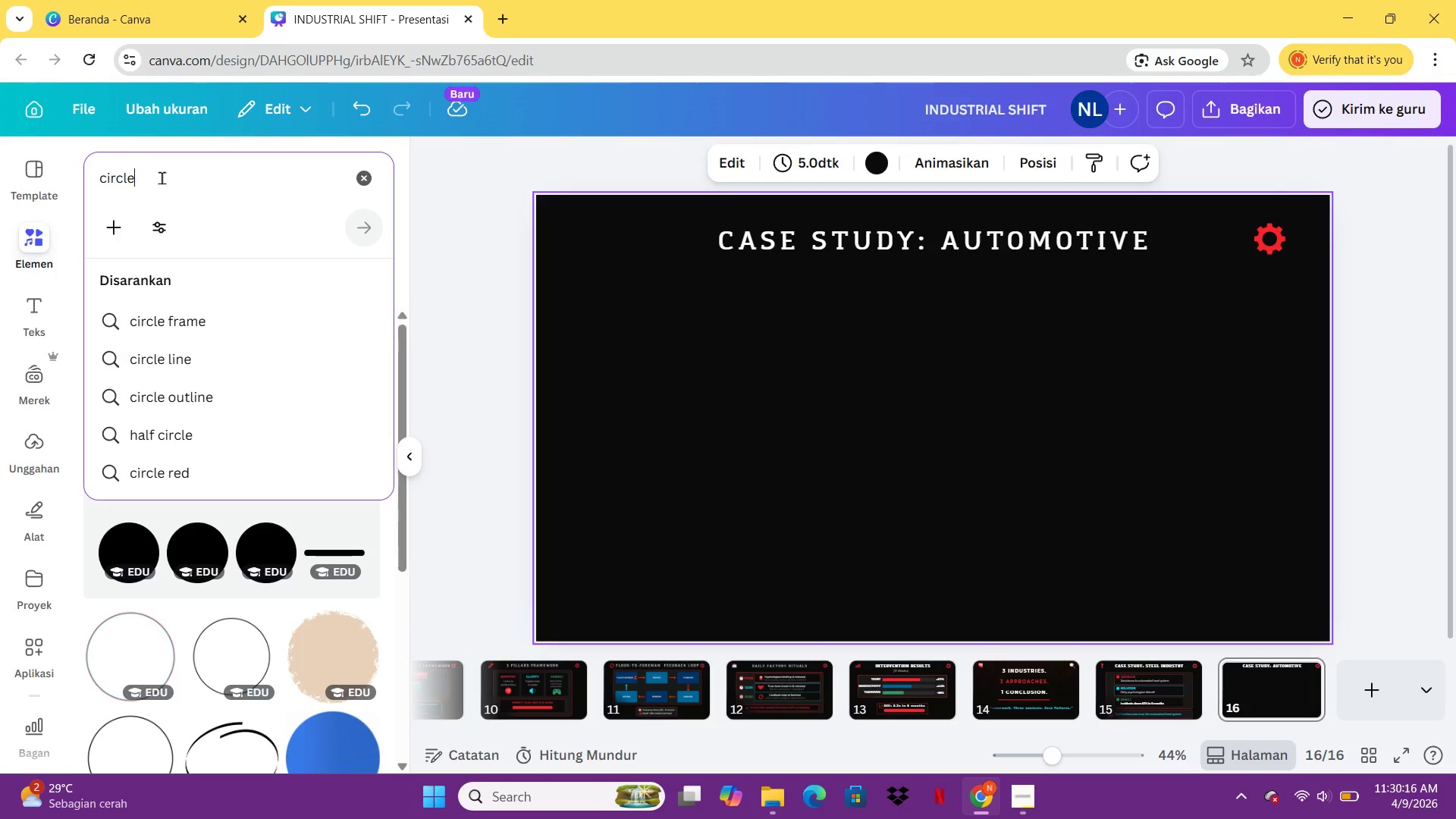 
key(Control+ControlLeft)
 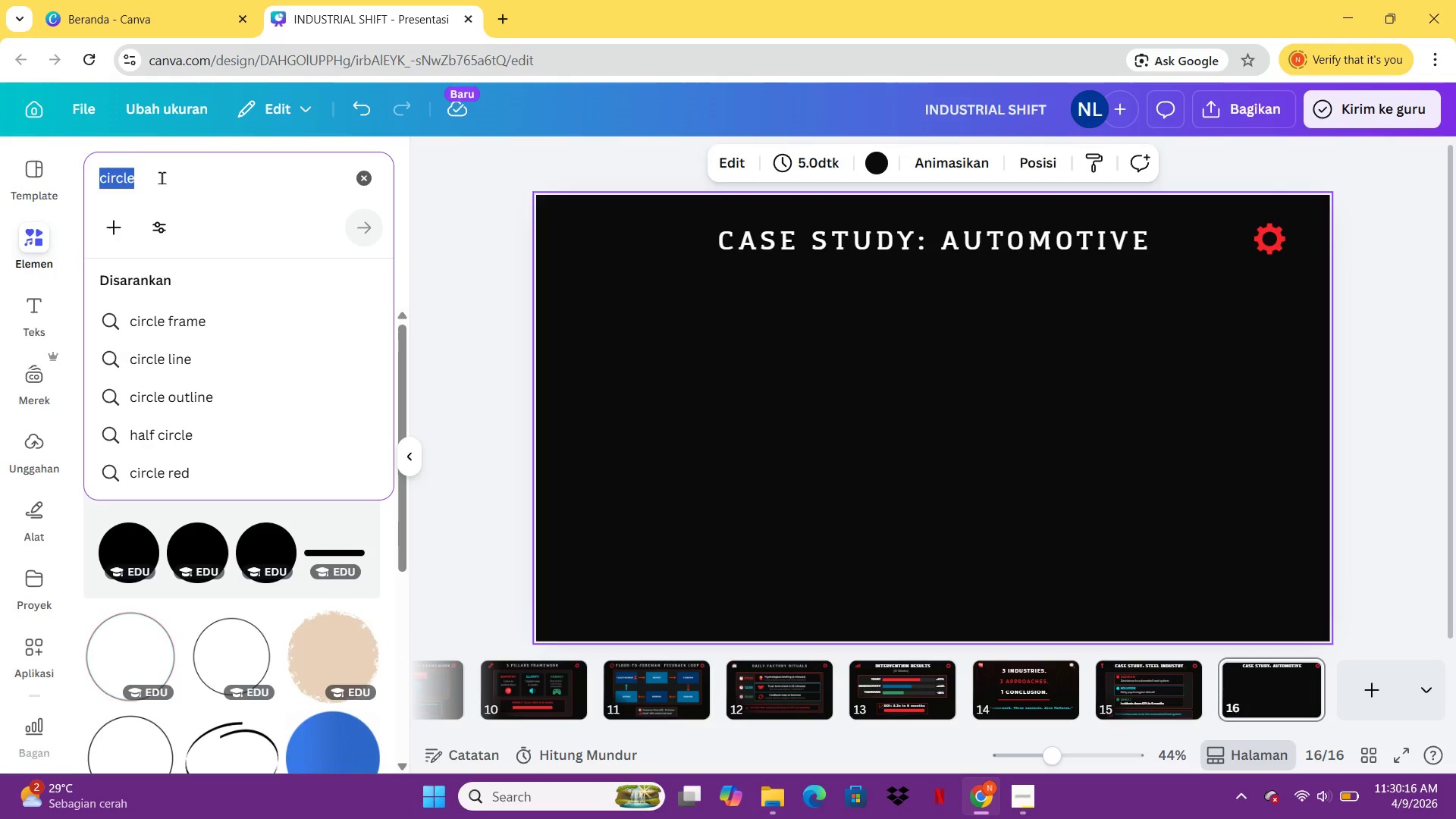 
key(Control+A)
 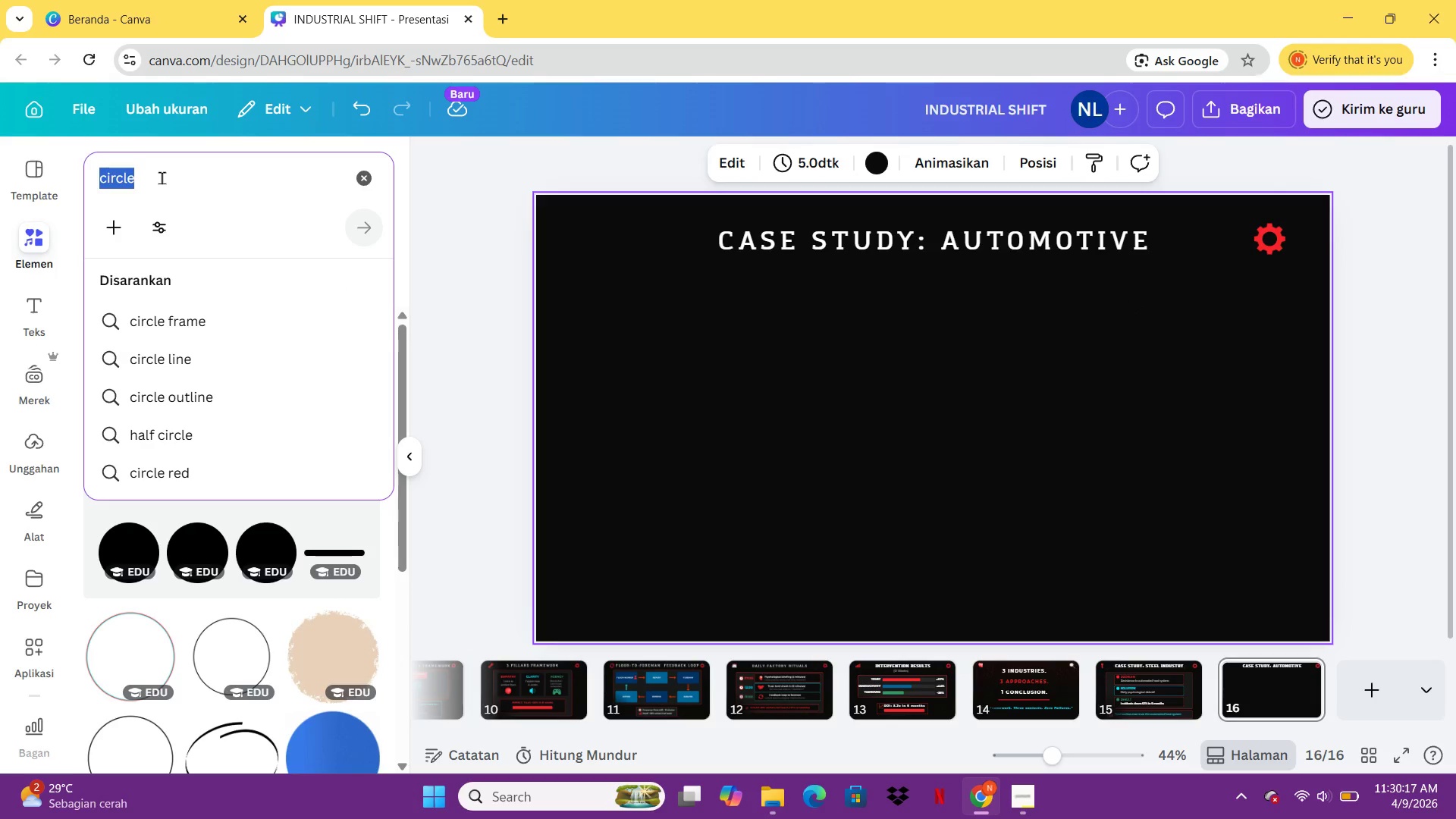 
type(CAR)
 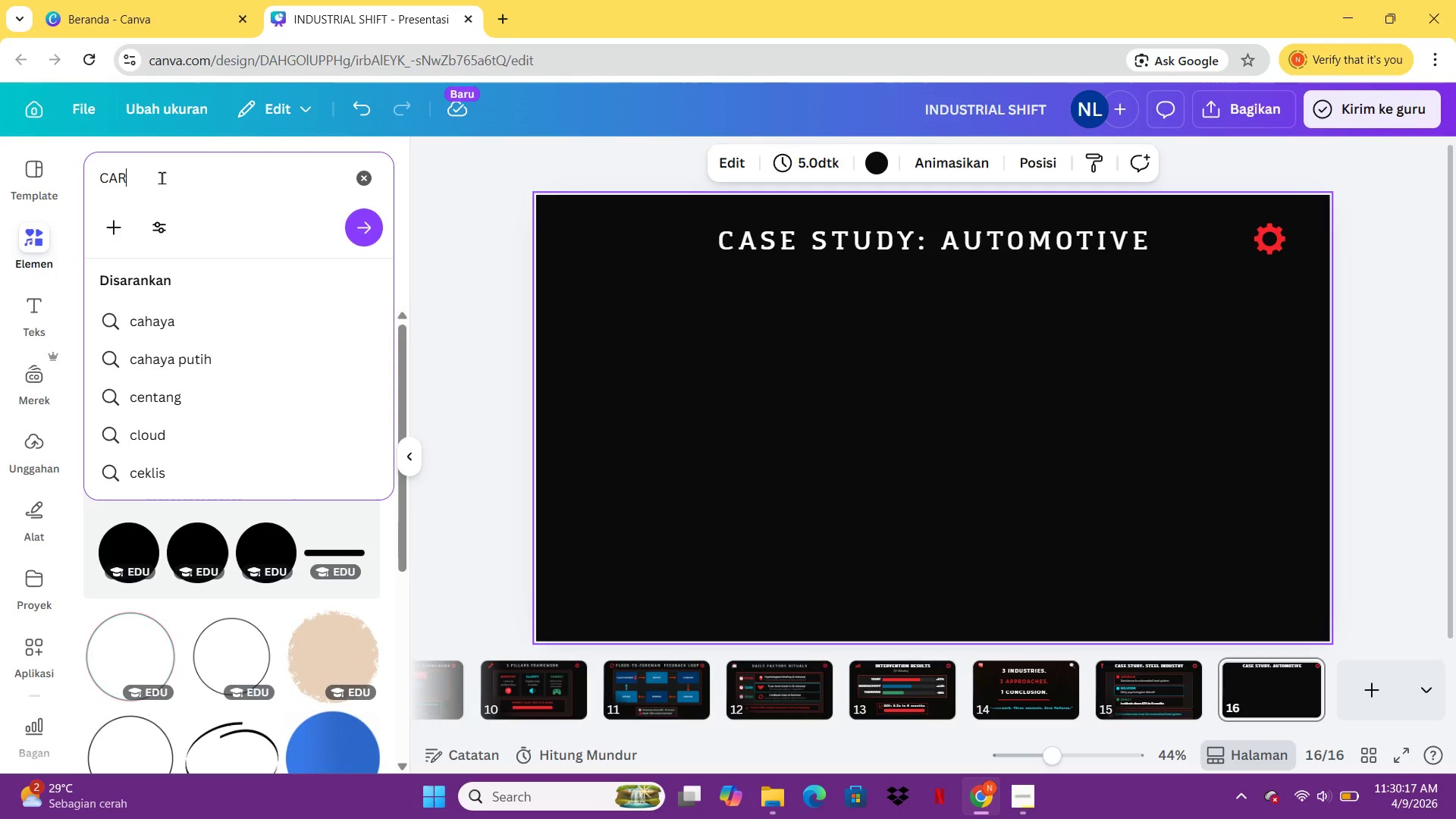 
key(Enter)
 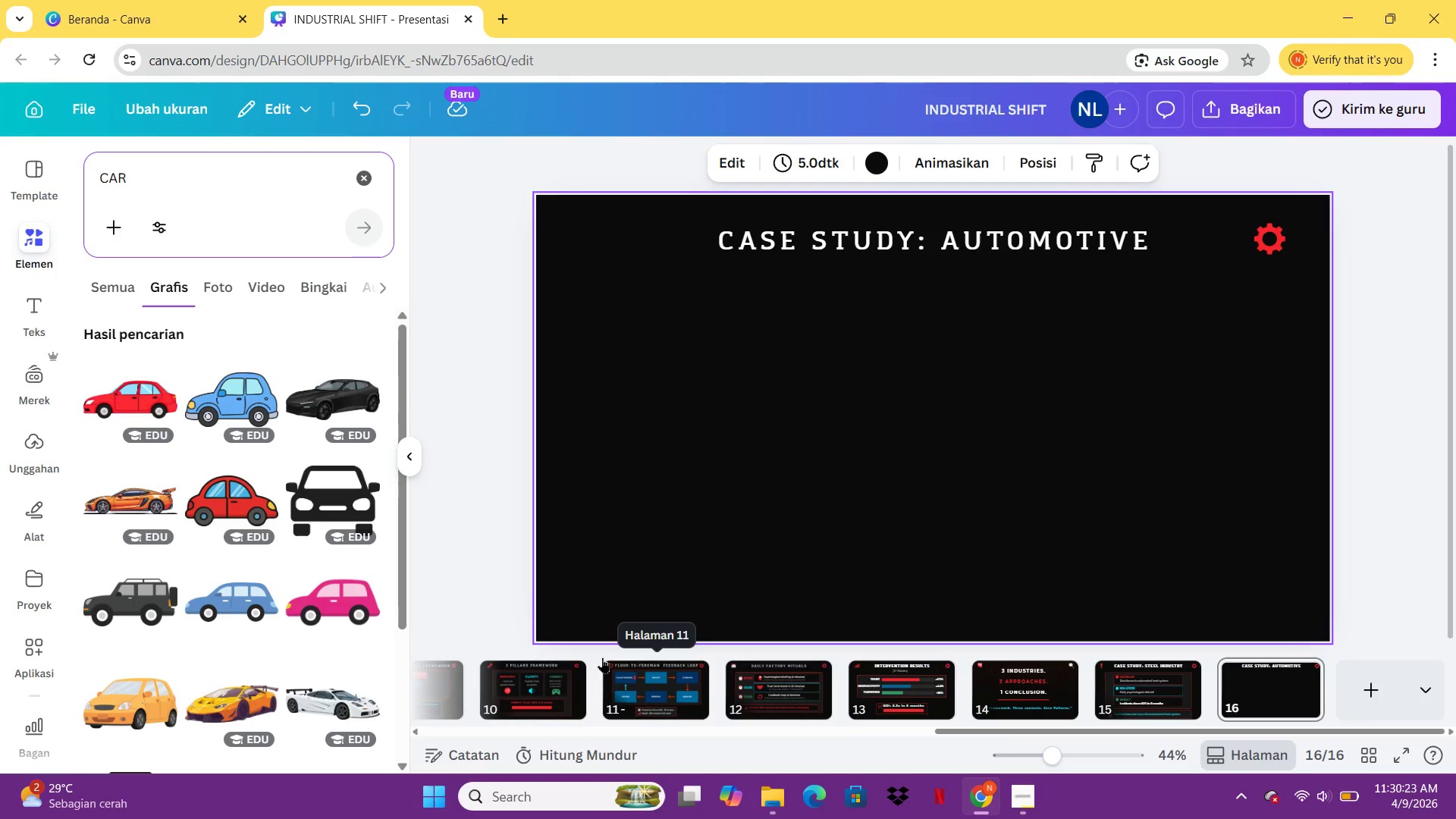 
wait(10.91)
 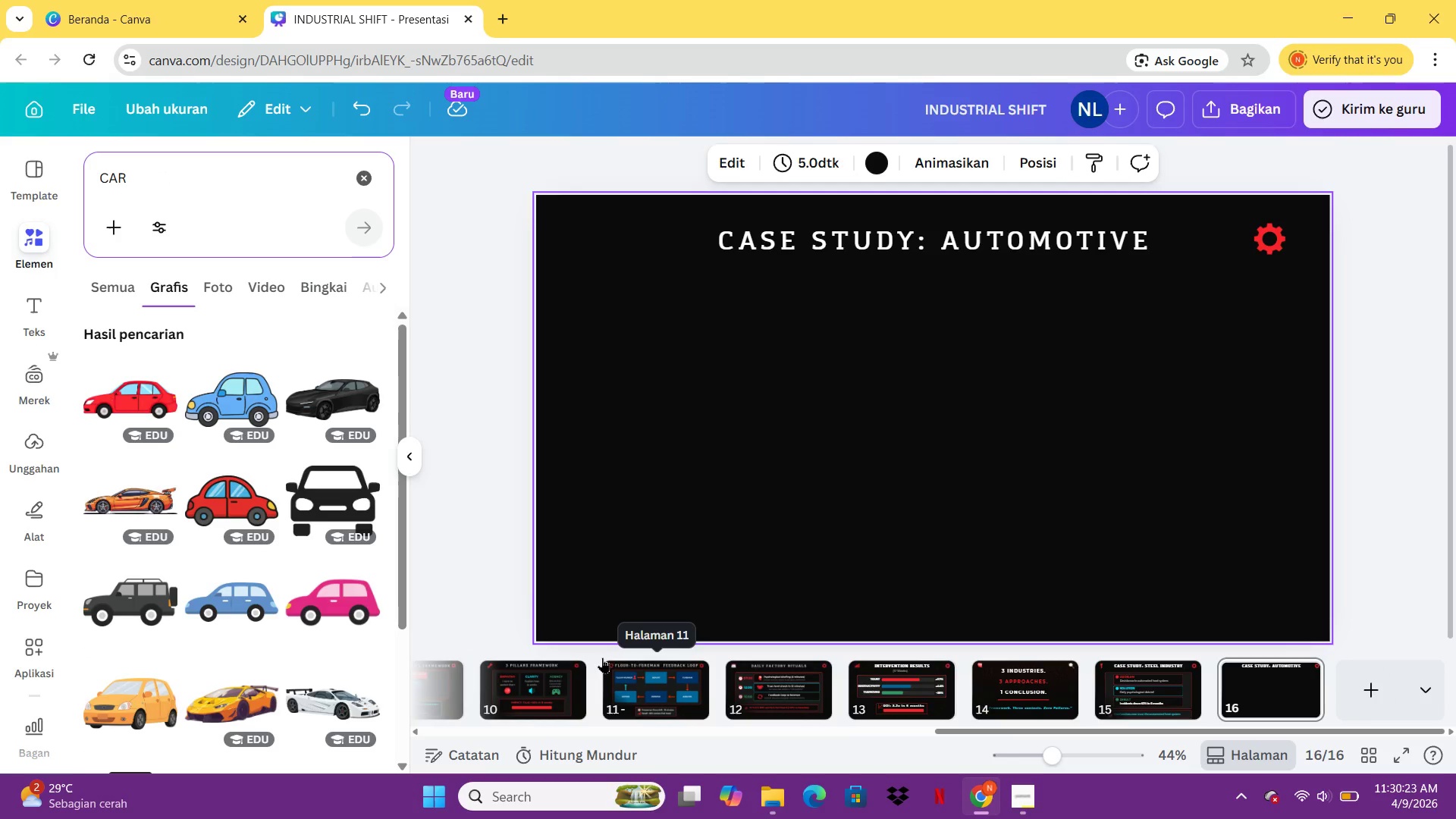 
left_click([106, 407])
 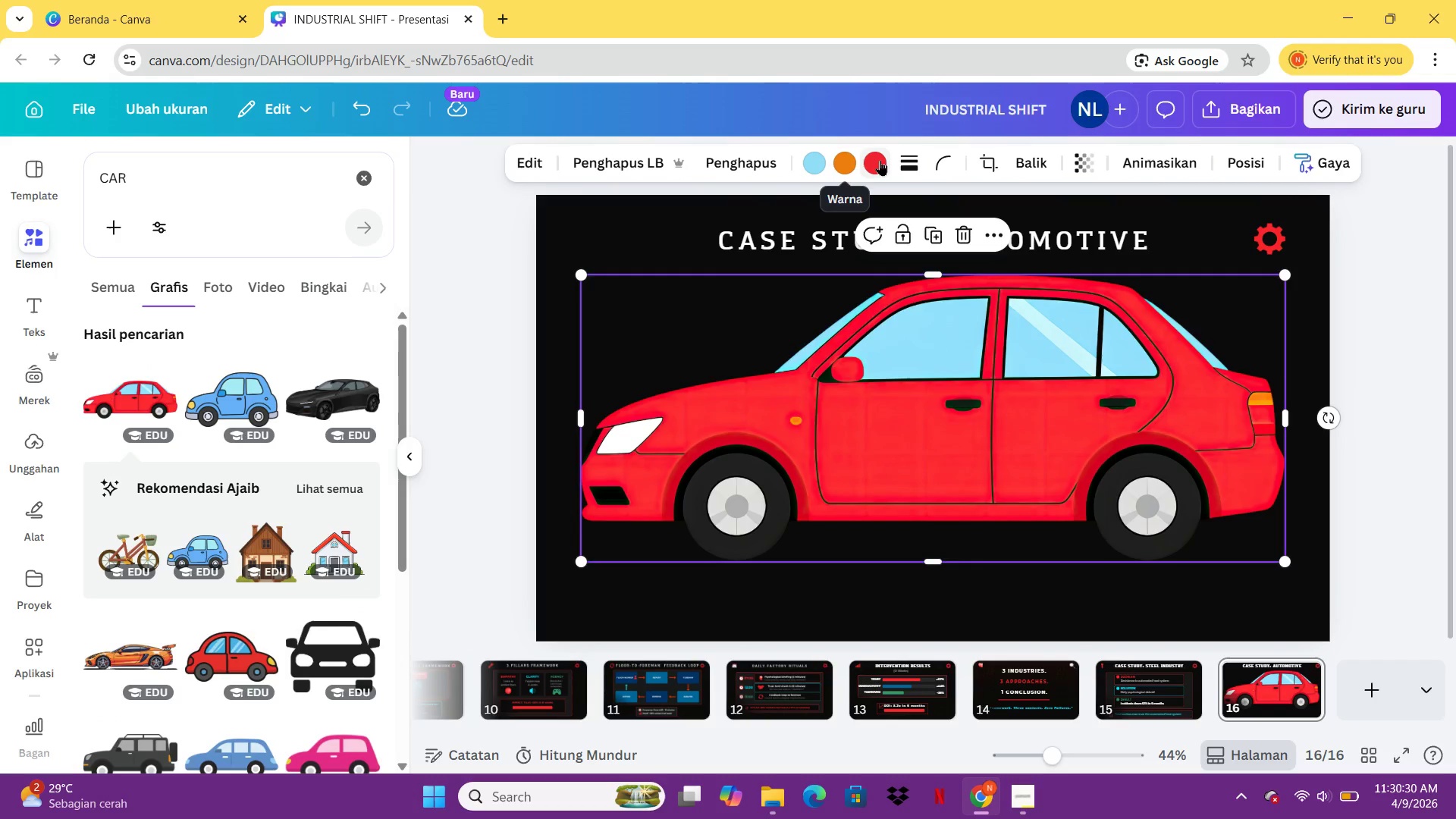 
left_click([880, 160])
 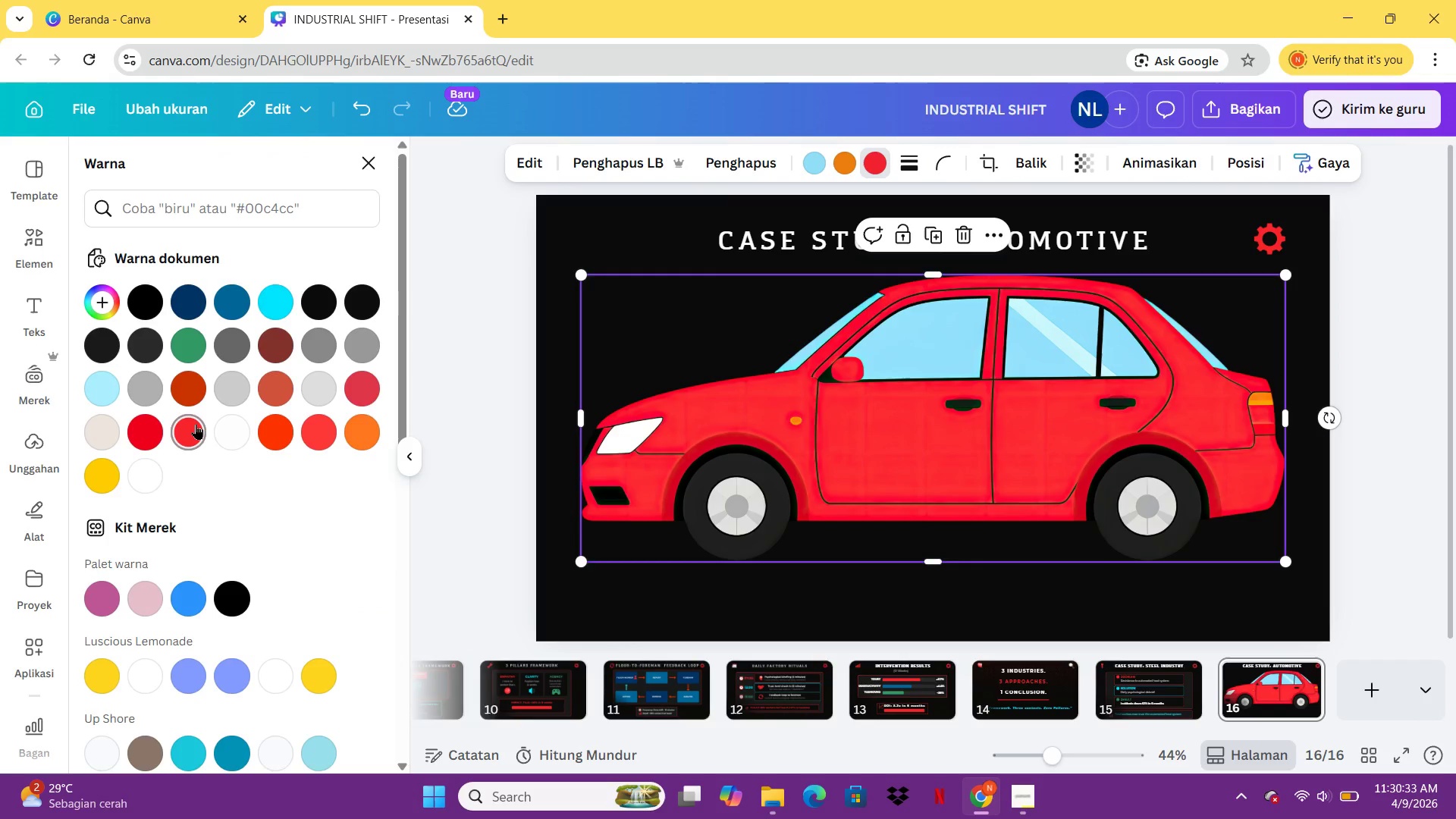 
left_click([196, 425])
 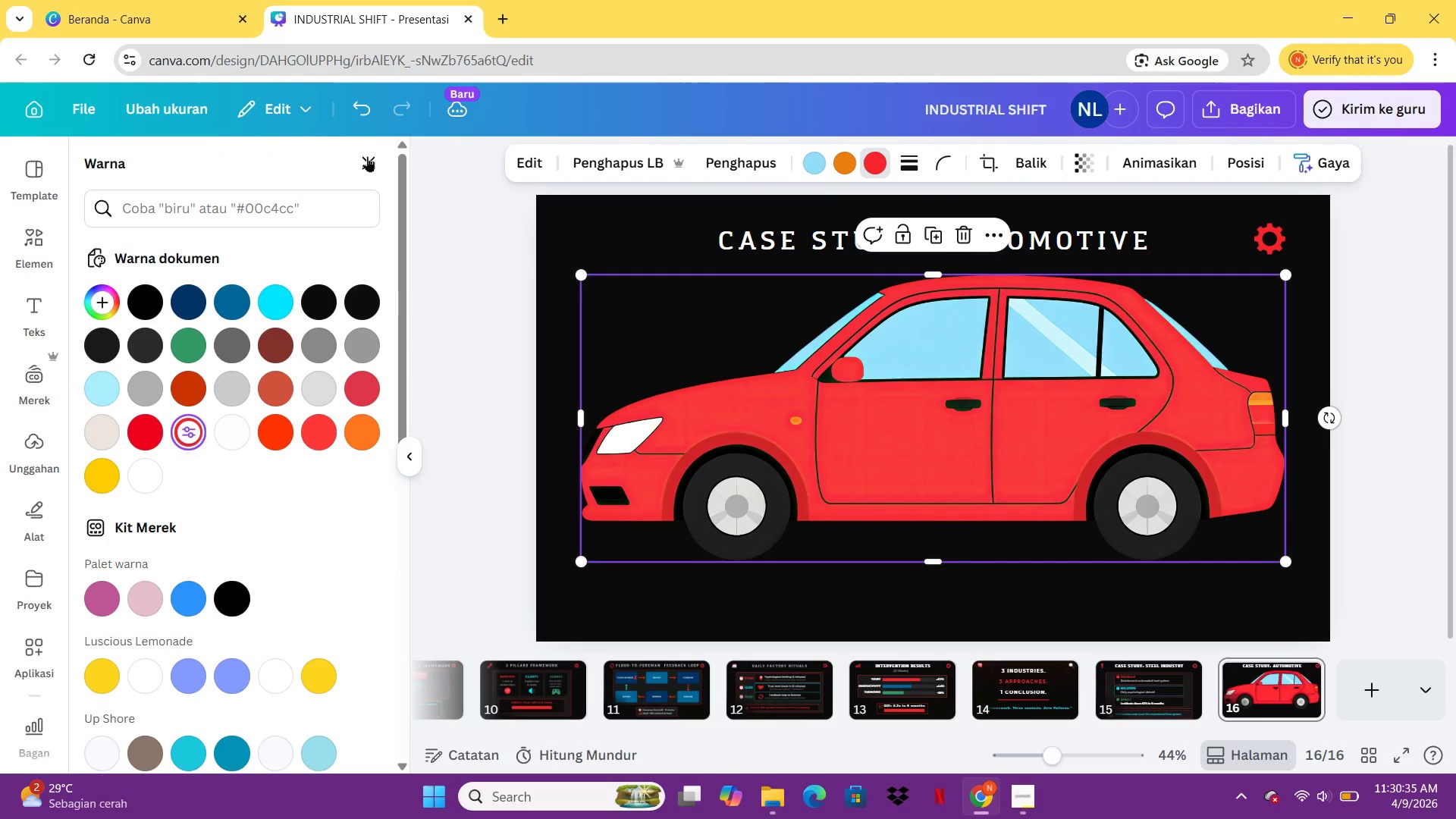 
left_click([362, 156])
 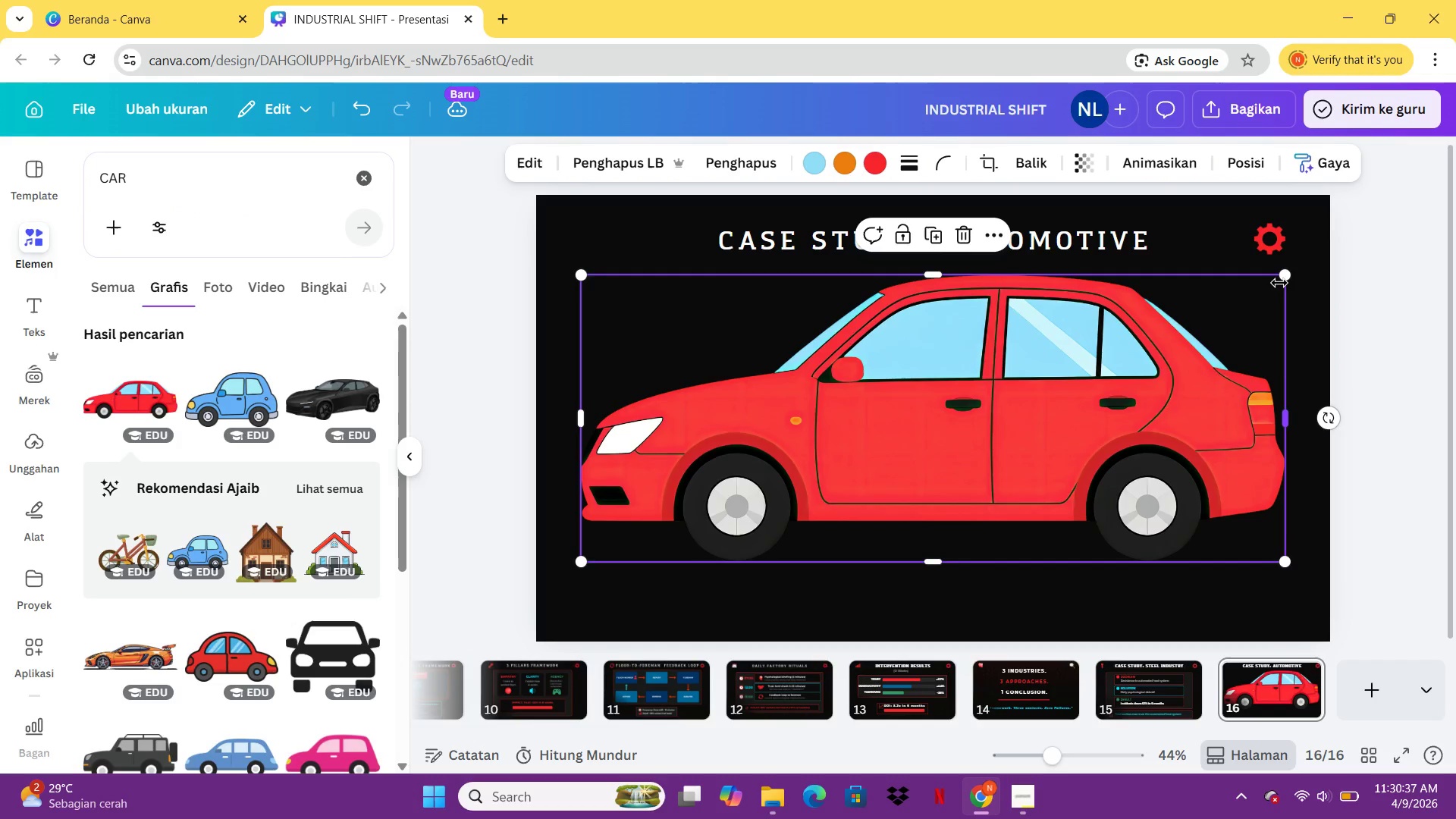 
left_click_drag(start_coordinate=[1279, 283], to_coordinate=[947, 401])
 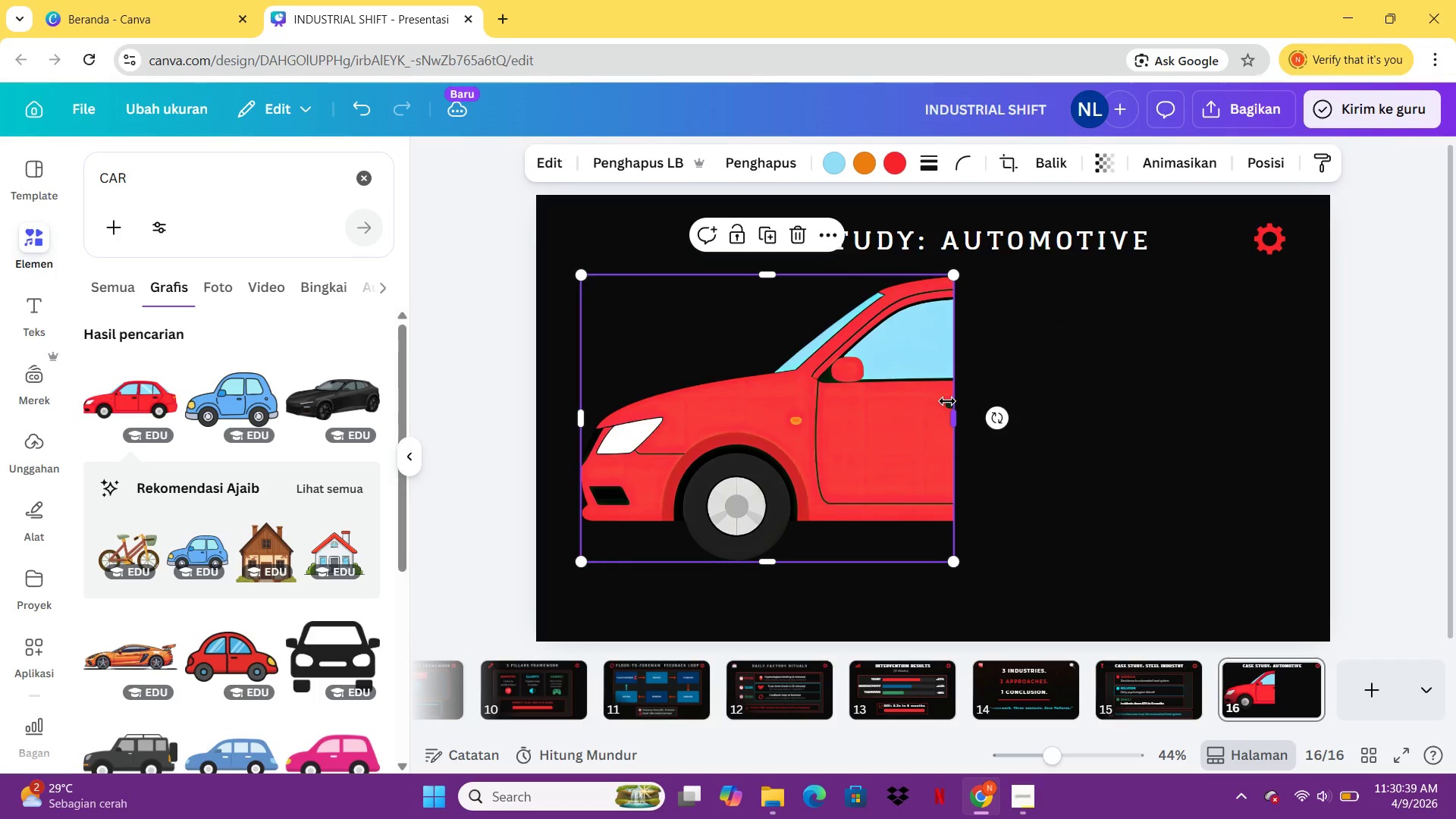 
key(Control+Z)
 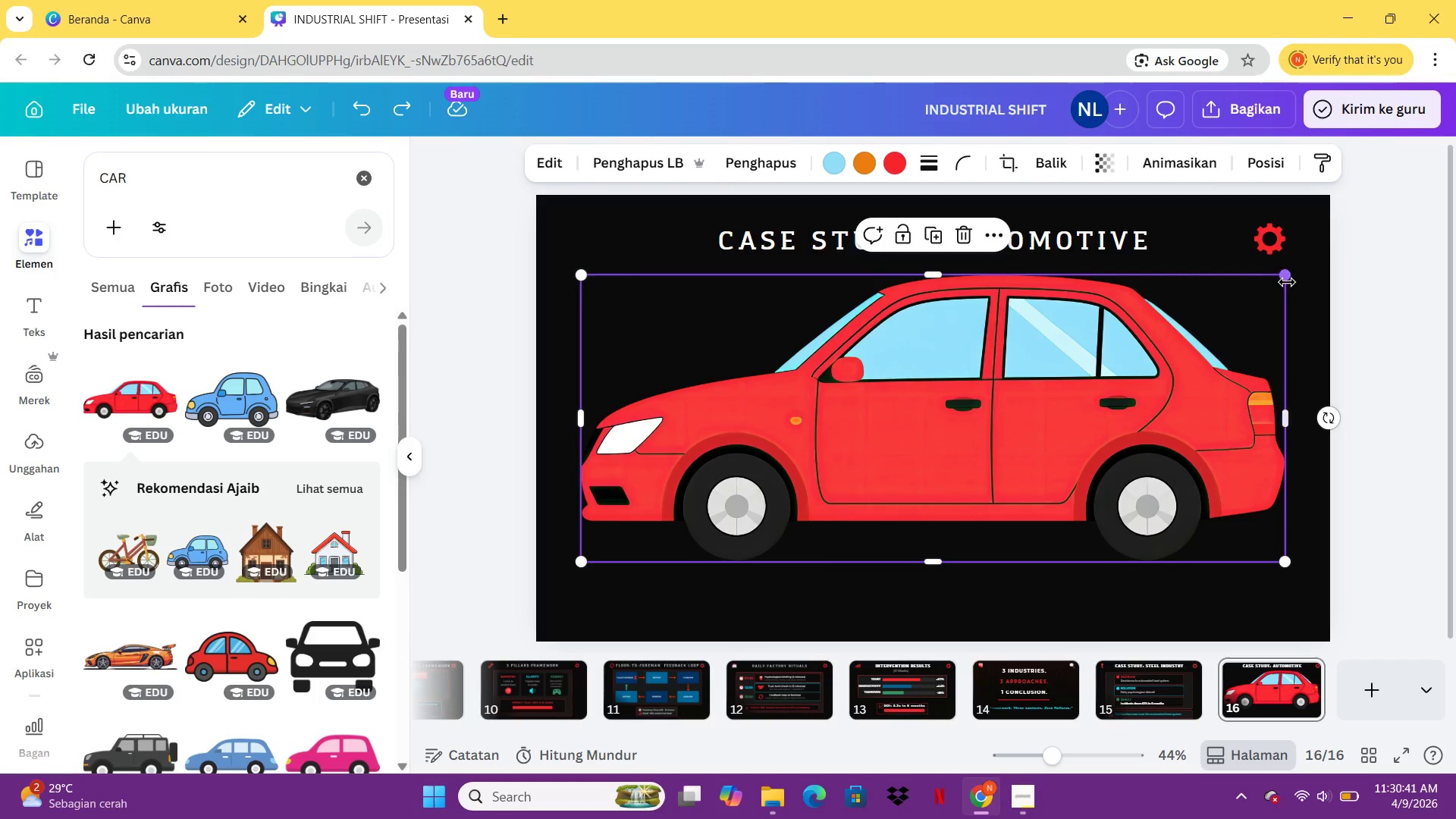 
left_click([1287, 282])
 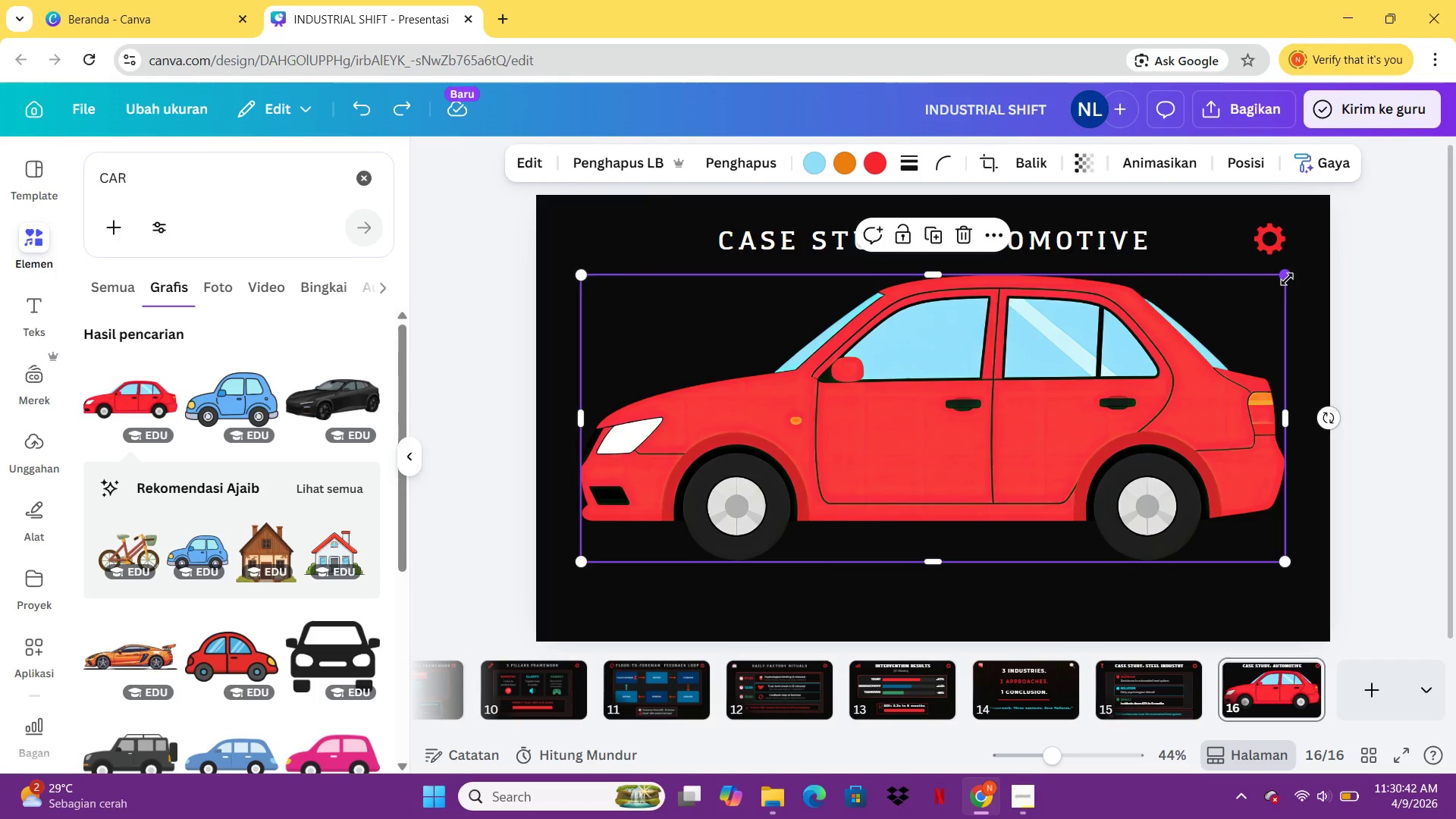 
left_click_drag(start_coordinate=[1287, 279], to_coordinate=[639, 557])
 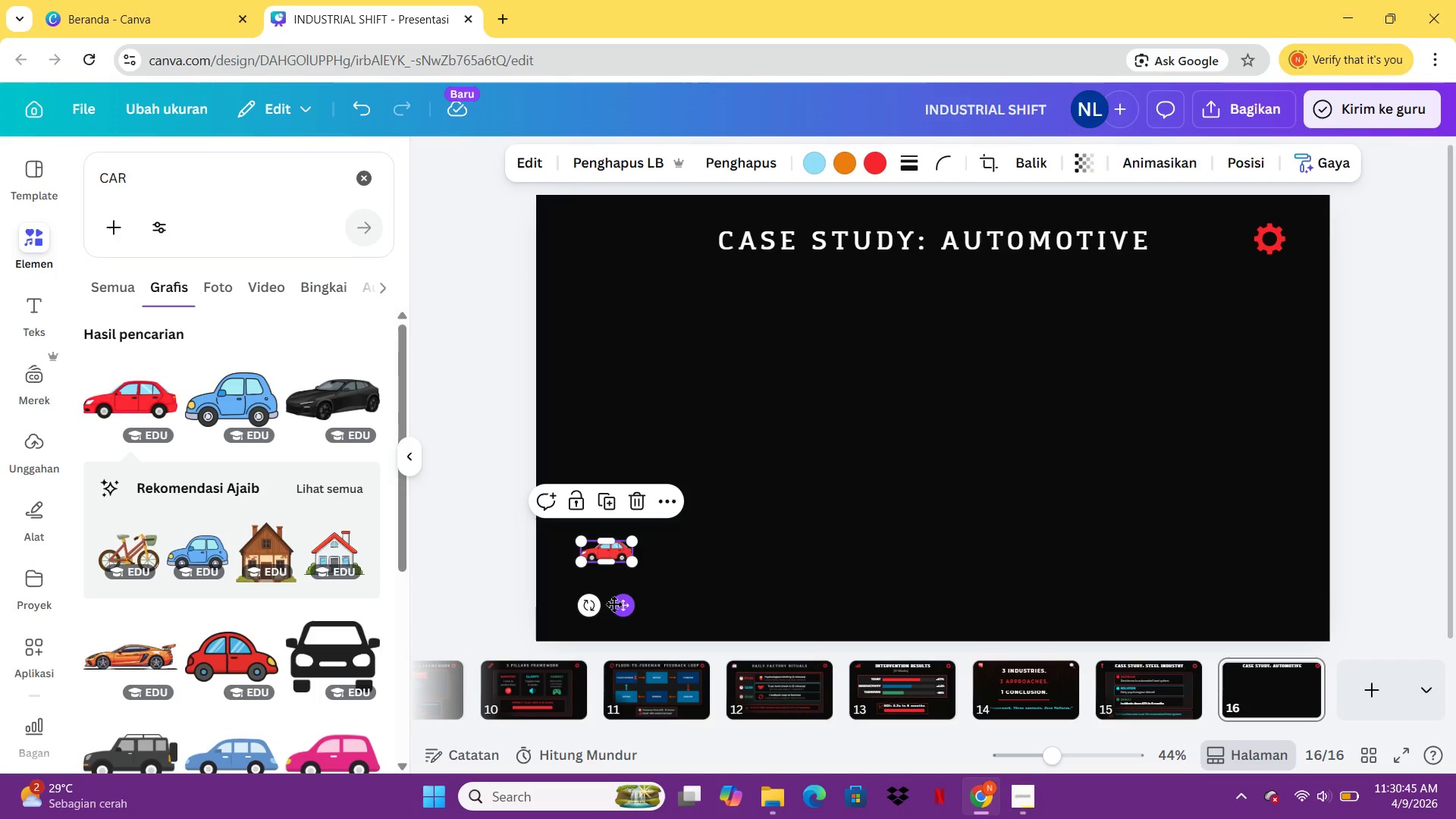 
left_click_drag(start_coordinate=[613, 604], to_coordinate=[636, 293])
 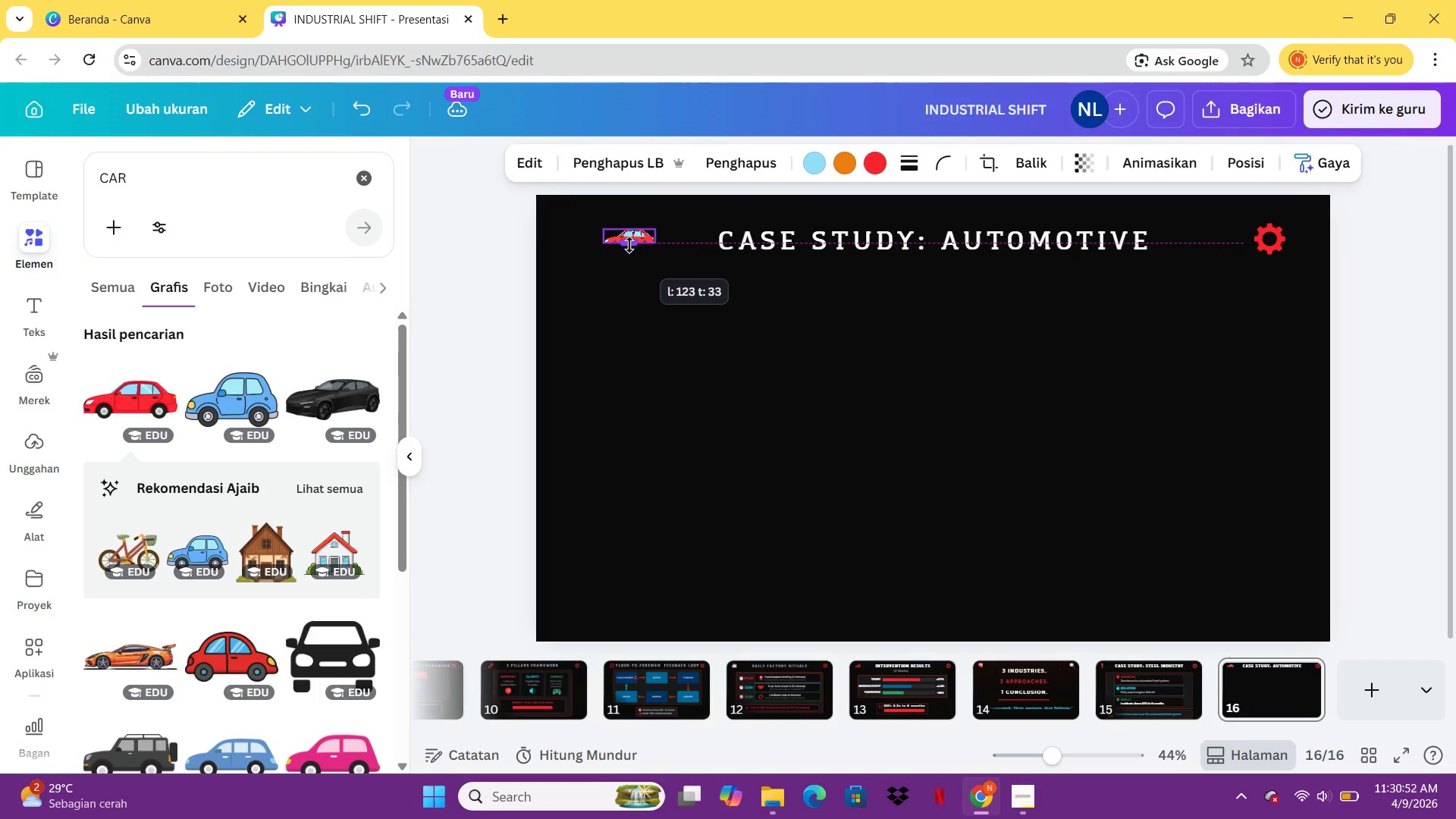 
key(Control+Z)
 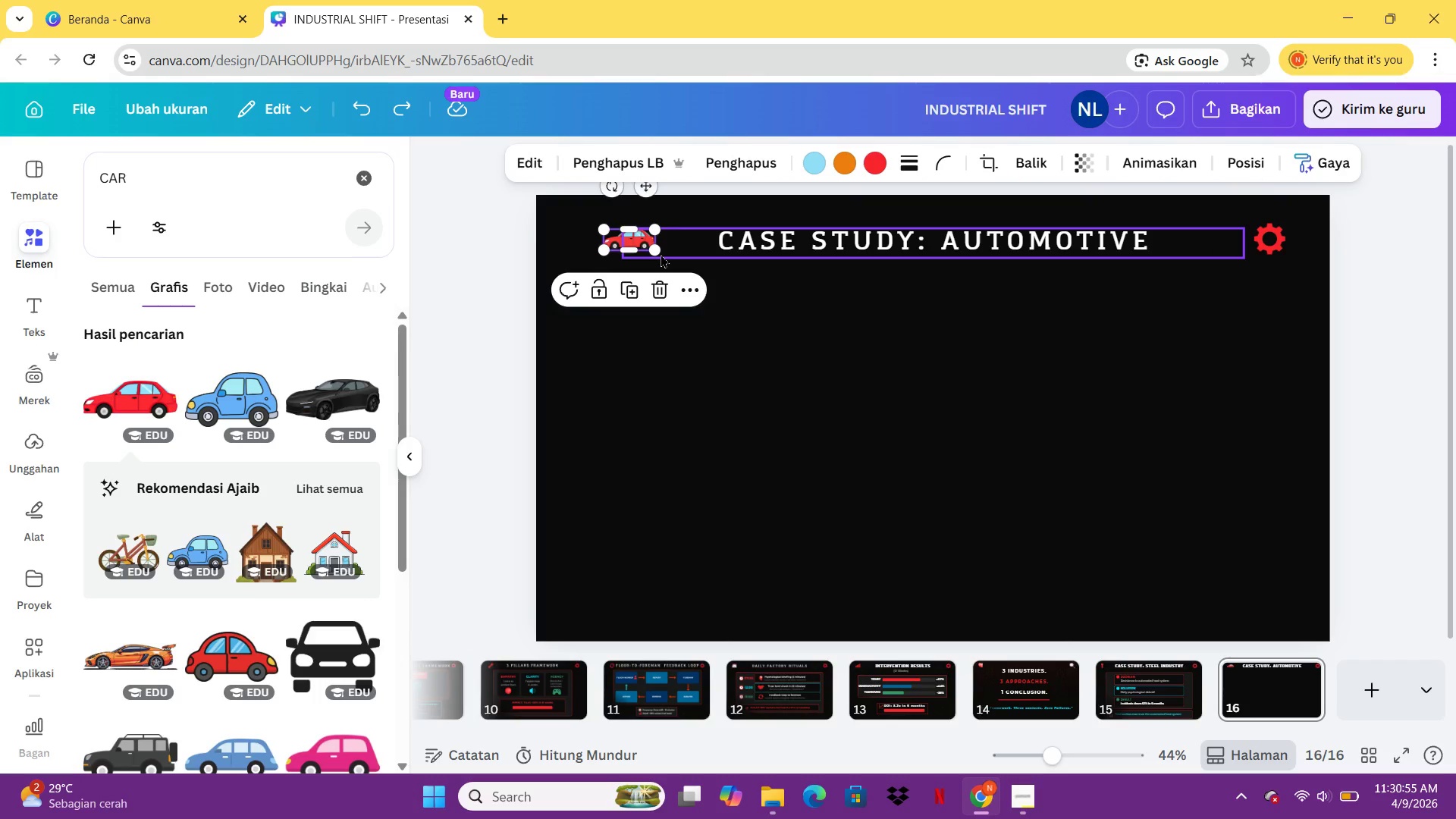 
left_click_drag(start_coordinate=[658, 253], to_coordinate=[664, 262])
 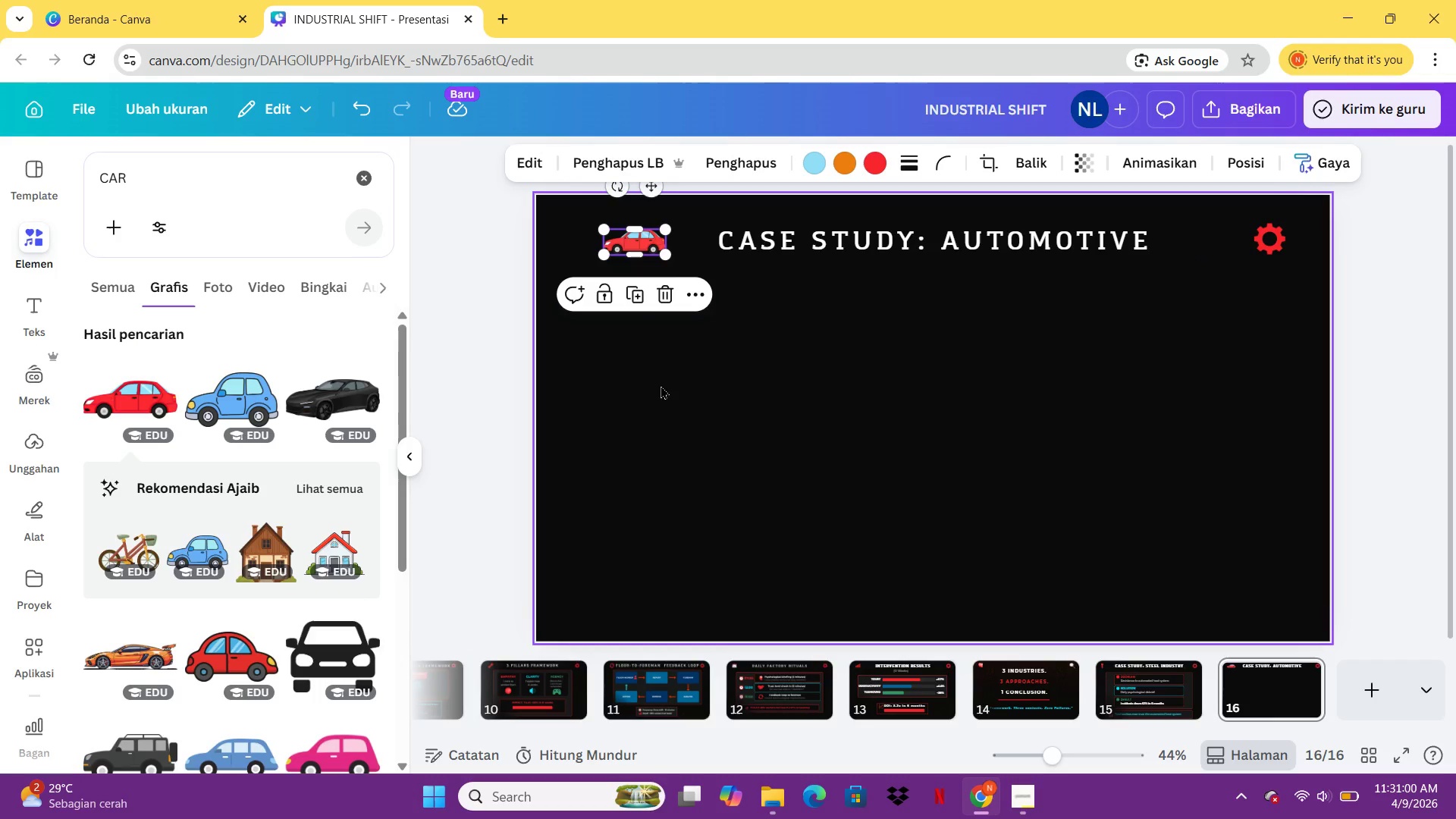 
key(Delete)
 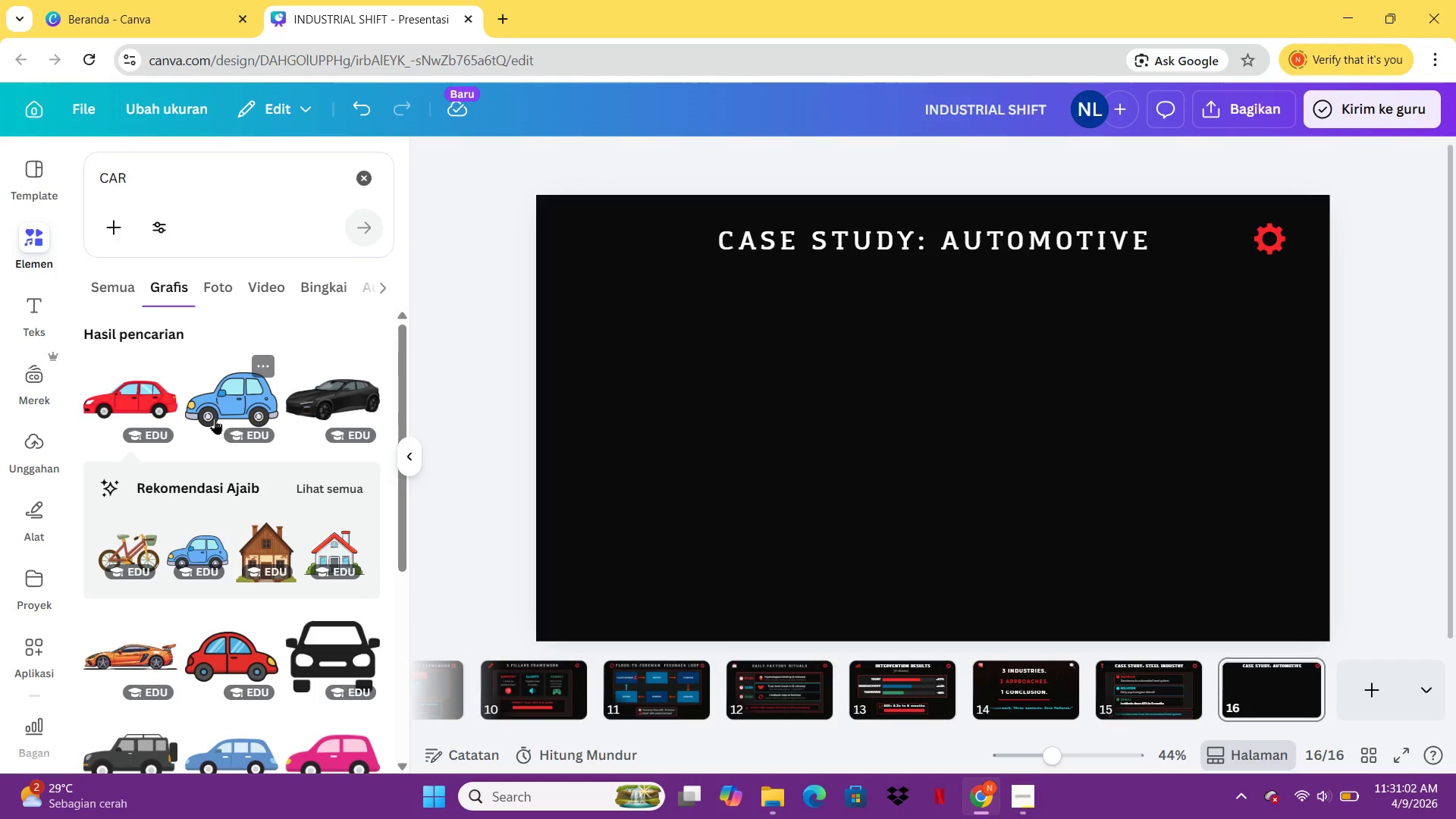 
left_click([216, 419])
 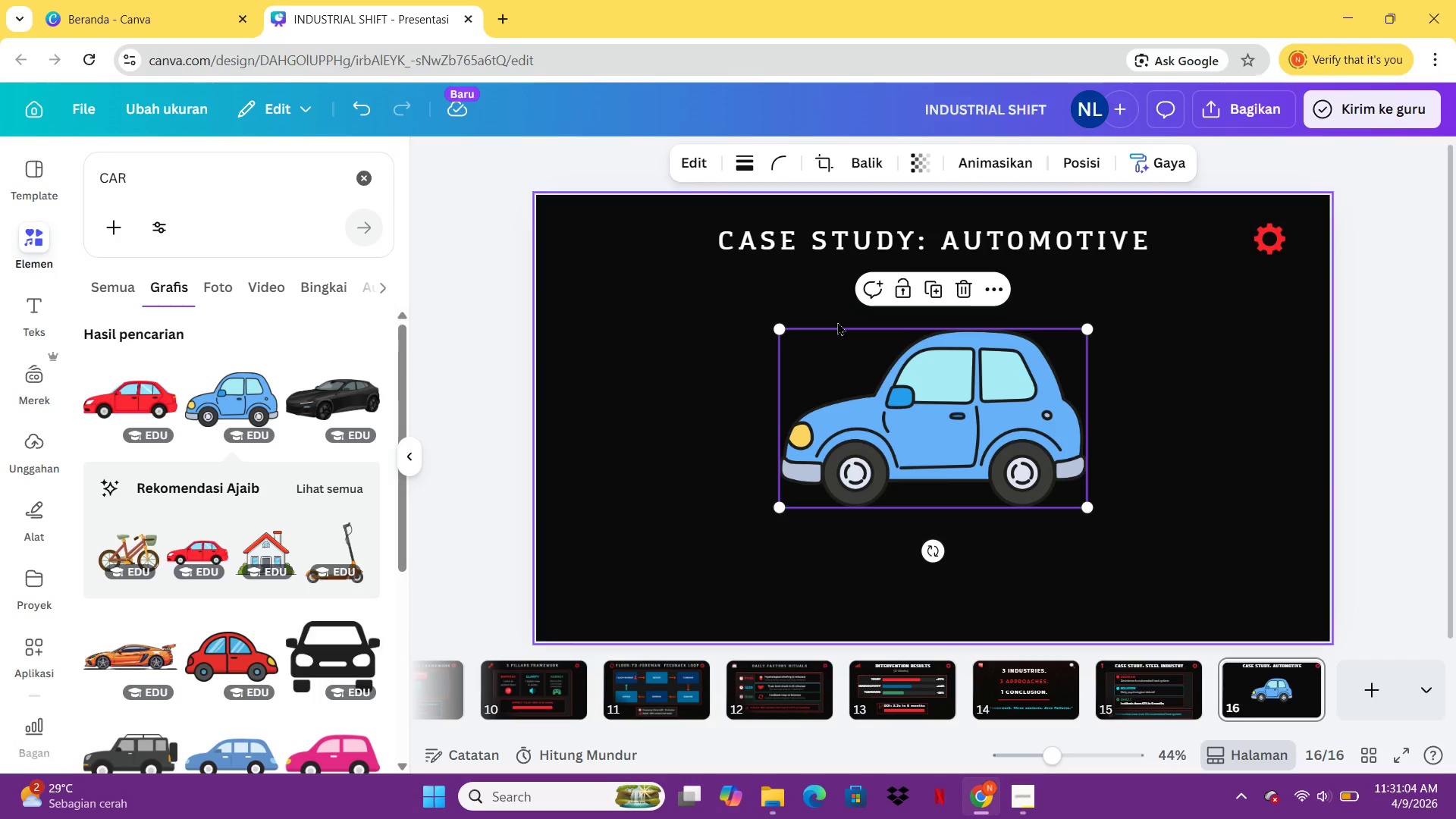 
key(Delete)
 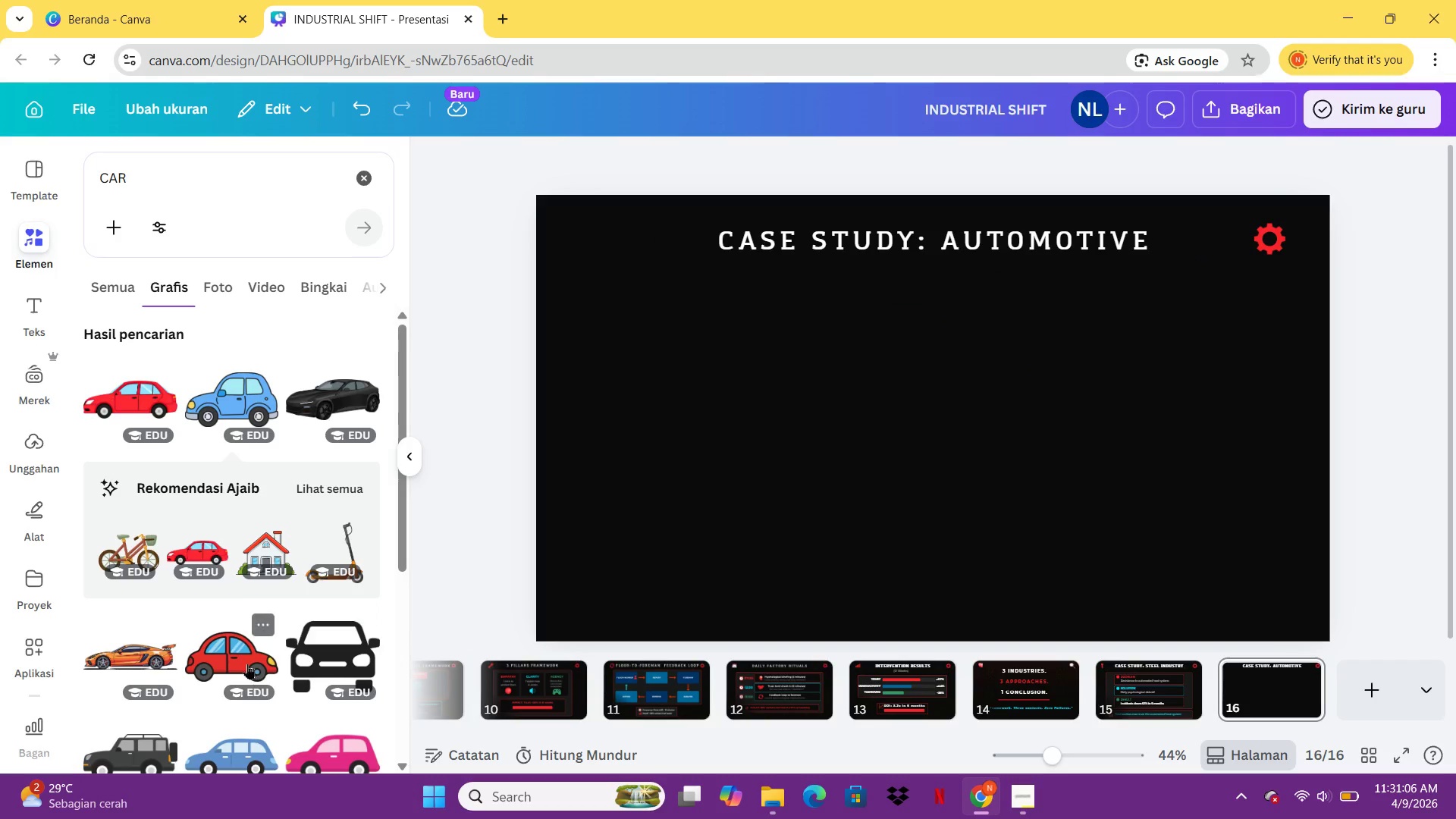 
left_click([241, 638])
 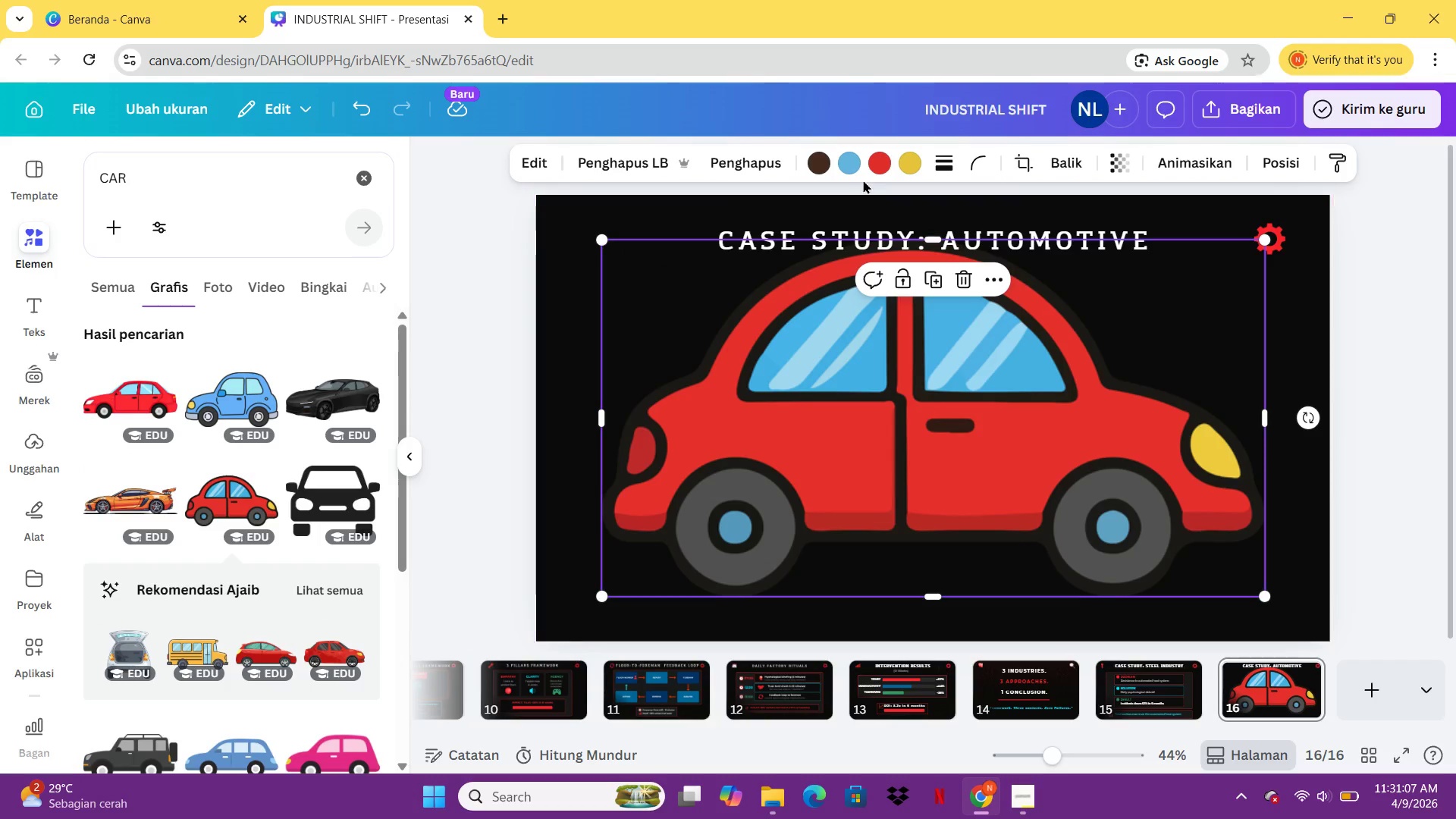 
left_click([879, 171])
 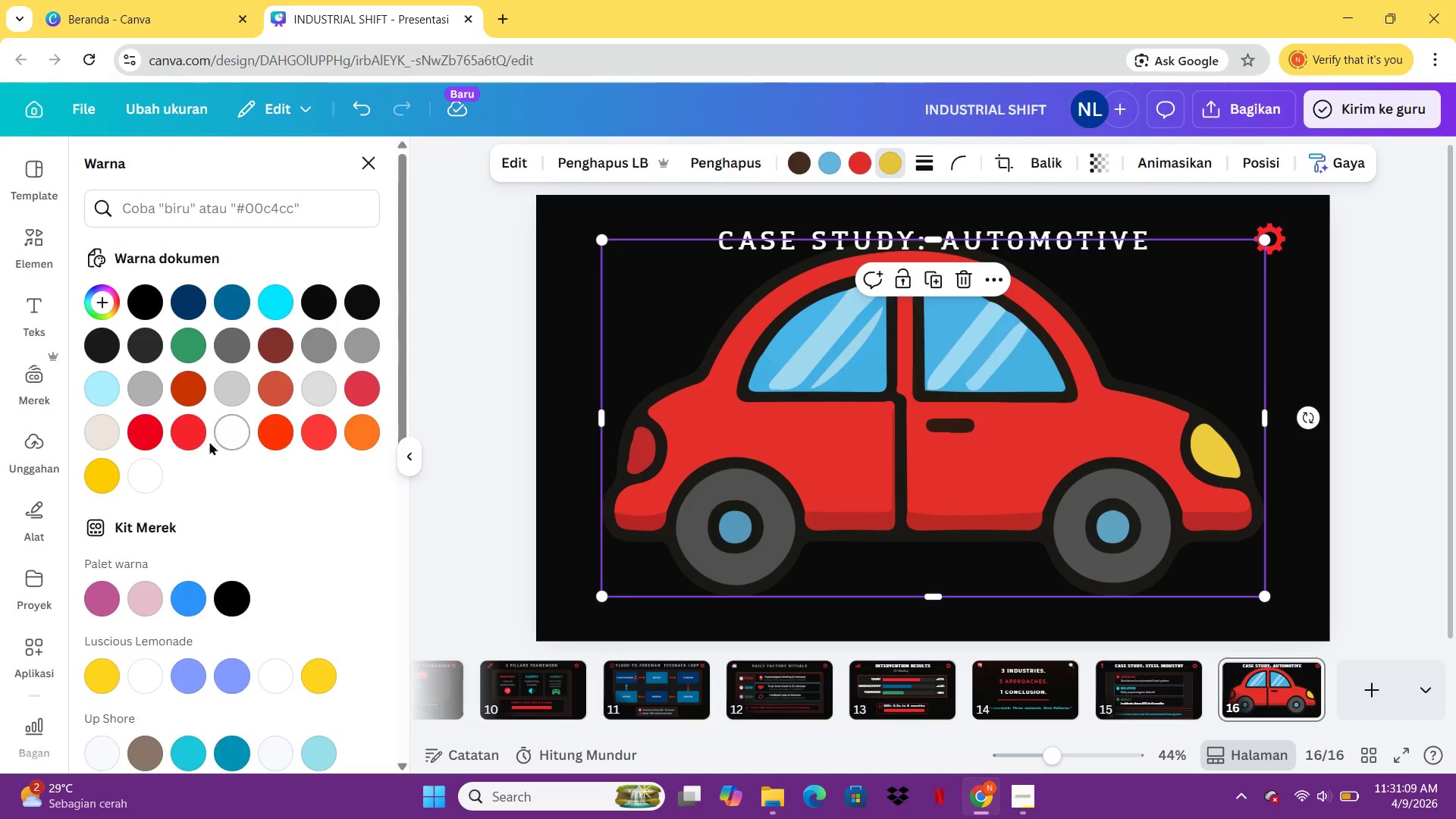 
left_click([193, 438])
 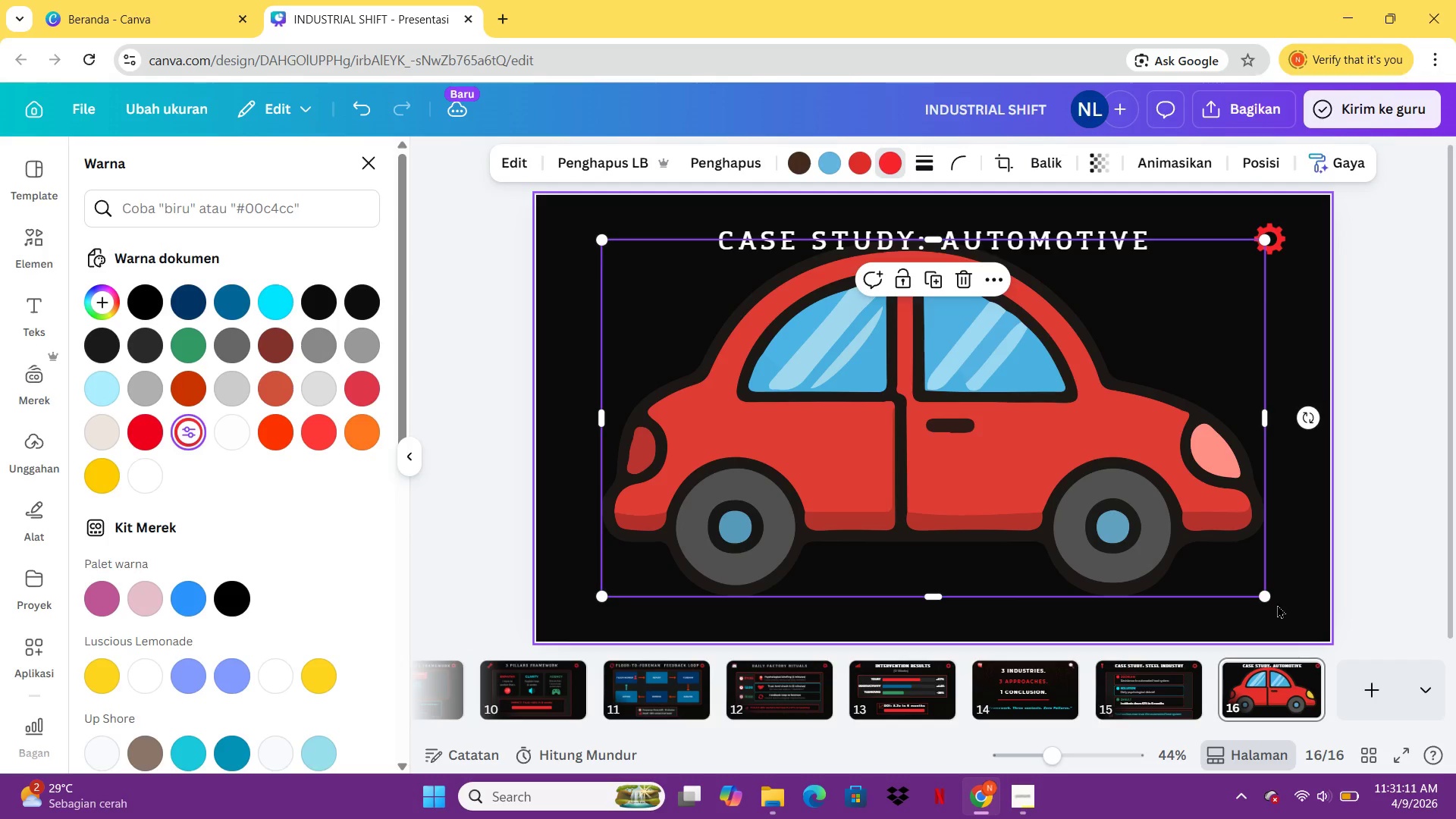 
left_click_drag(start_coordinate=[1267, 599], to_coordinate=[710, 312])
 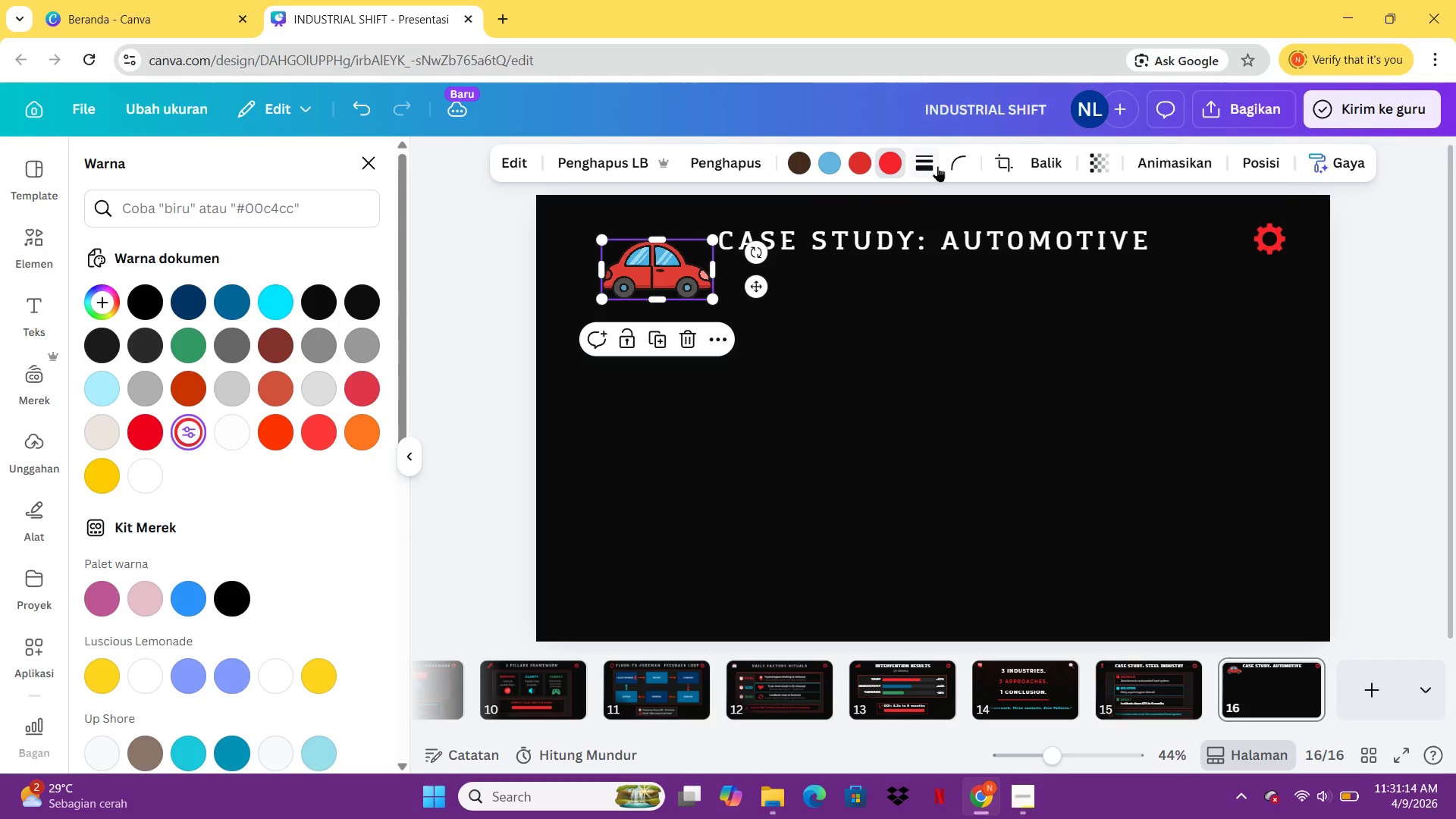 
left_click([1060, 155])
 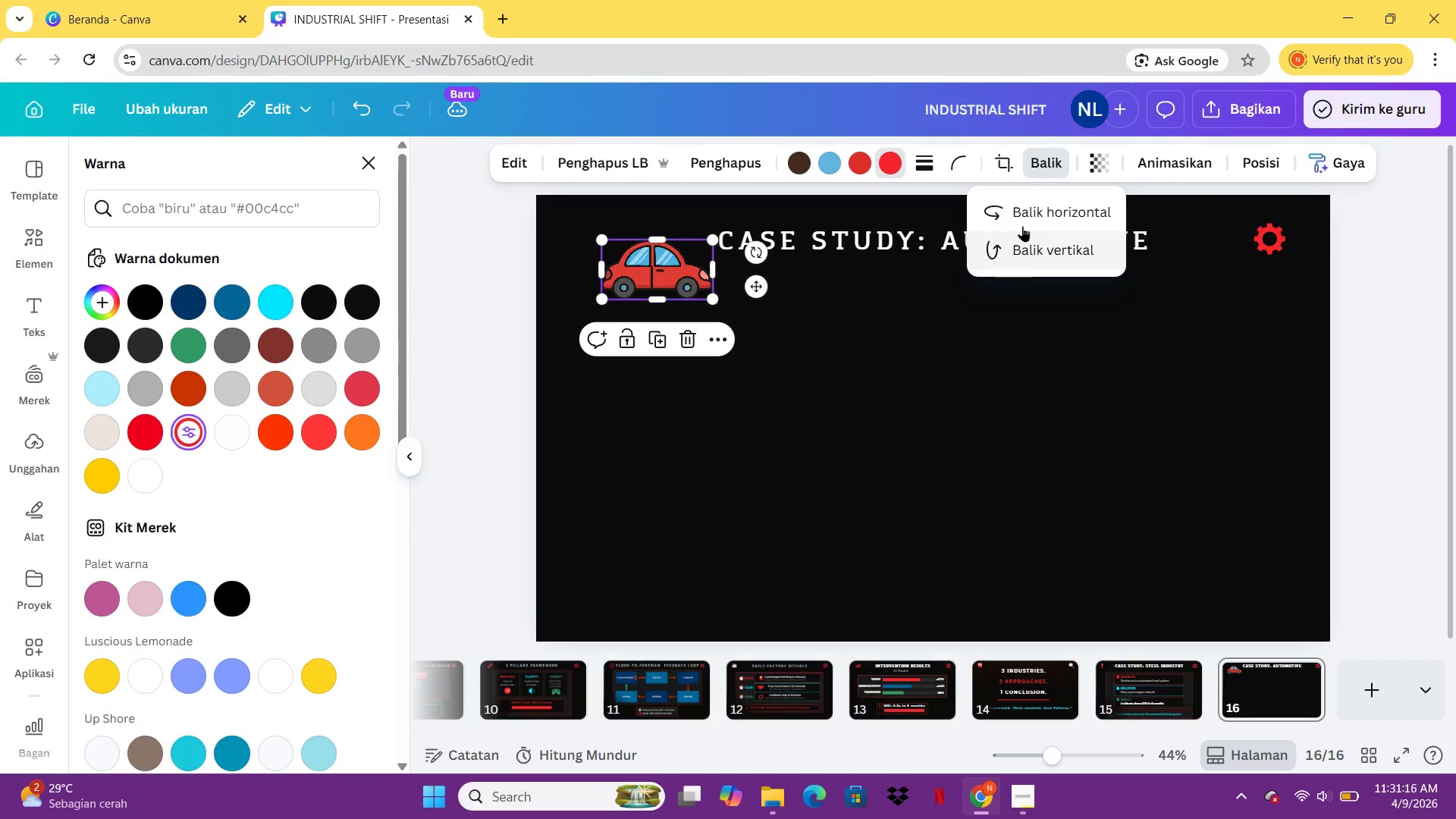 
left_click([1025, 209])
 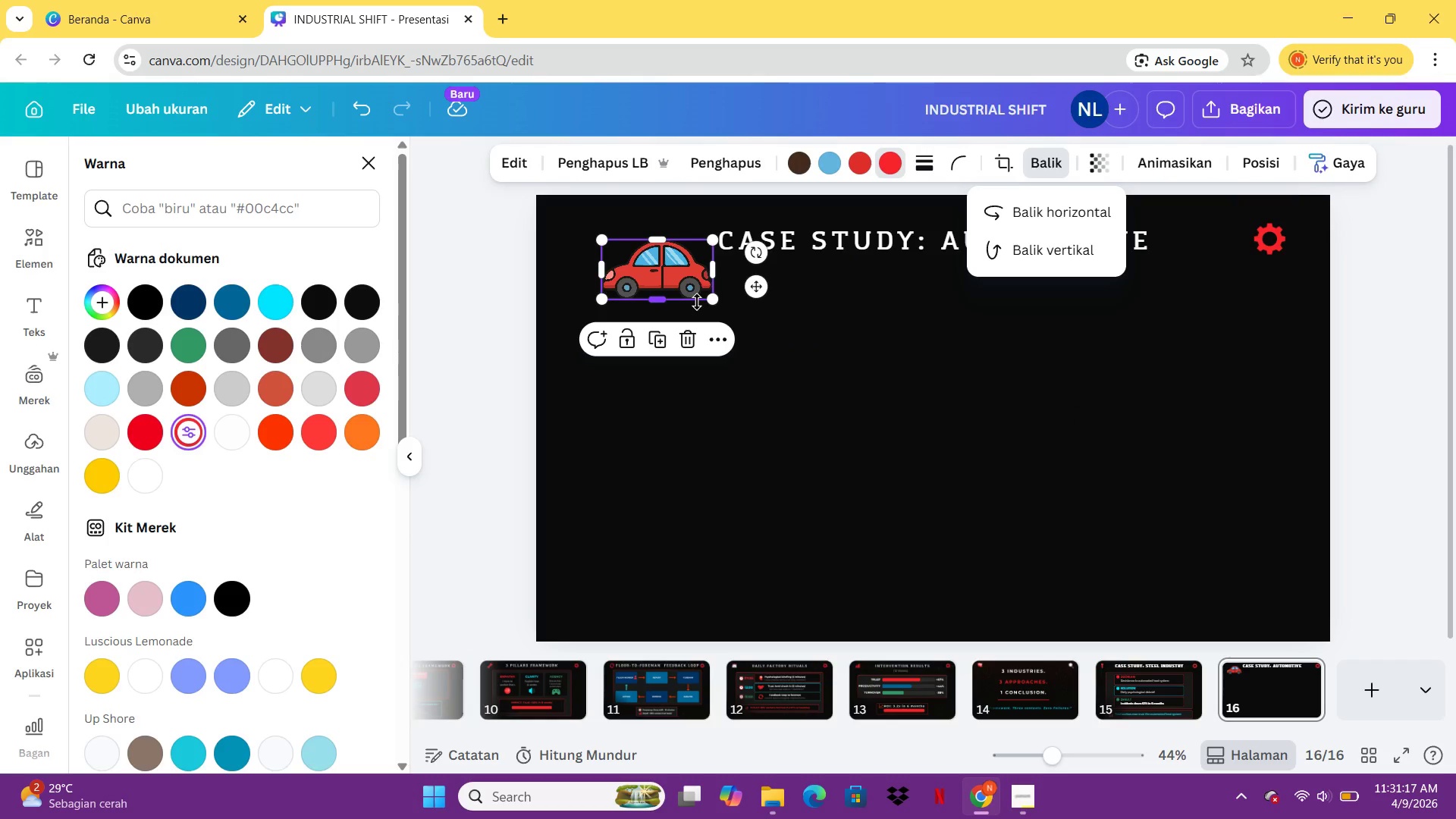 
left_click_drag(start_coordinate=[713, 305], to_coordinate=[664, 280])
 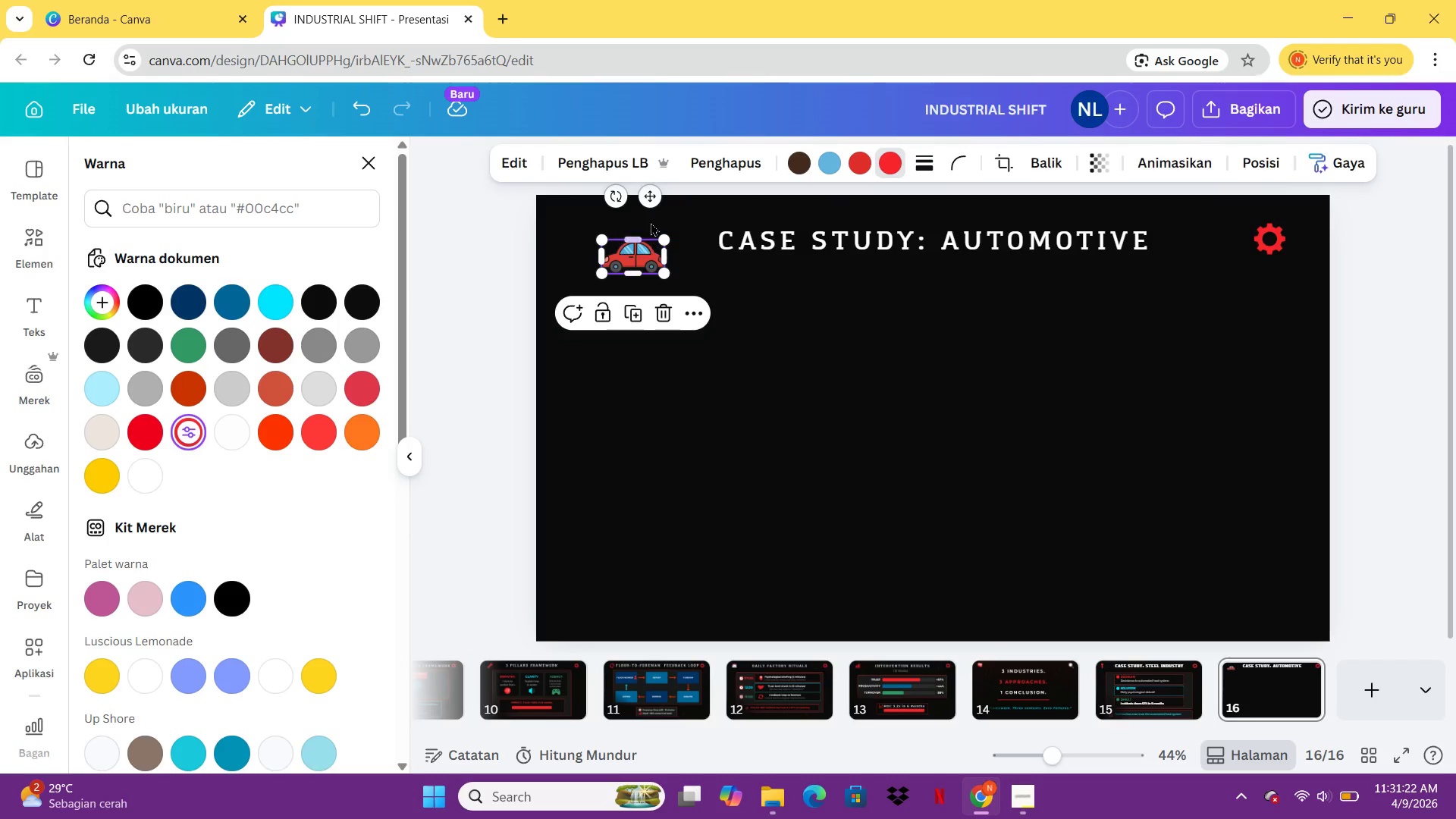 
left_click_drag(start_coordinate=[646, 196], to_coordinate=[628, 179])
 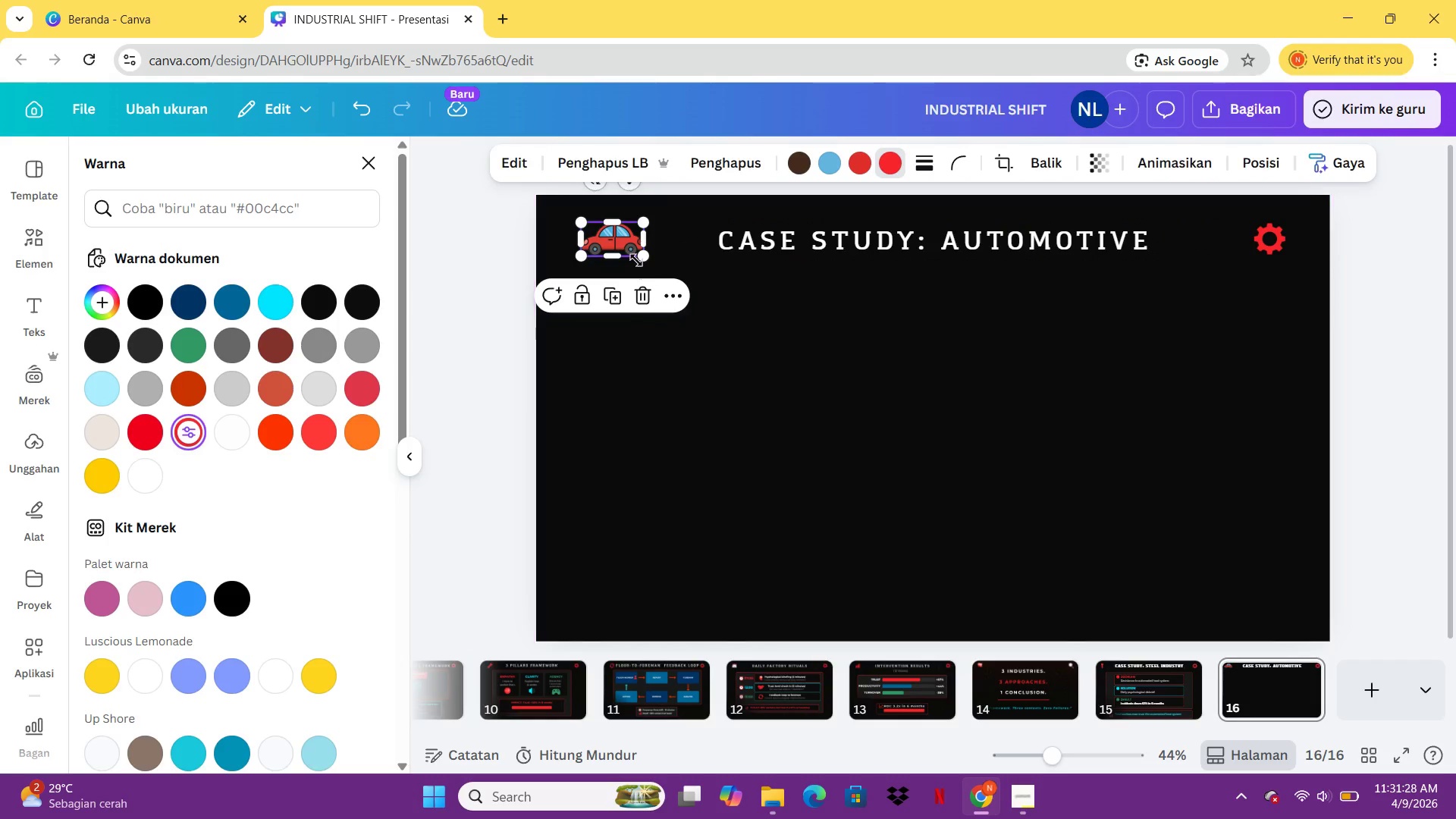 
left_click_drag(start_coordinate=[638, 255], to_coordinate=[626, 251])
 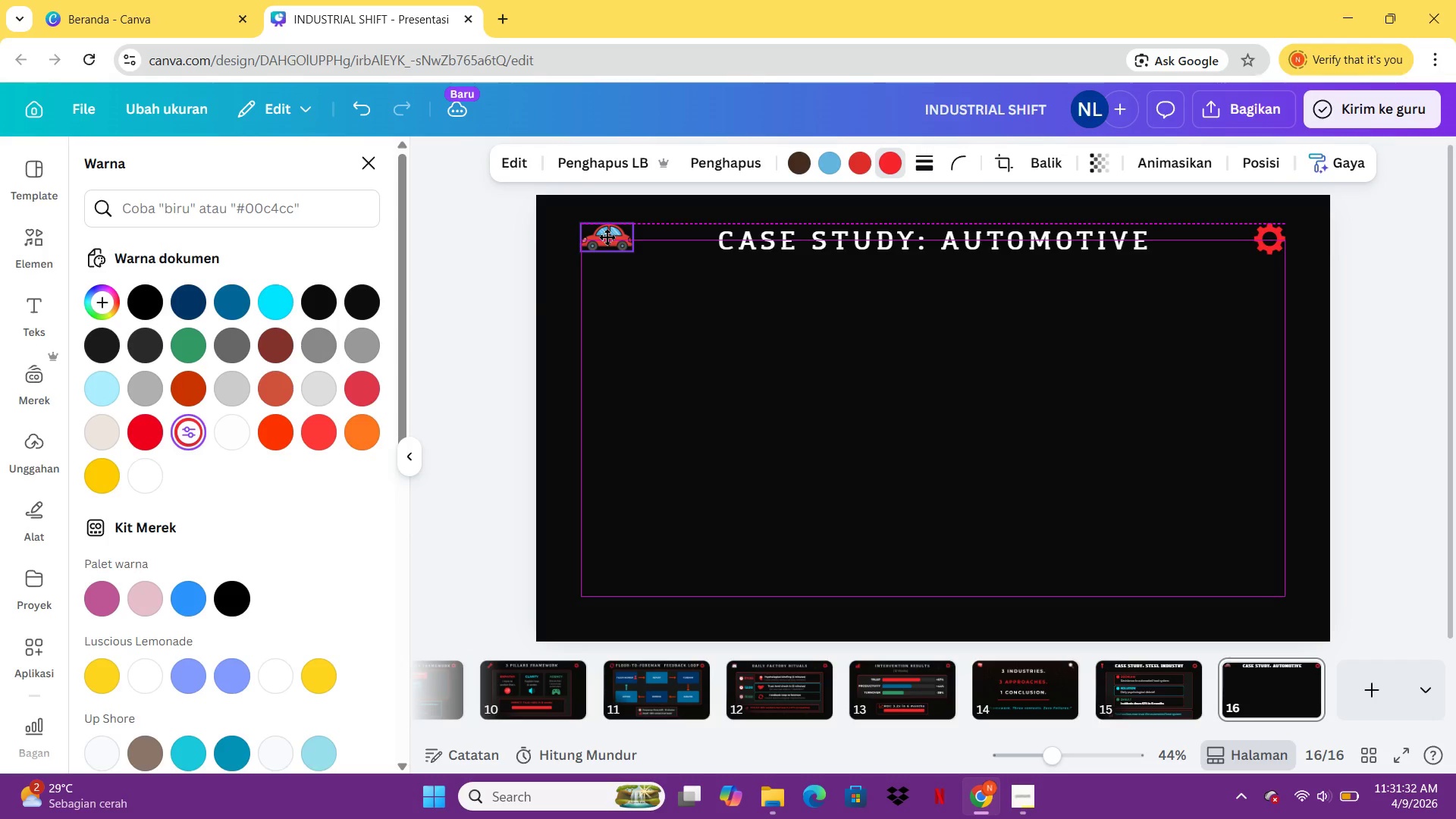 
left_click([704, 400])
 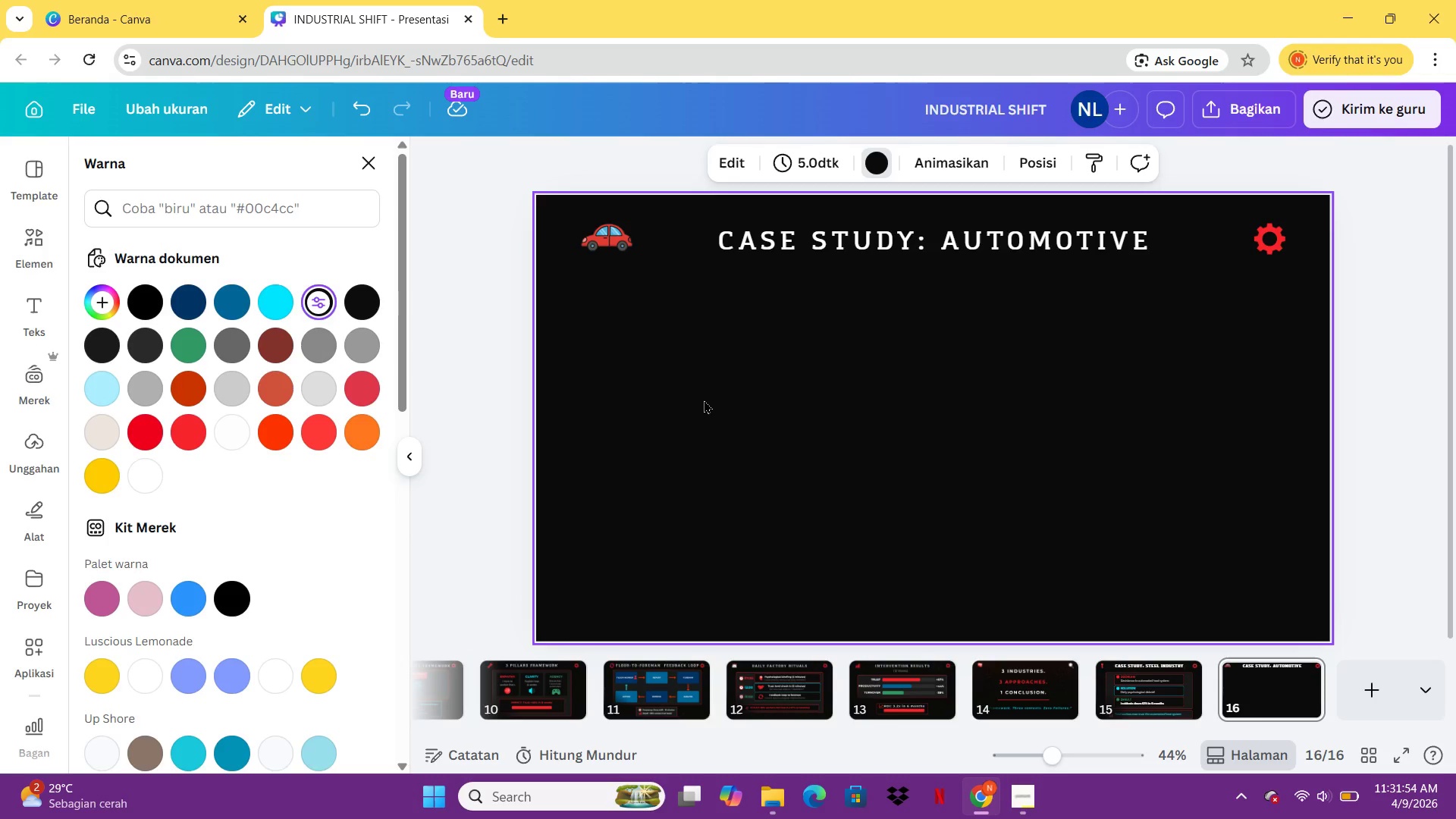 
wait(26.21)
 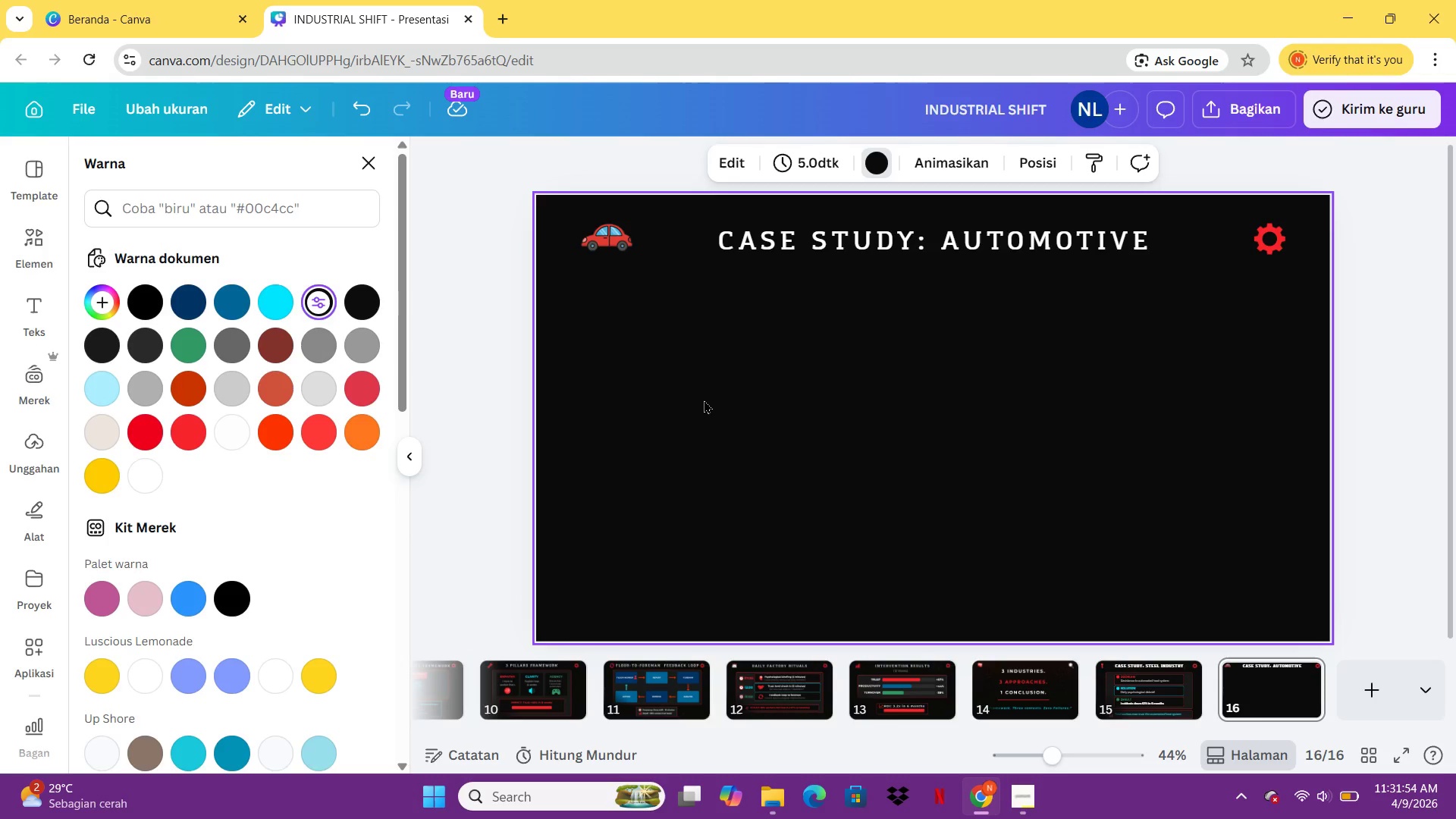 
mouse_move([234, 373])
 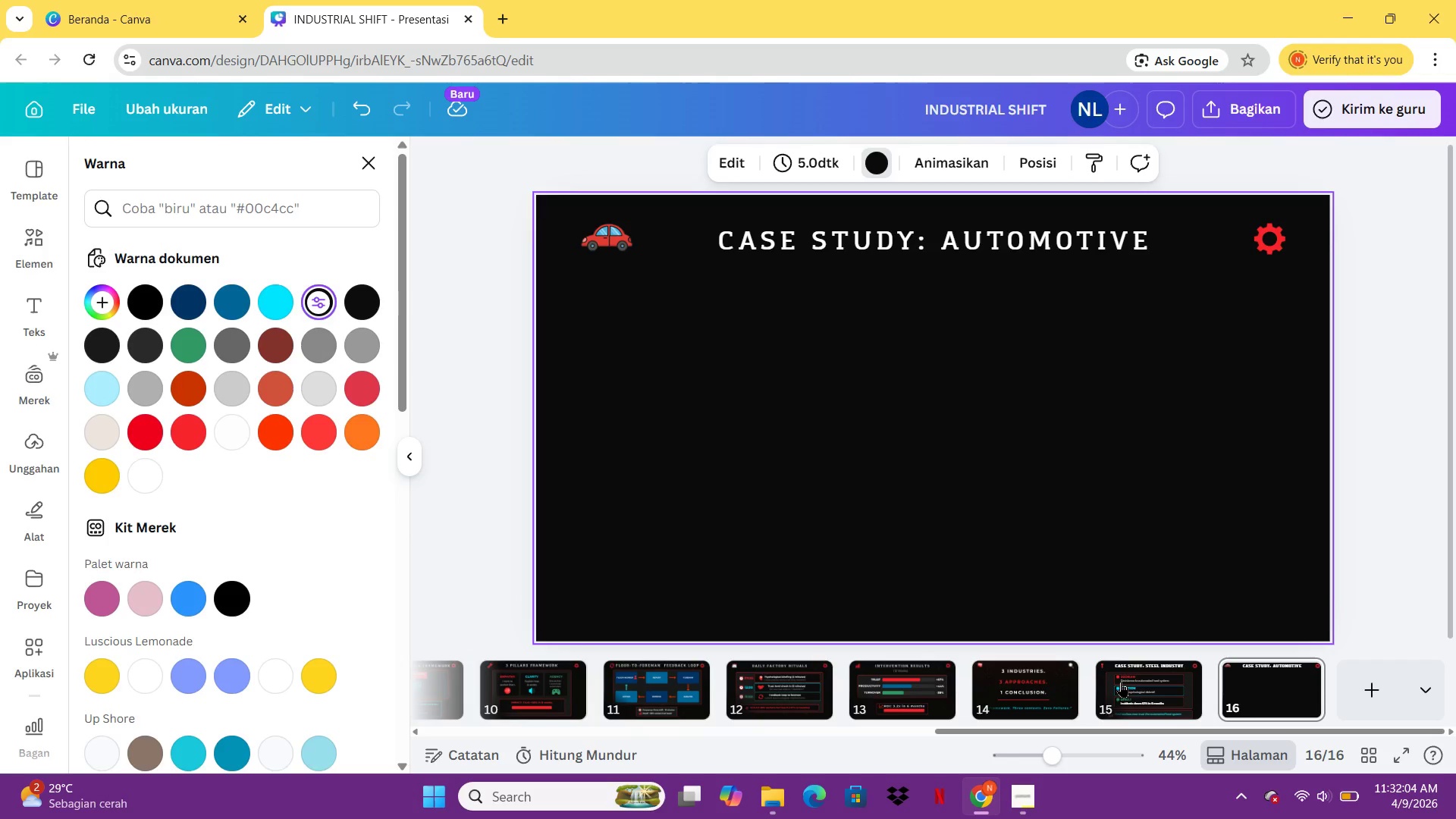 
left_click([1125, 682])
 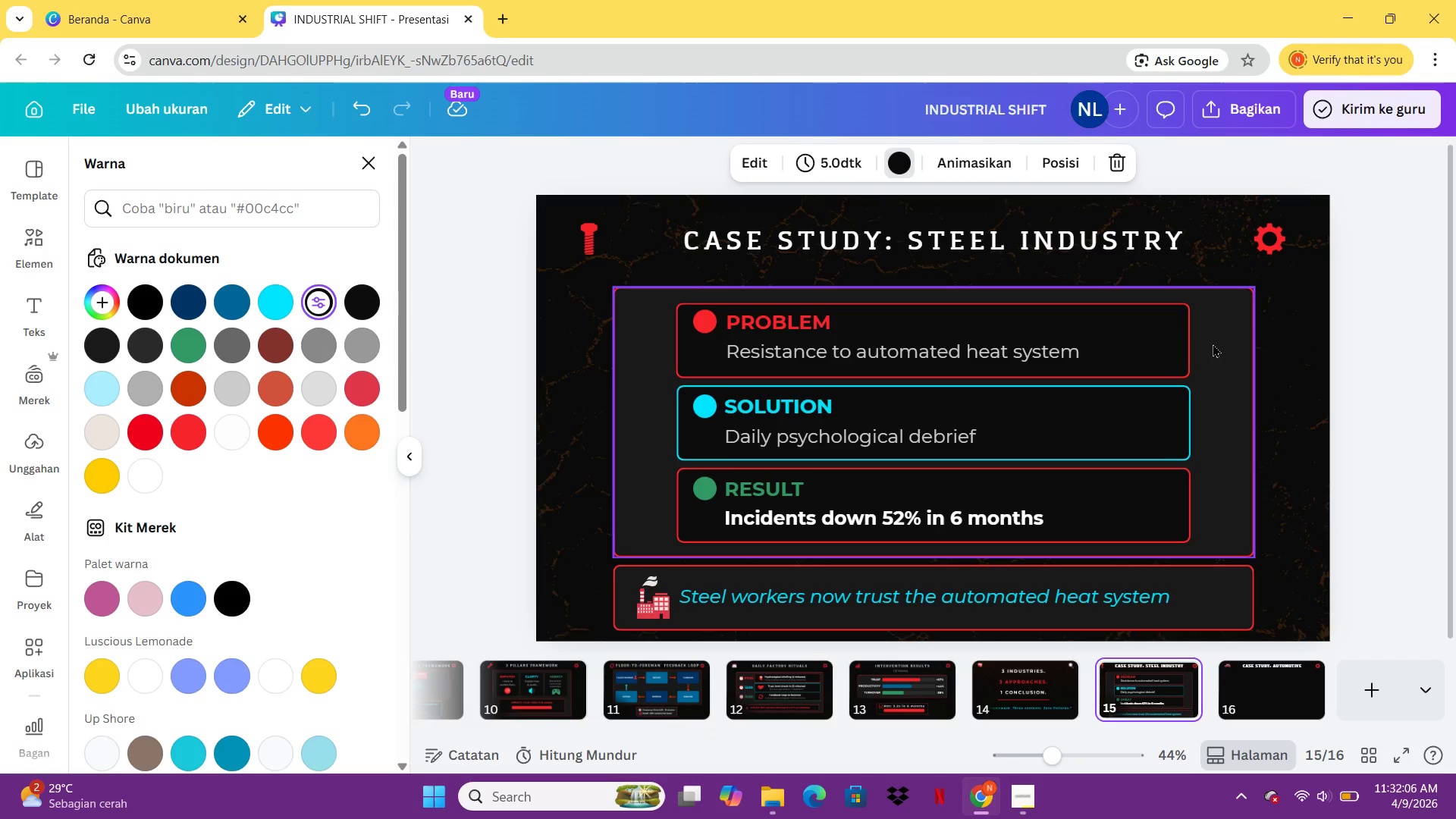 
left_click([1216, 344])
 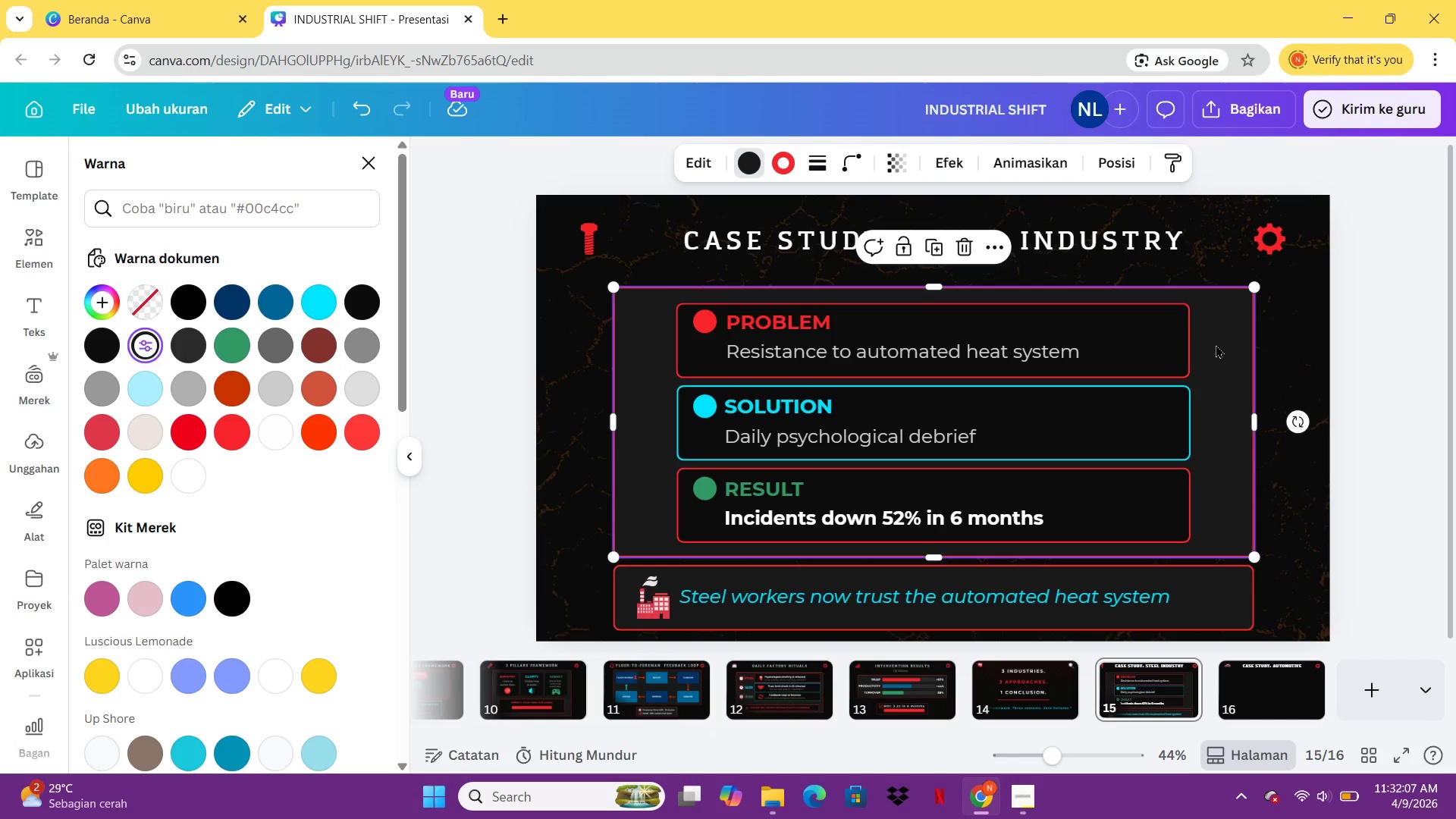 
key(Control+C)
 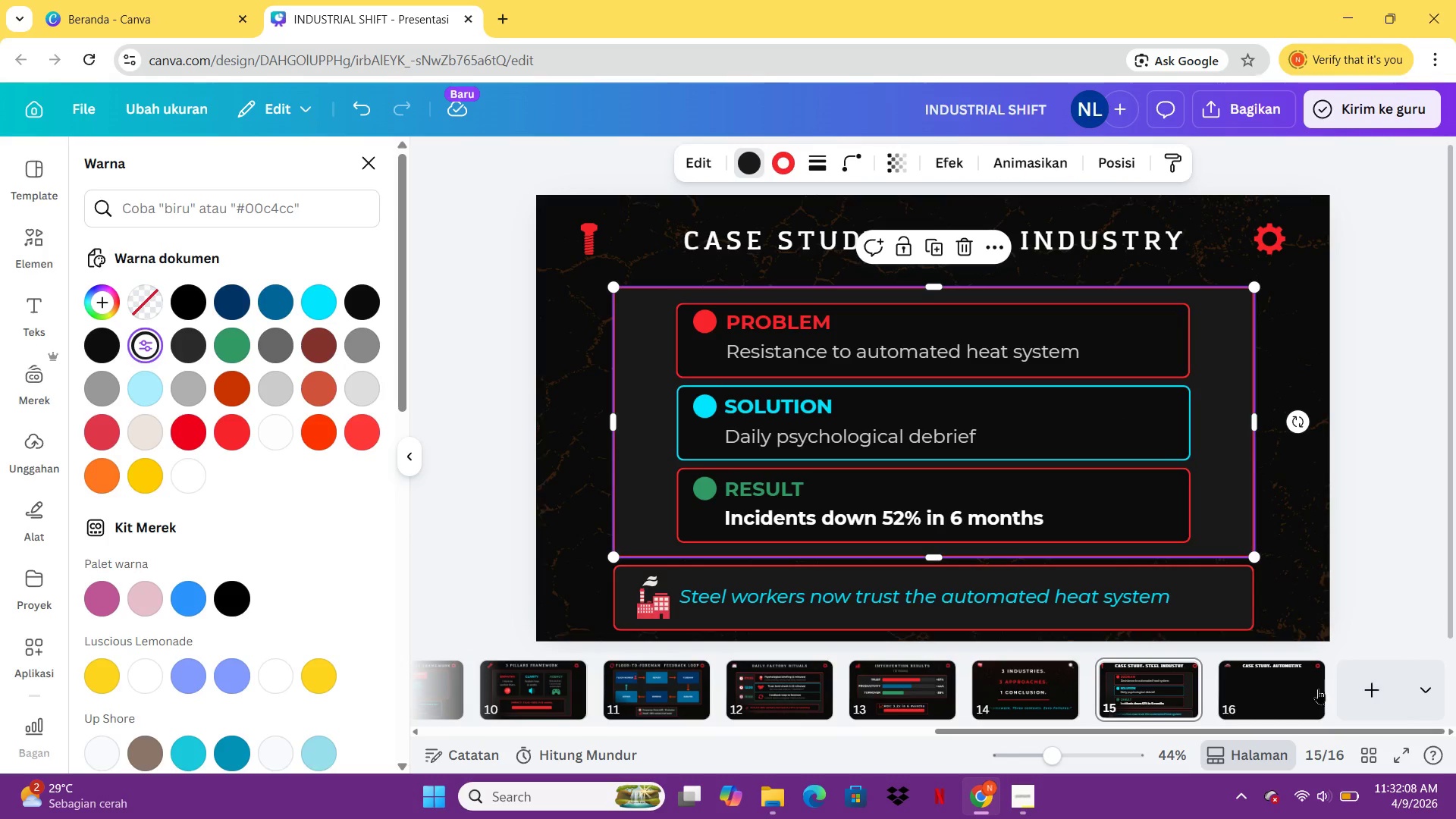 
left_click([1316, 690])
 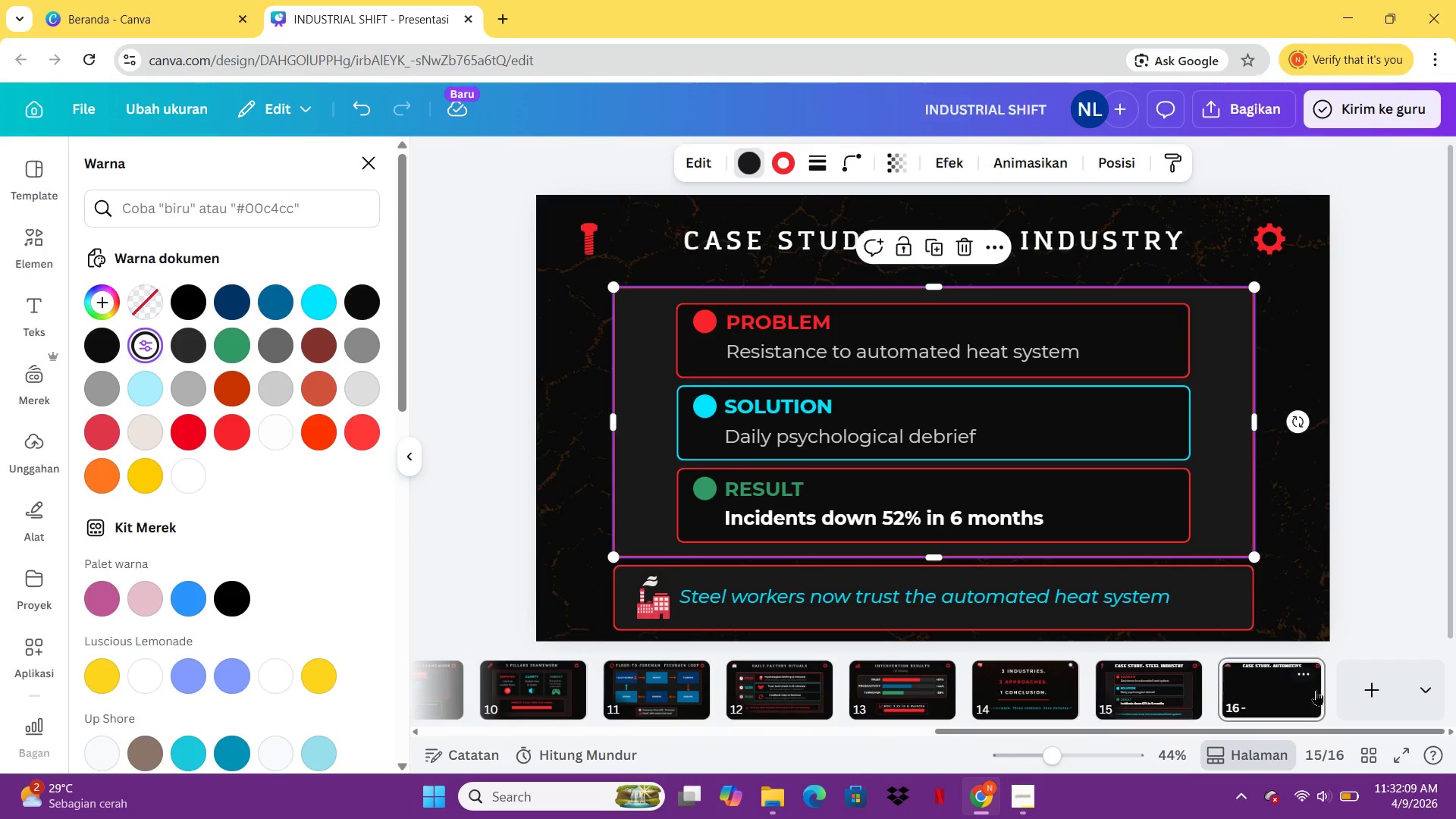 
key(Control+ControlLeft)
 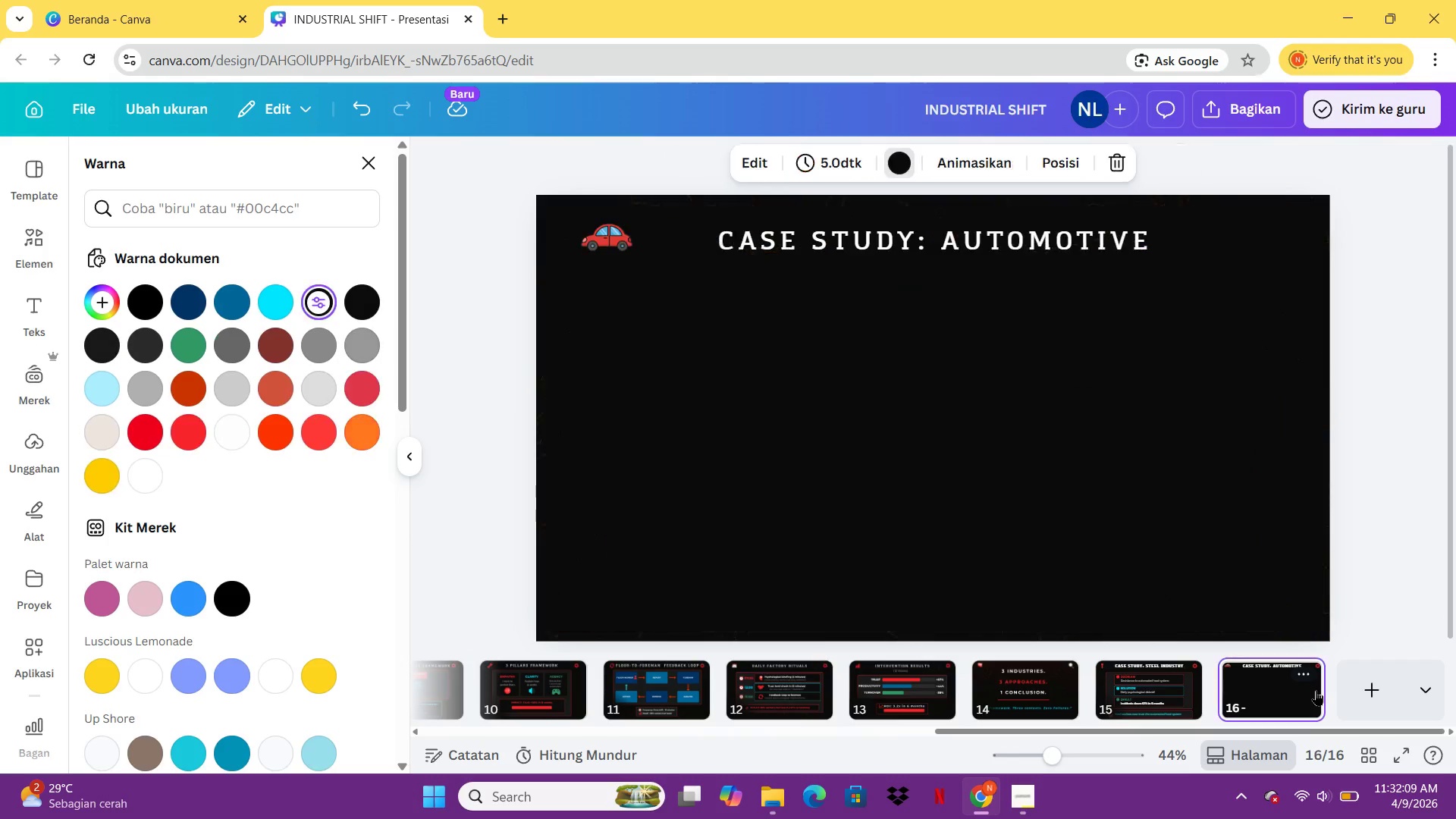 
key(Control+V)
 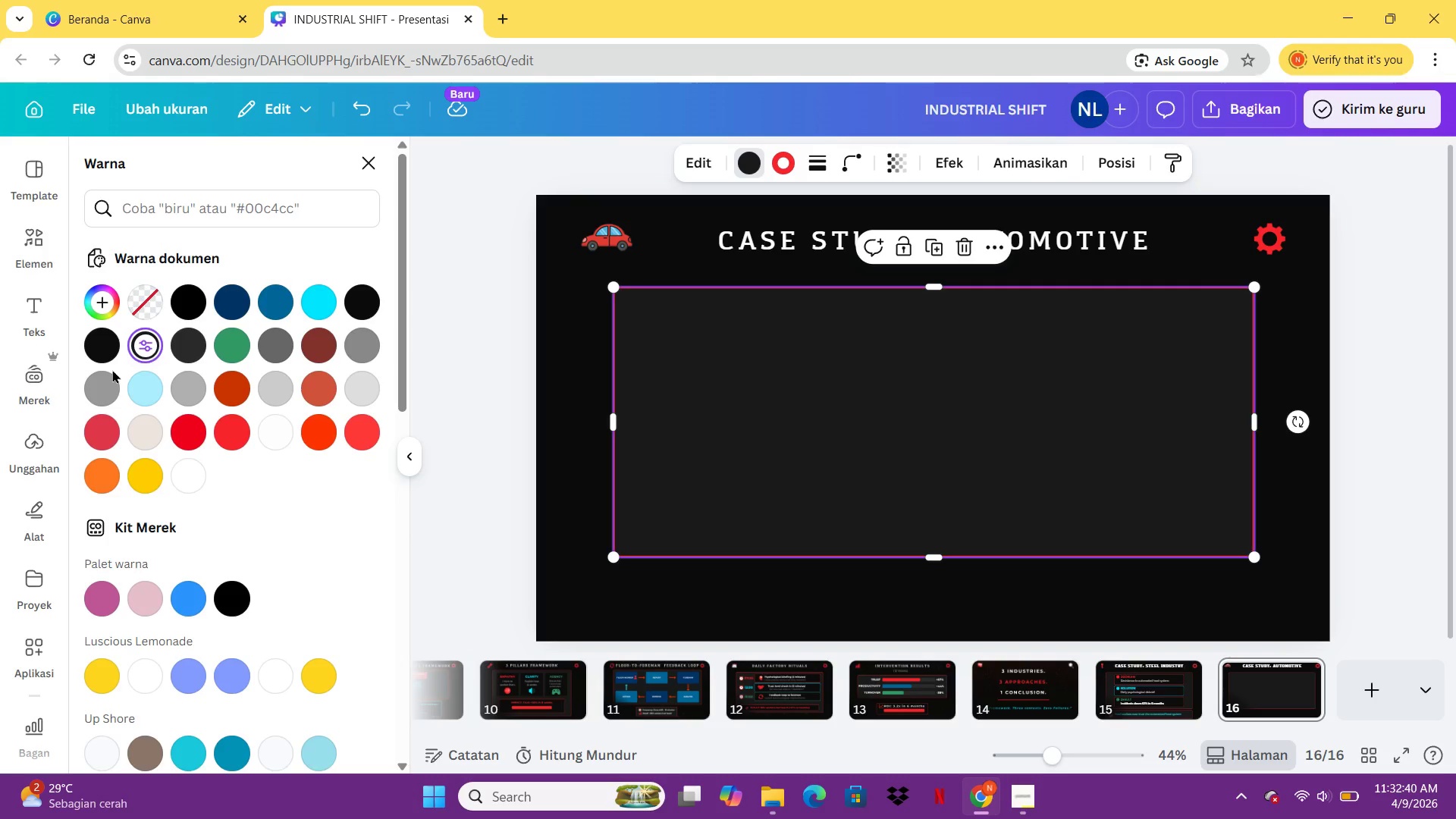 
wait(35.8)
 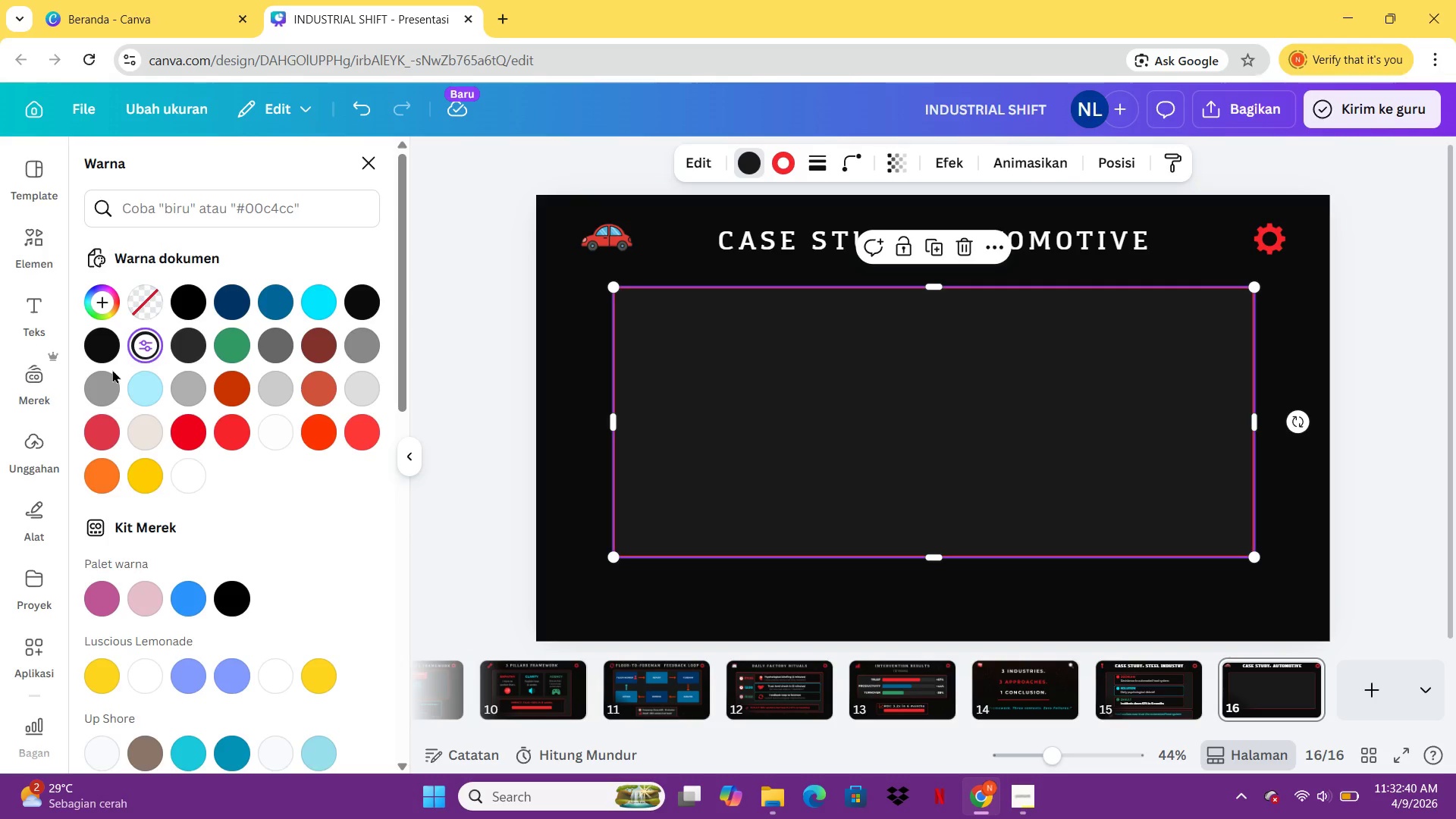 
double_click([1111, 336])
 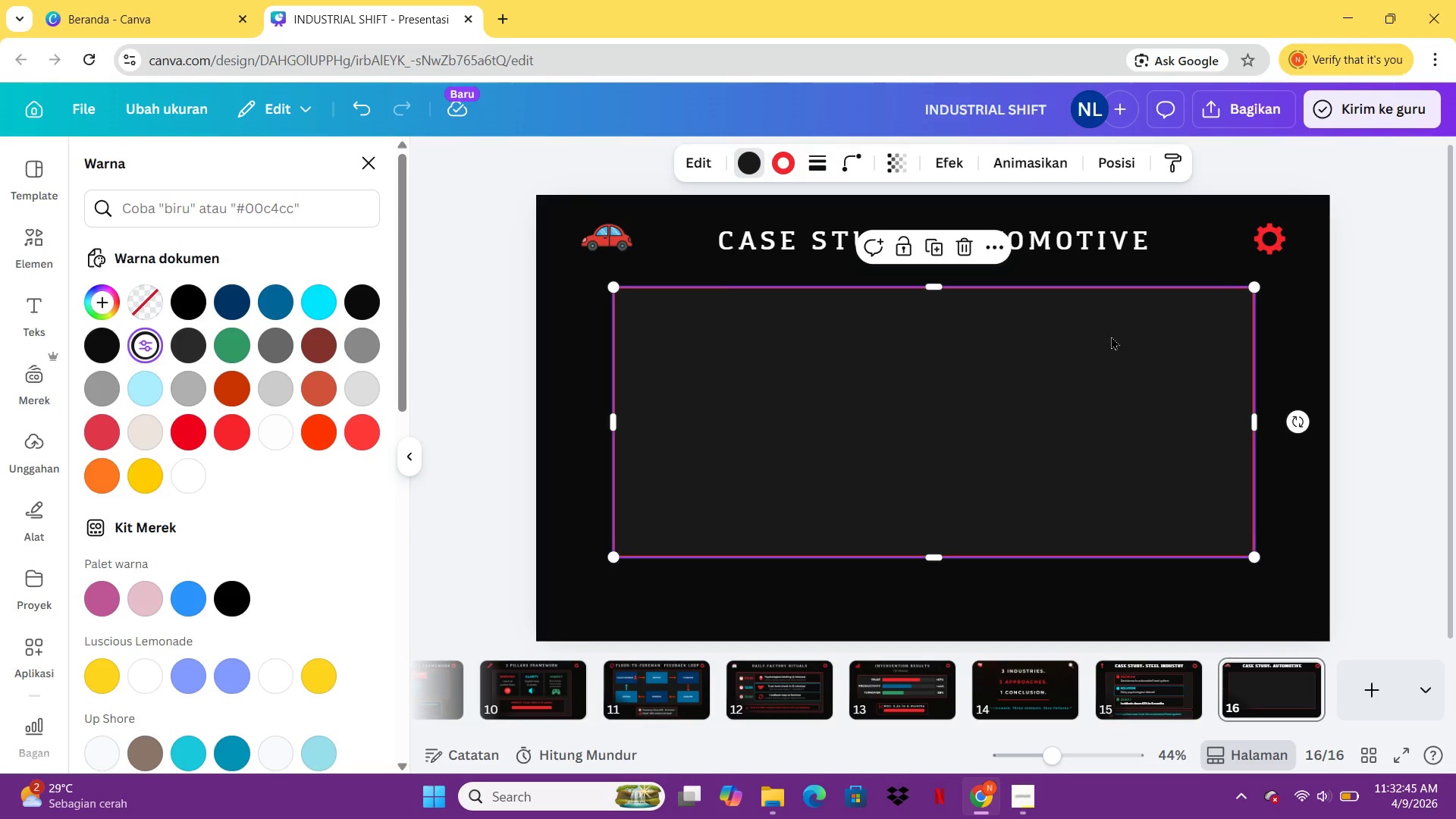 
triple_click([1111, 336])
 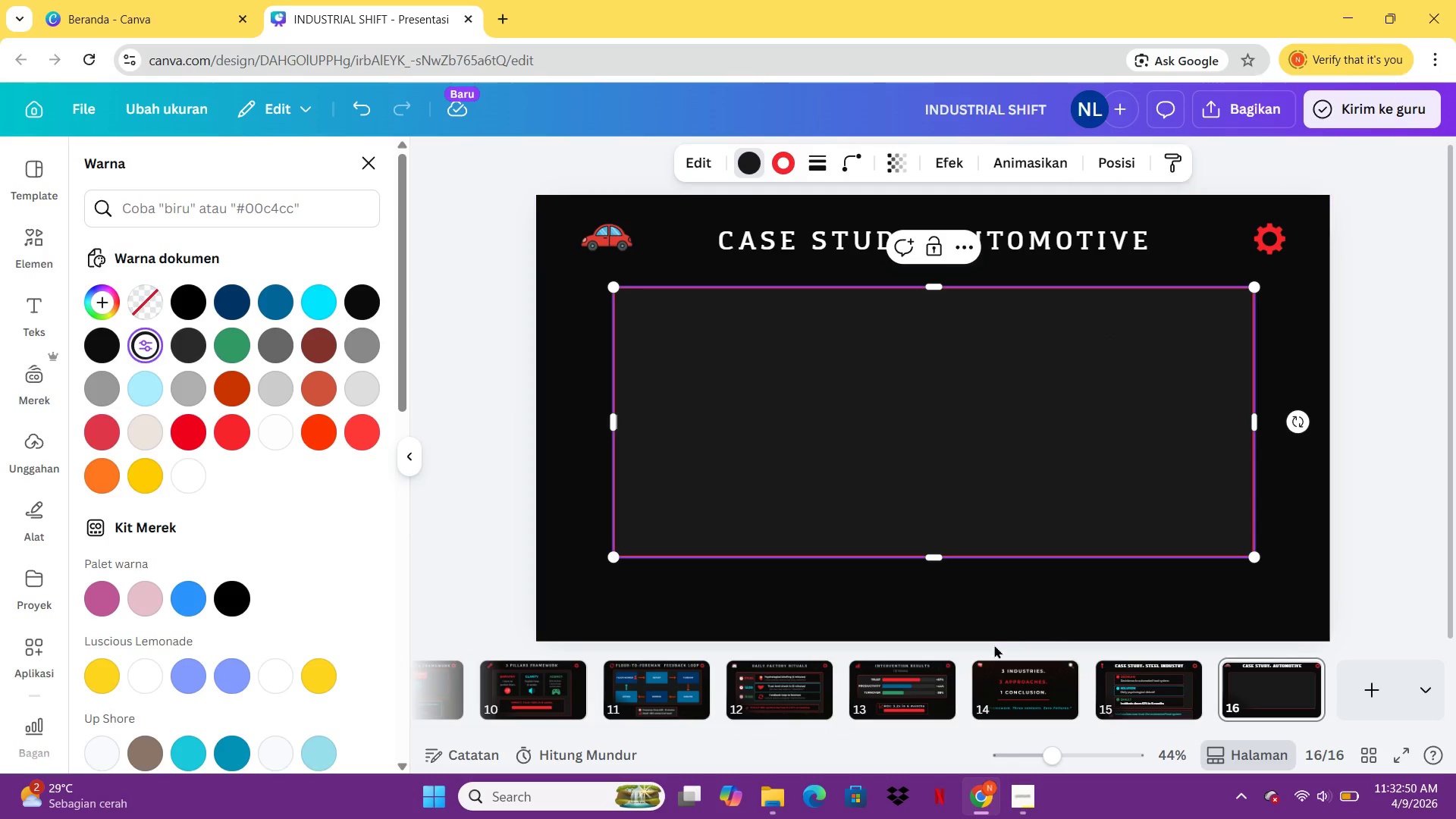 
wait(6.12)
 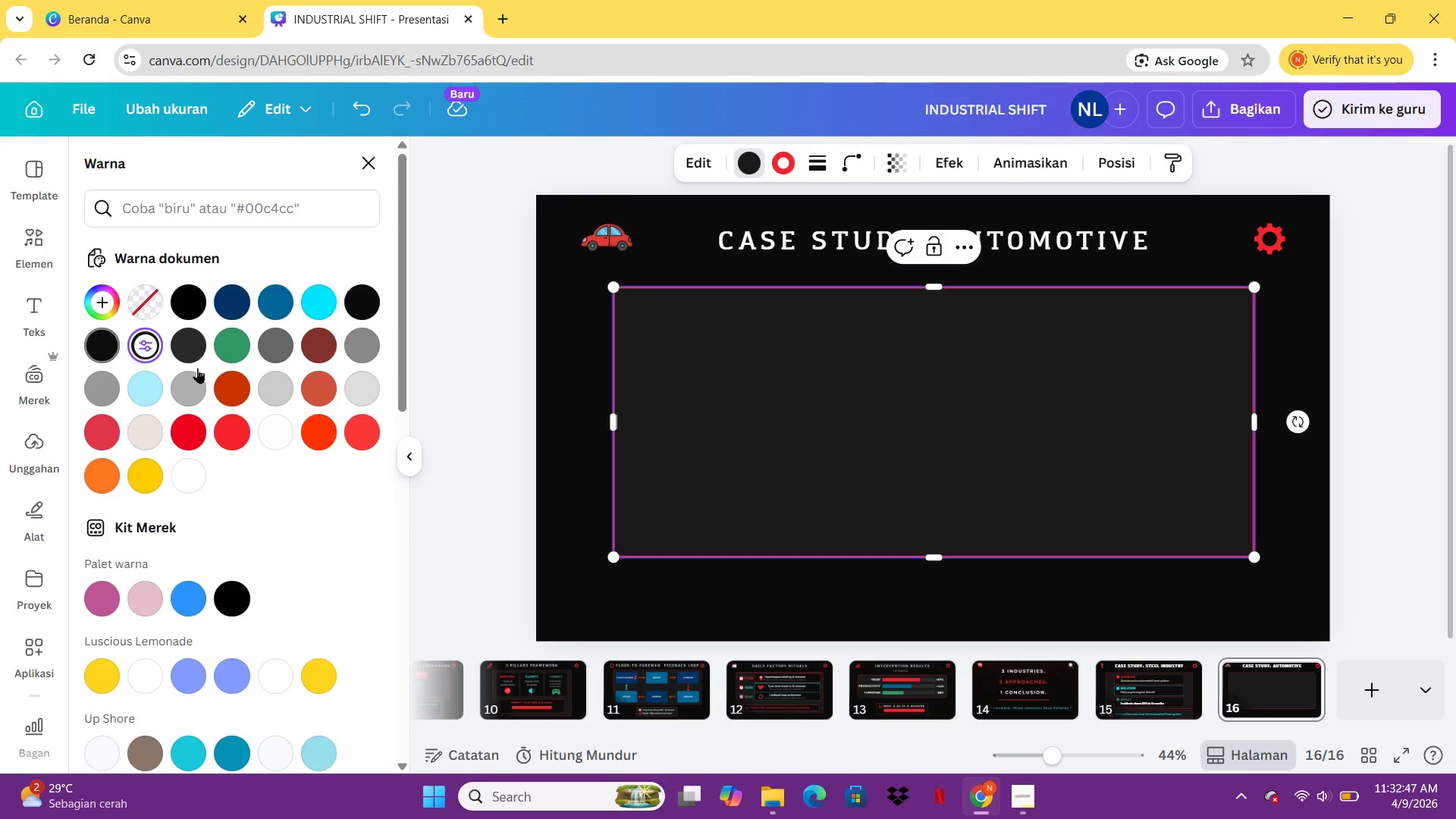 
left_click([1160, 696])
 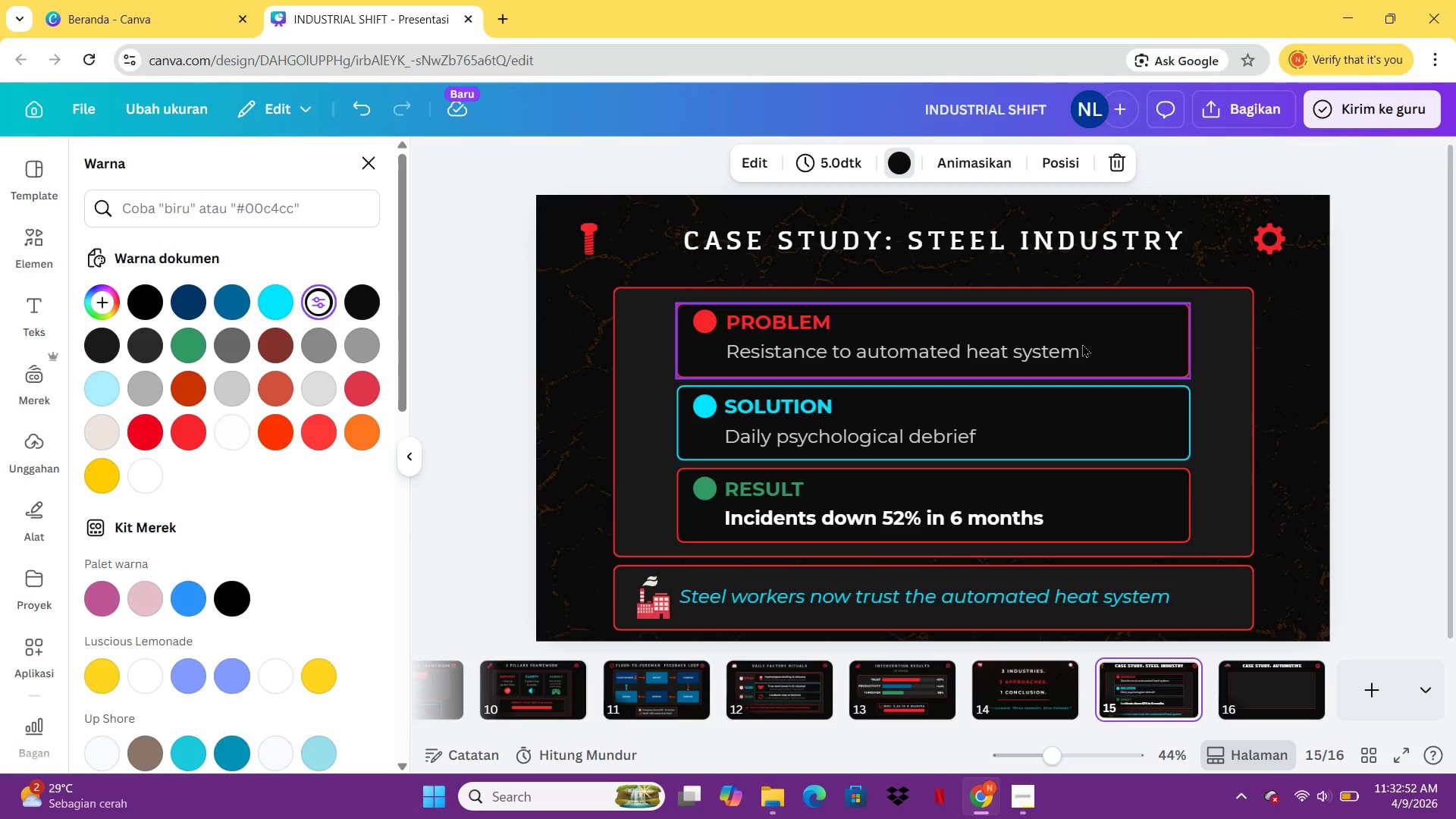 
double_click([1098, 340])
 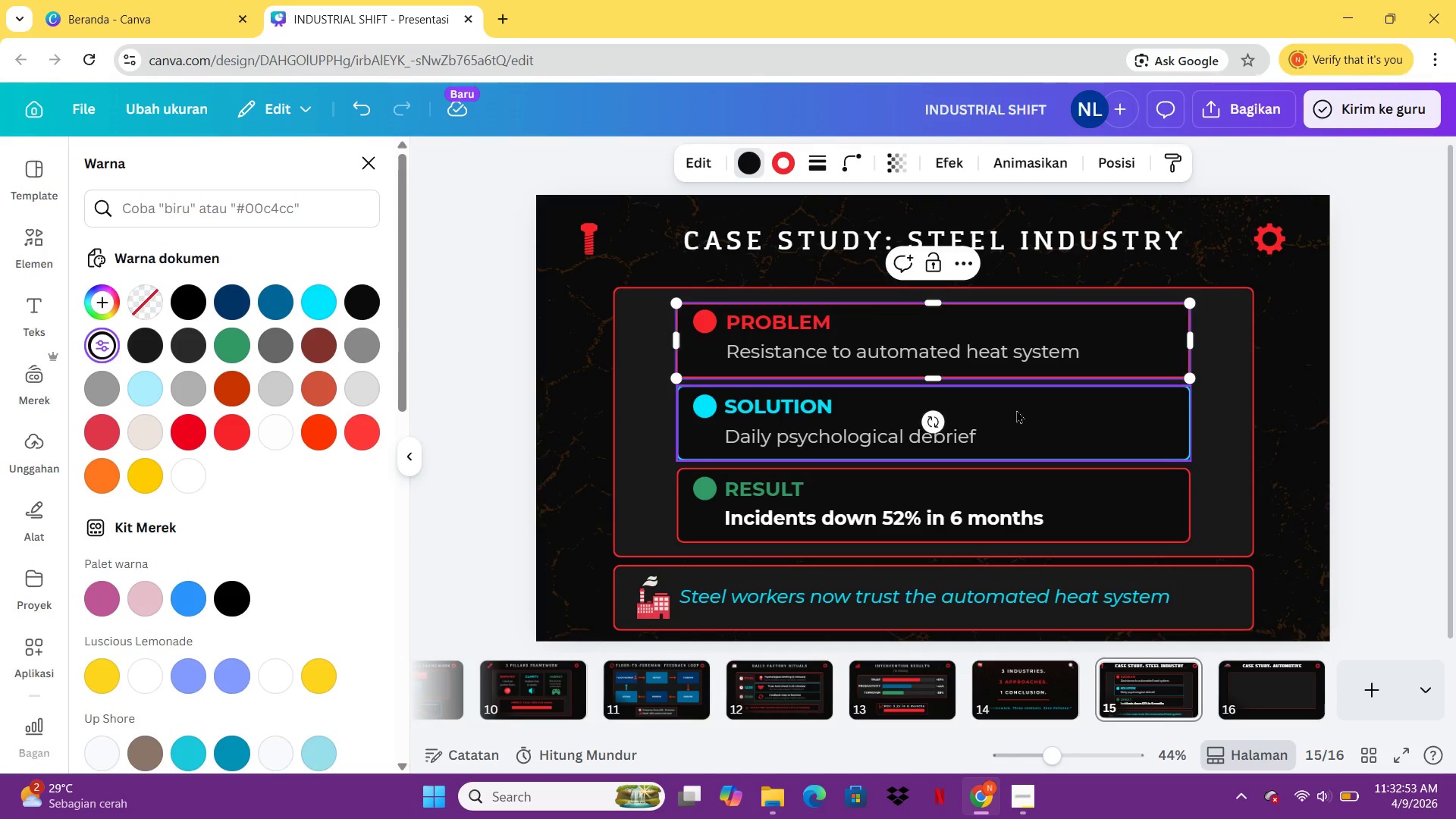 
key(Control+ControlLeft)
 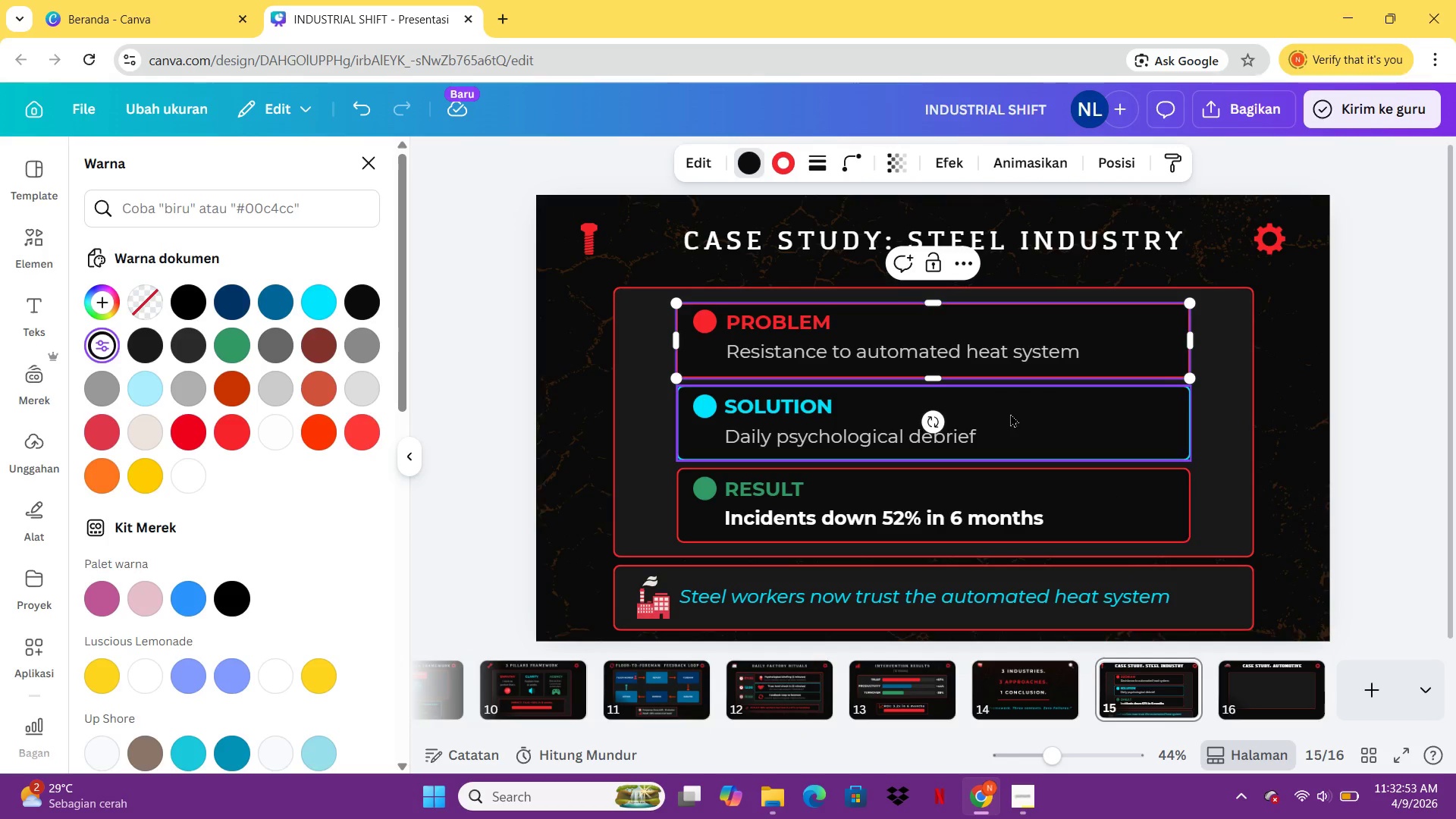 
key(Control+C)
 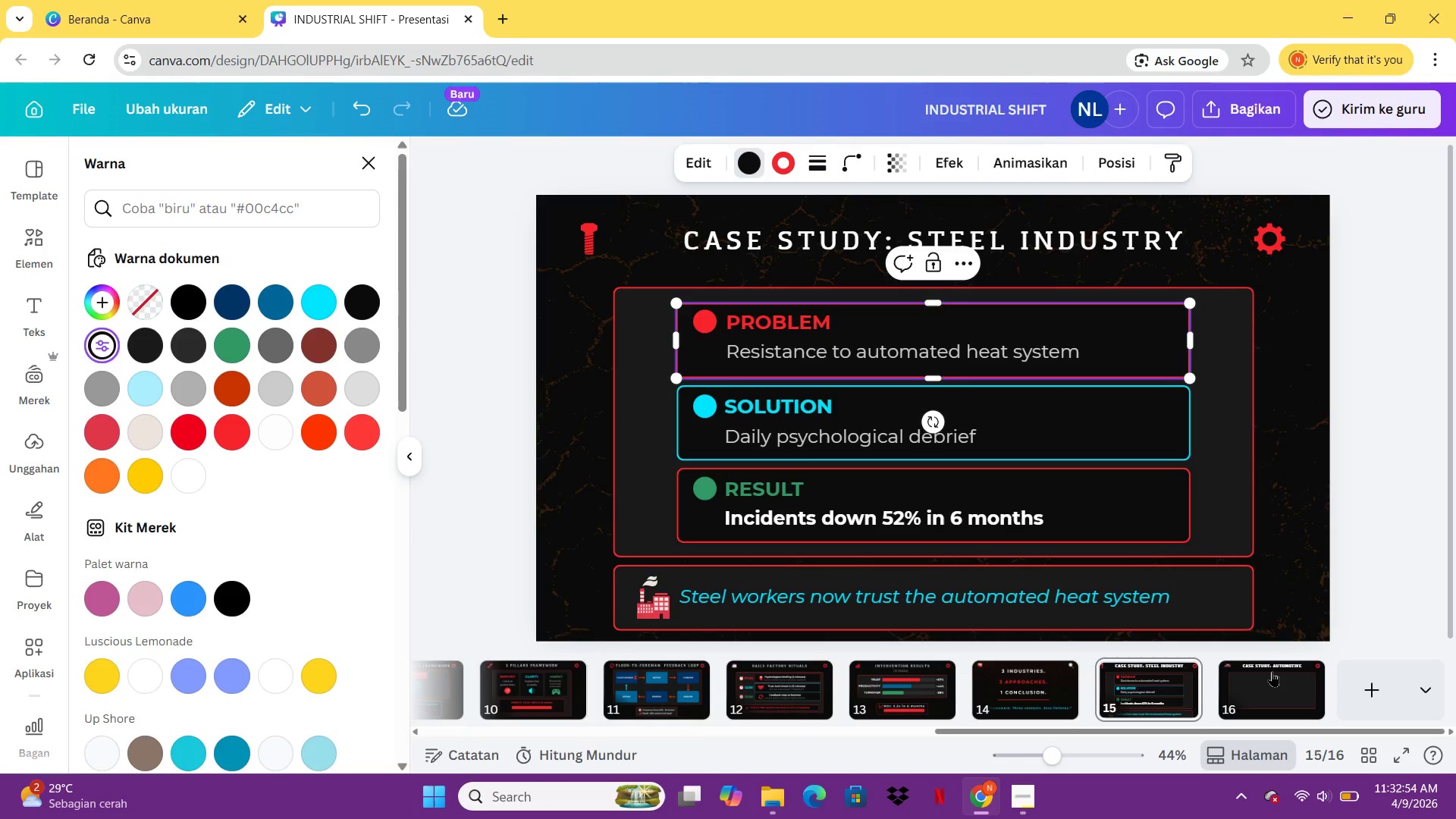 
left_click([1272, 672])
 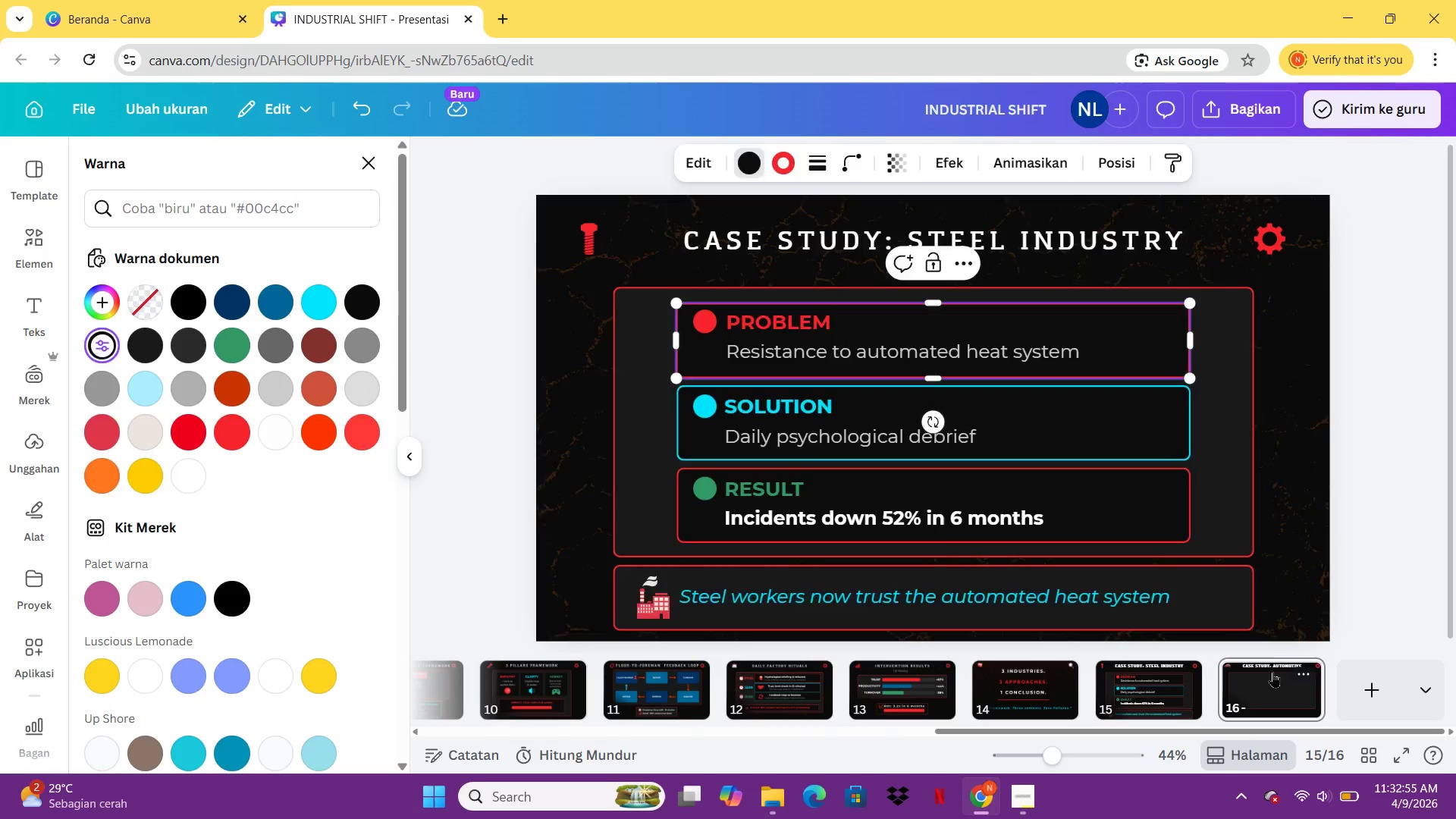 
key(Control+ControlLeft)
 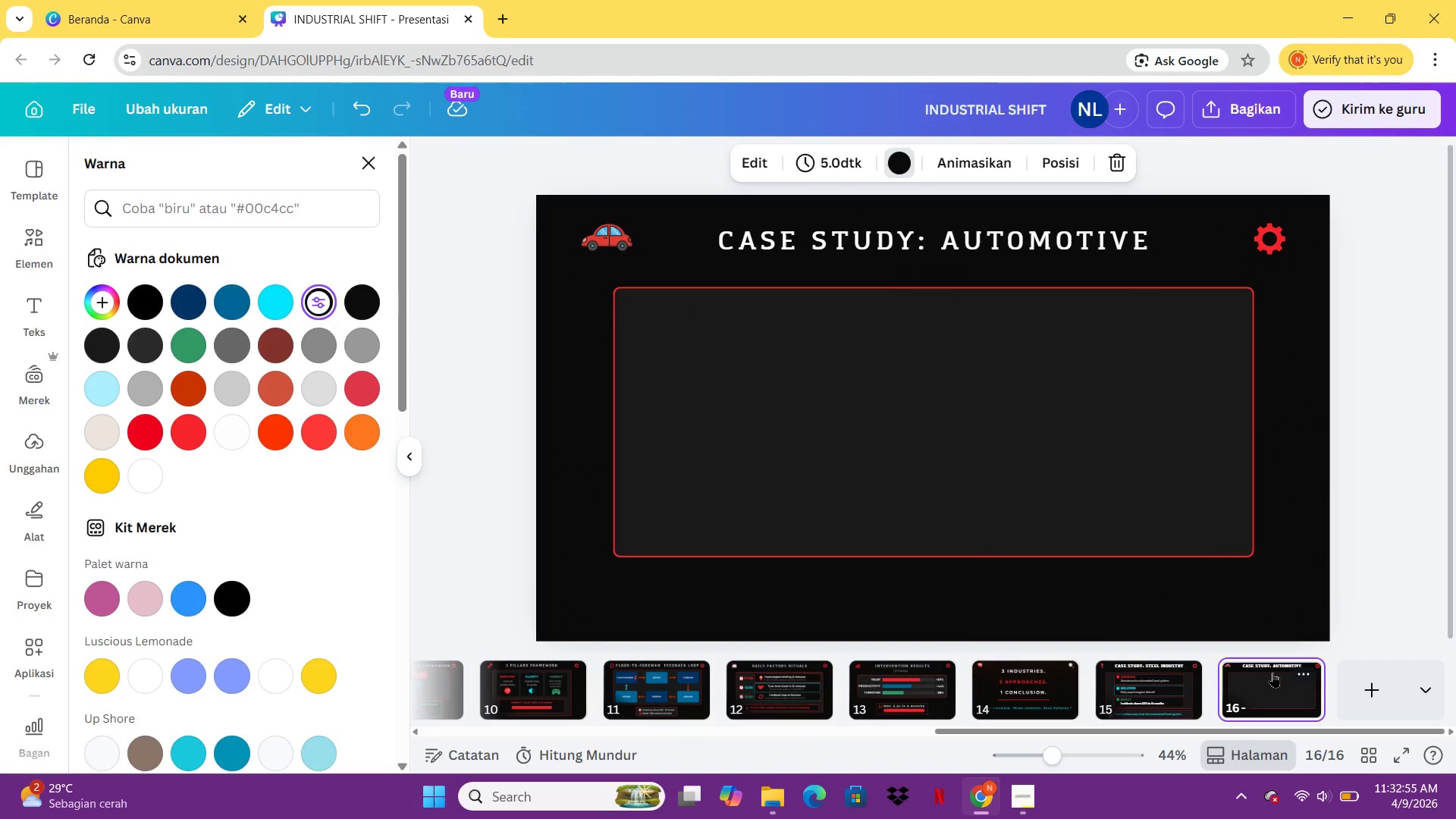 
key(Control+V)
 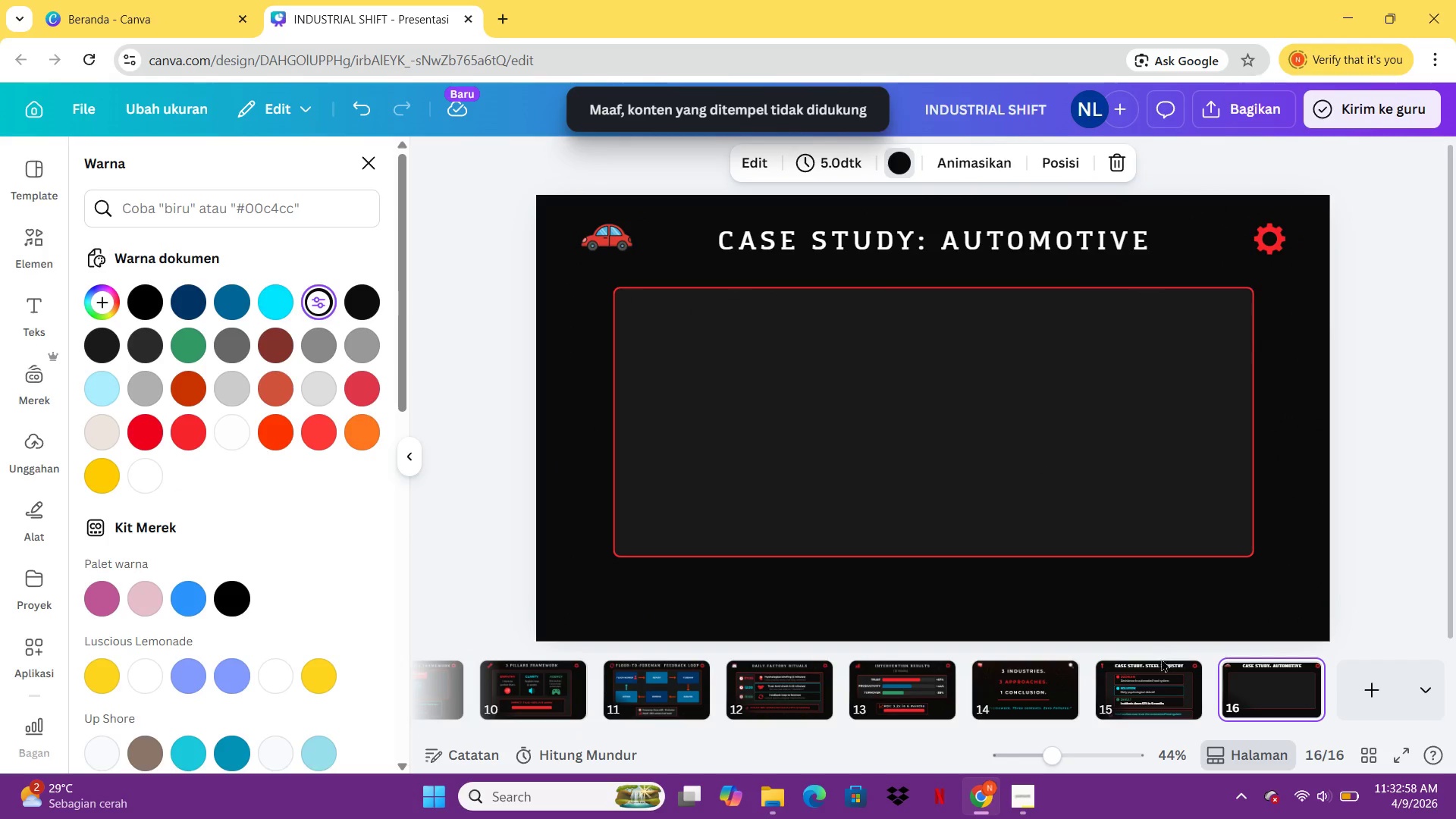 
left_click([1171, 689])
 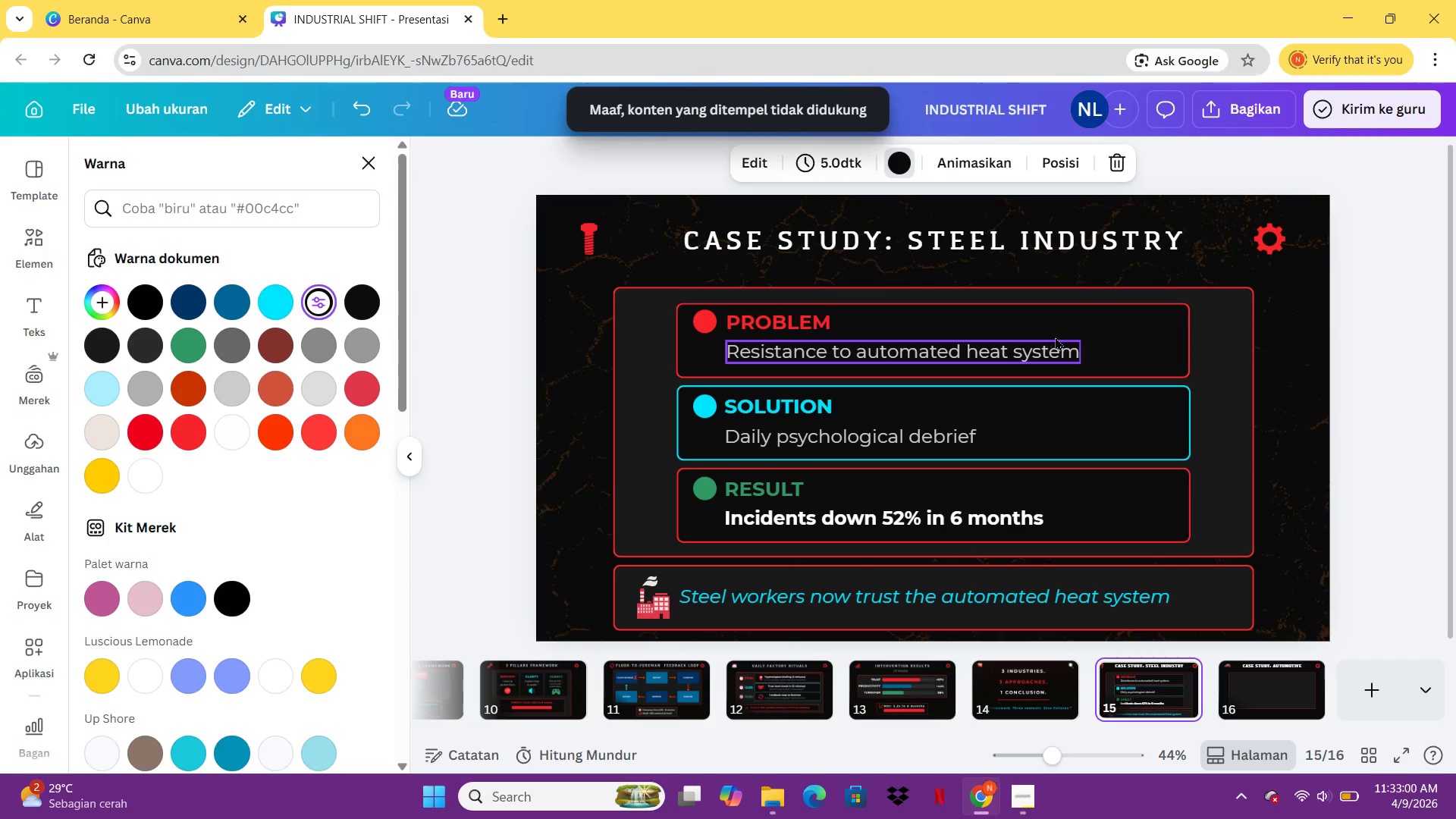 
left_click([1061, 337])
 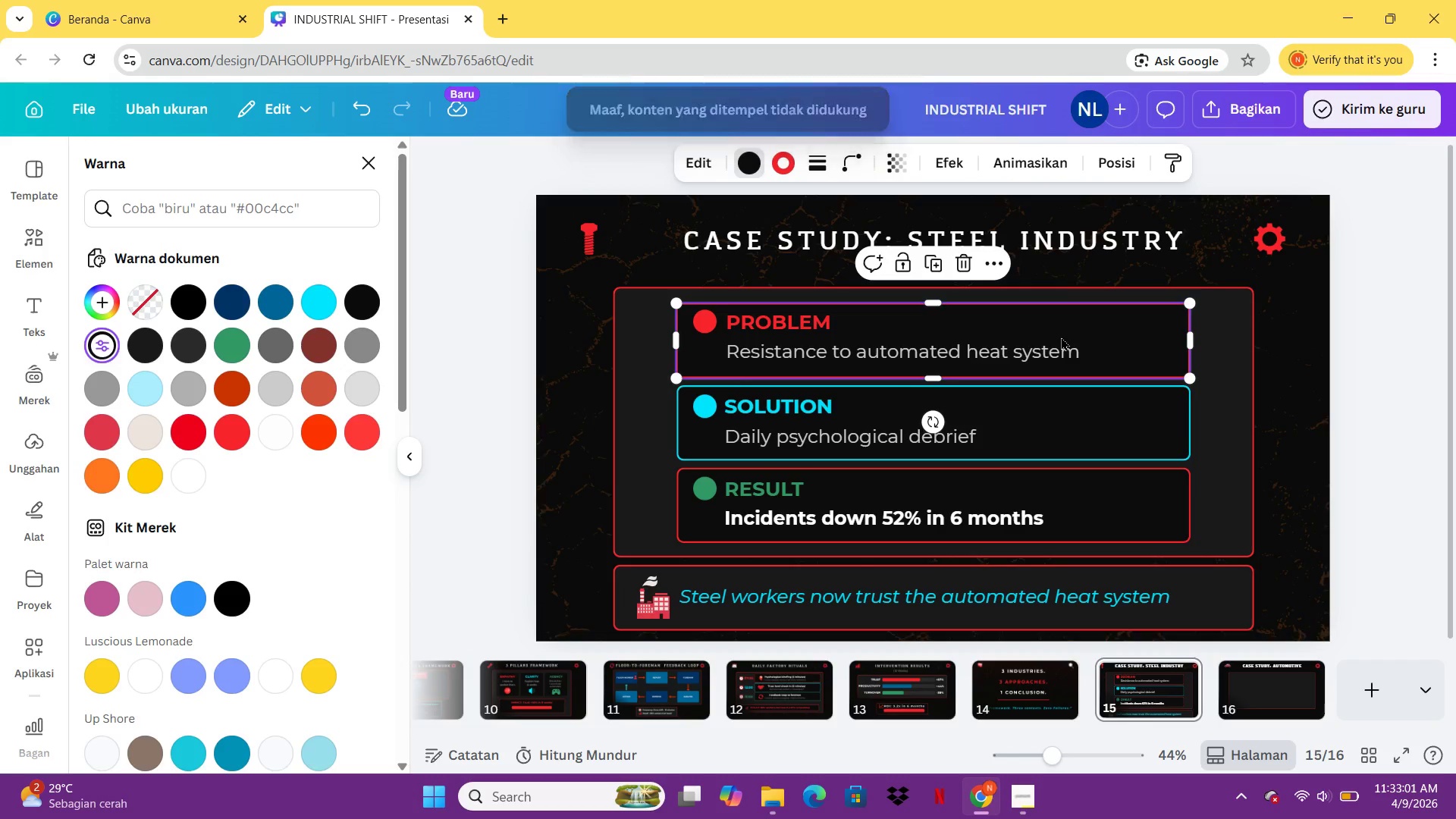 
key(Control+C)
 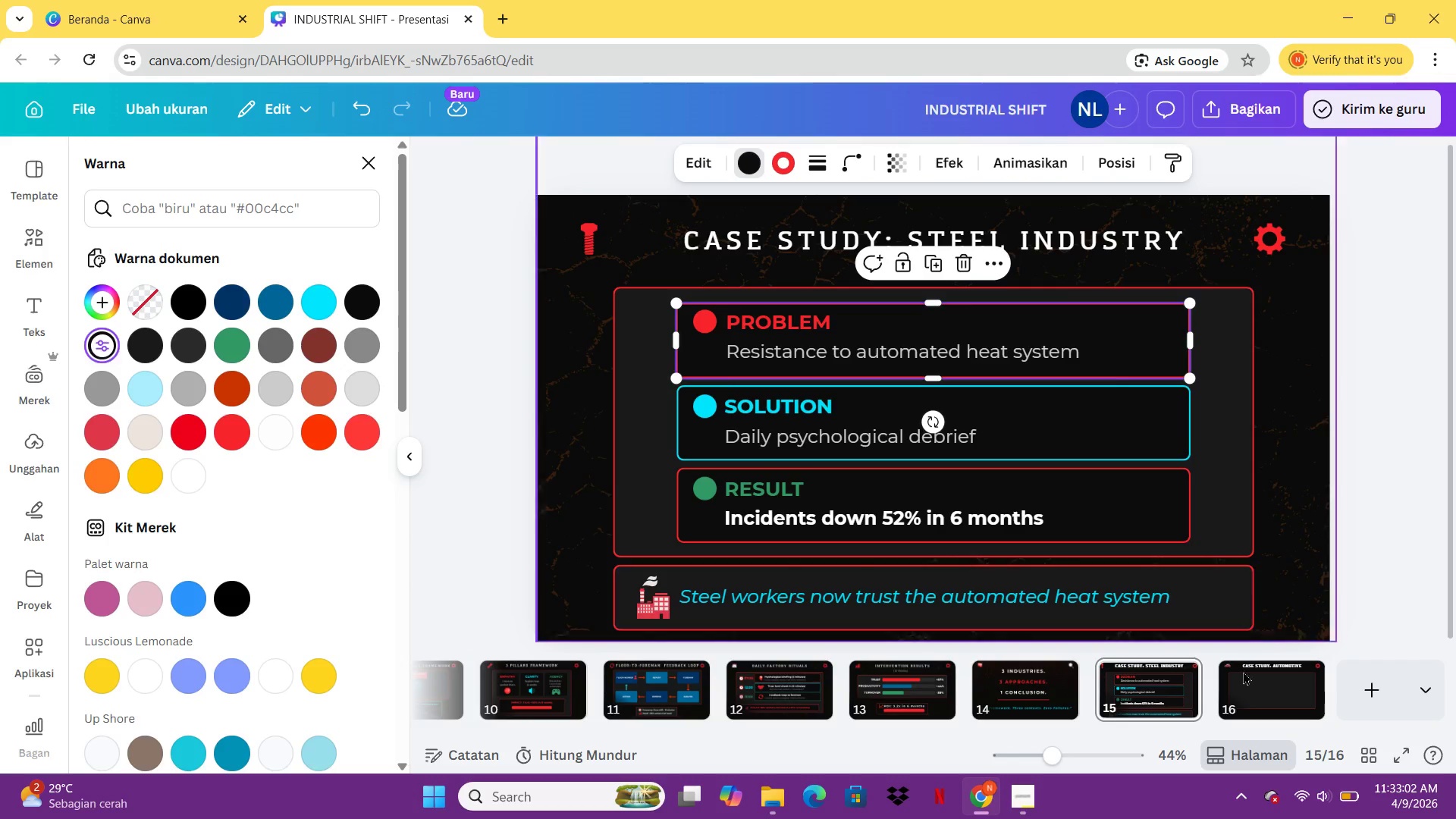 
left_click([1243, 676])
 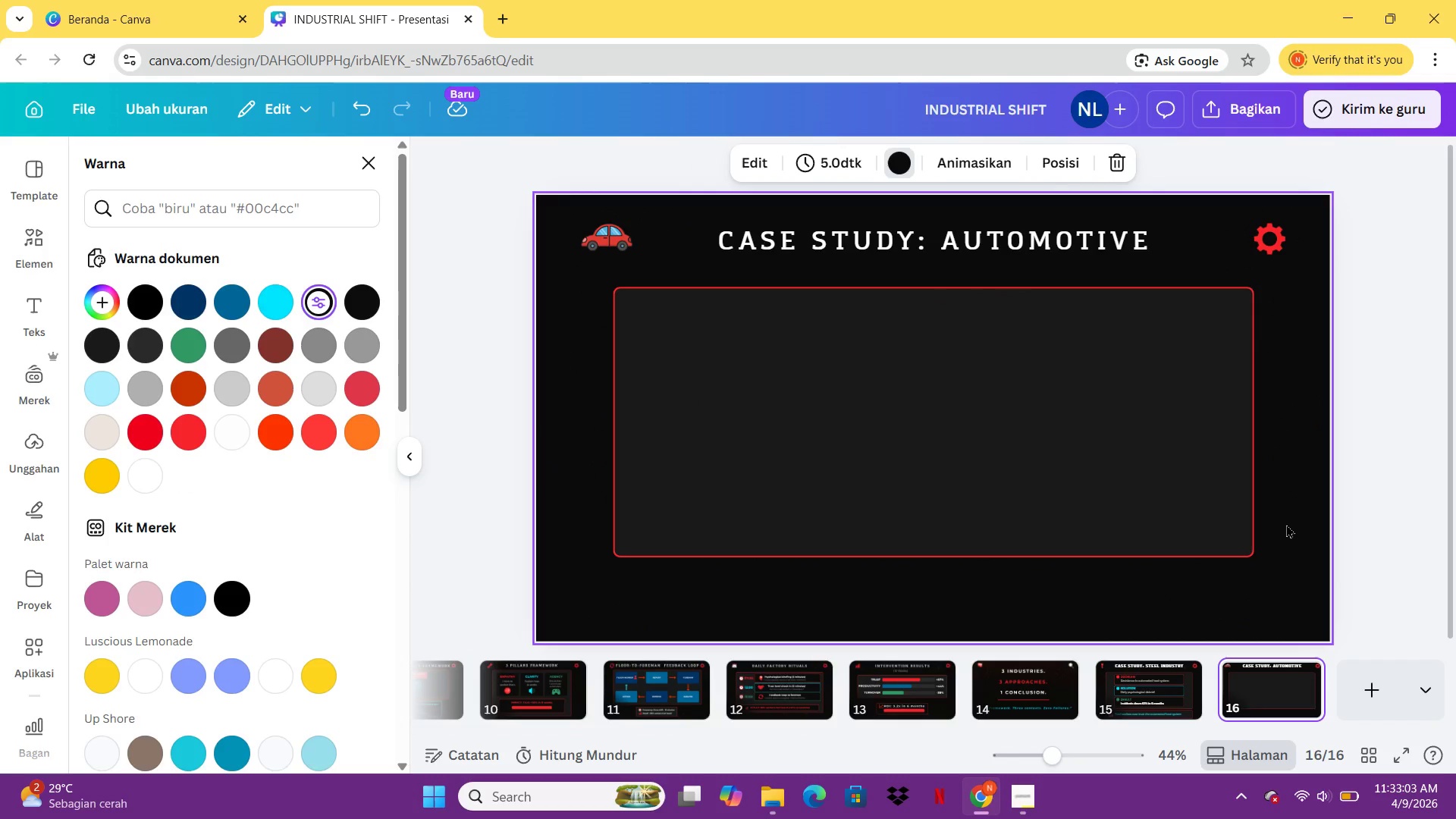 
left_click([1288, 524])
 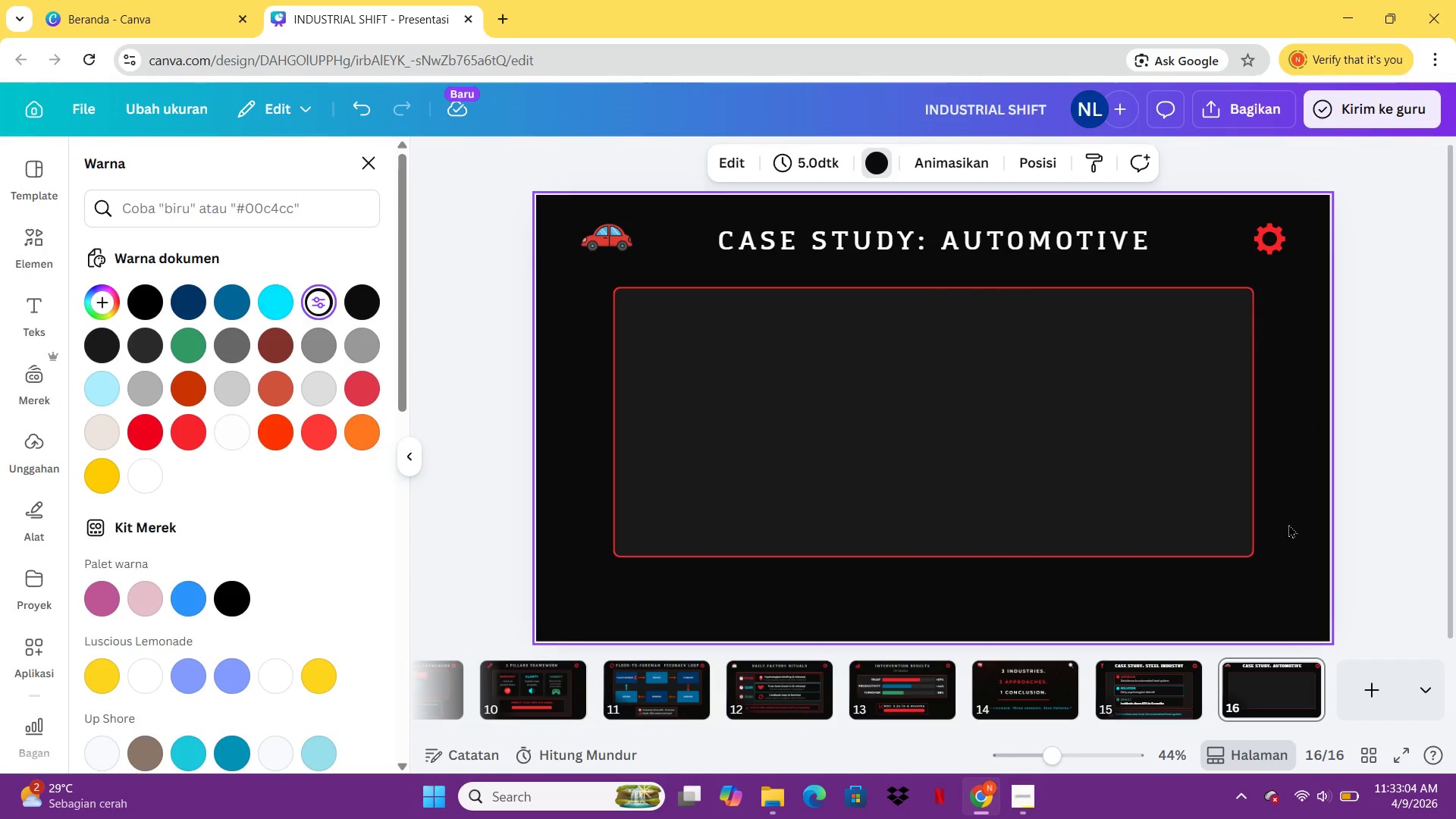 
key(Control+V)
 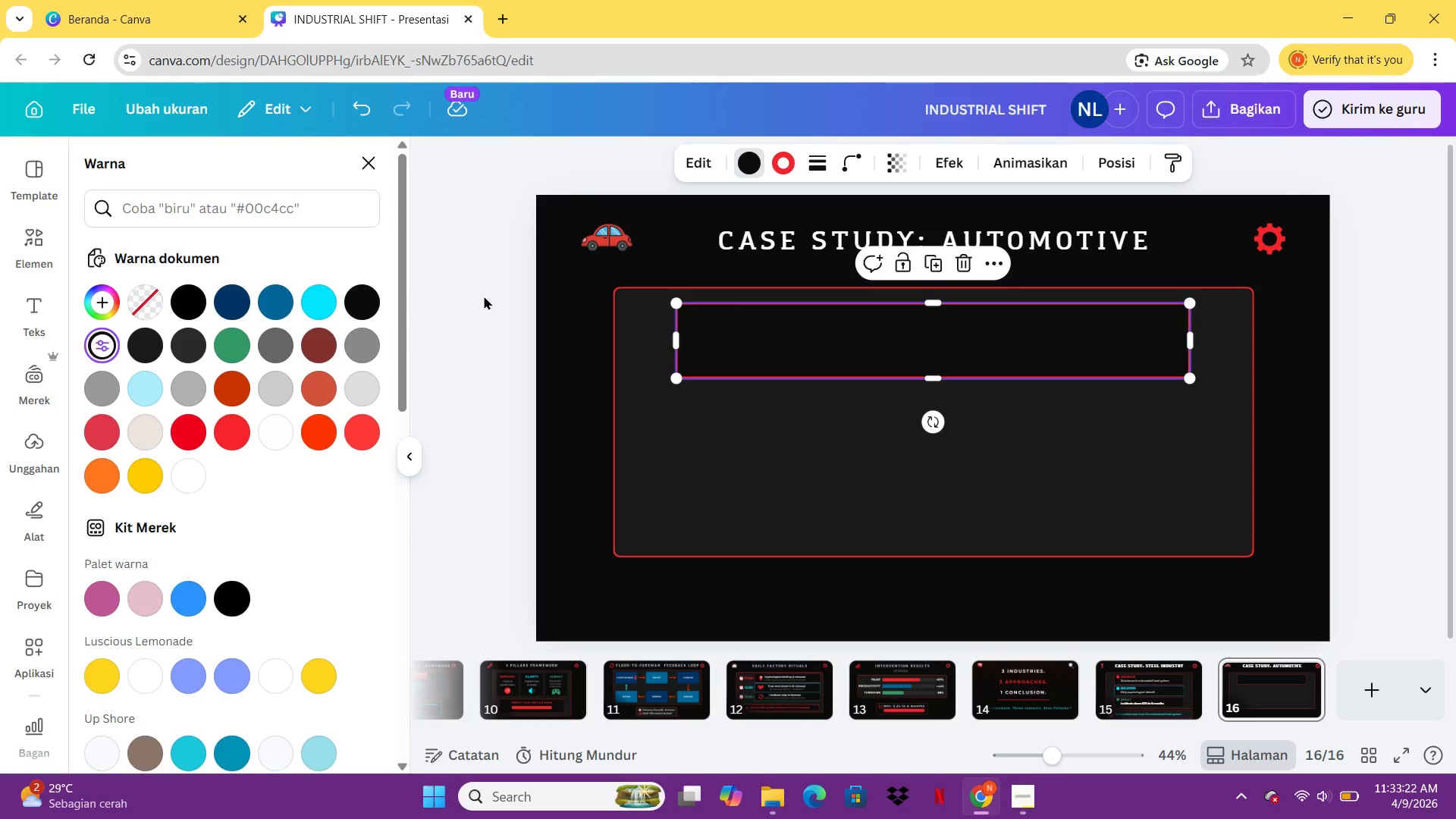 
wait(22.36)
 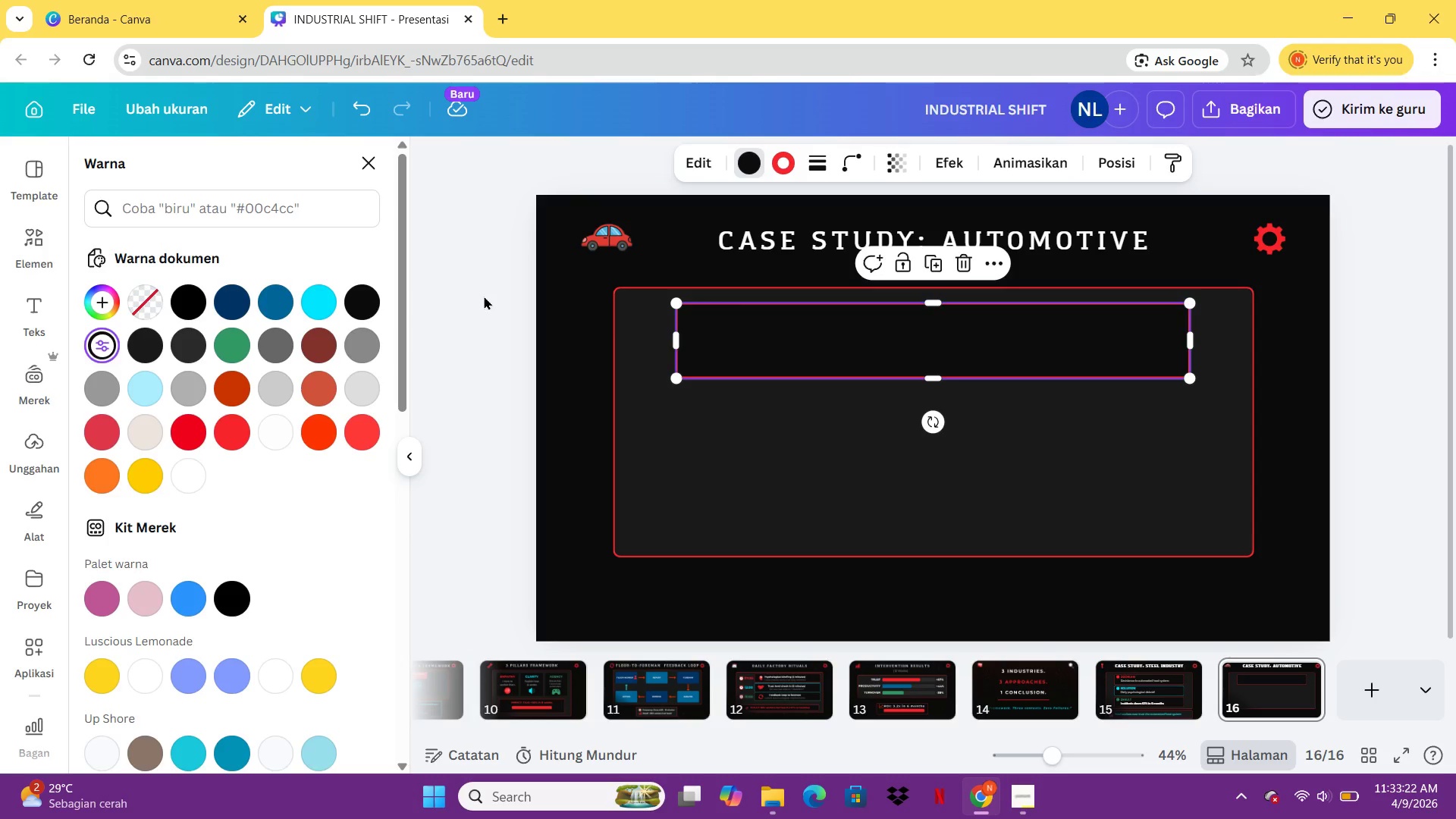 
left_click([1153, 689])
 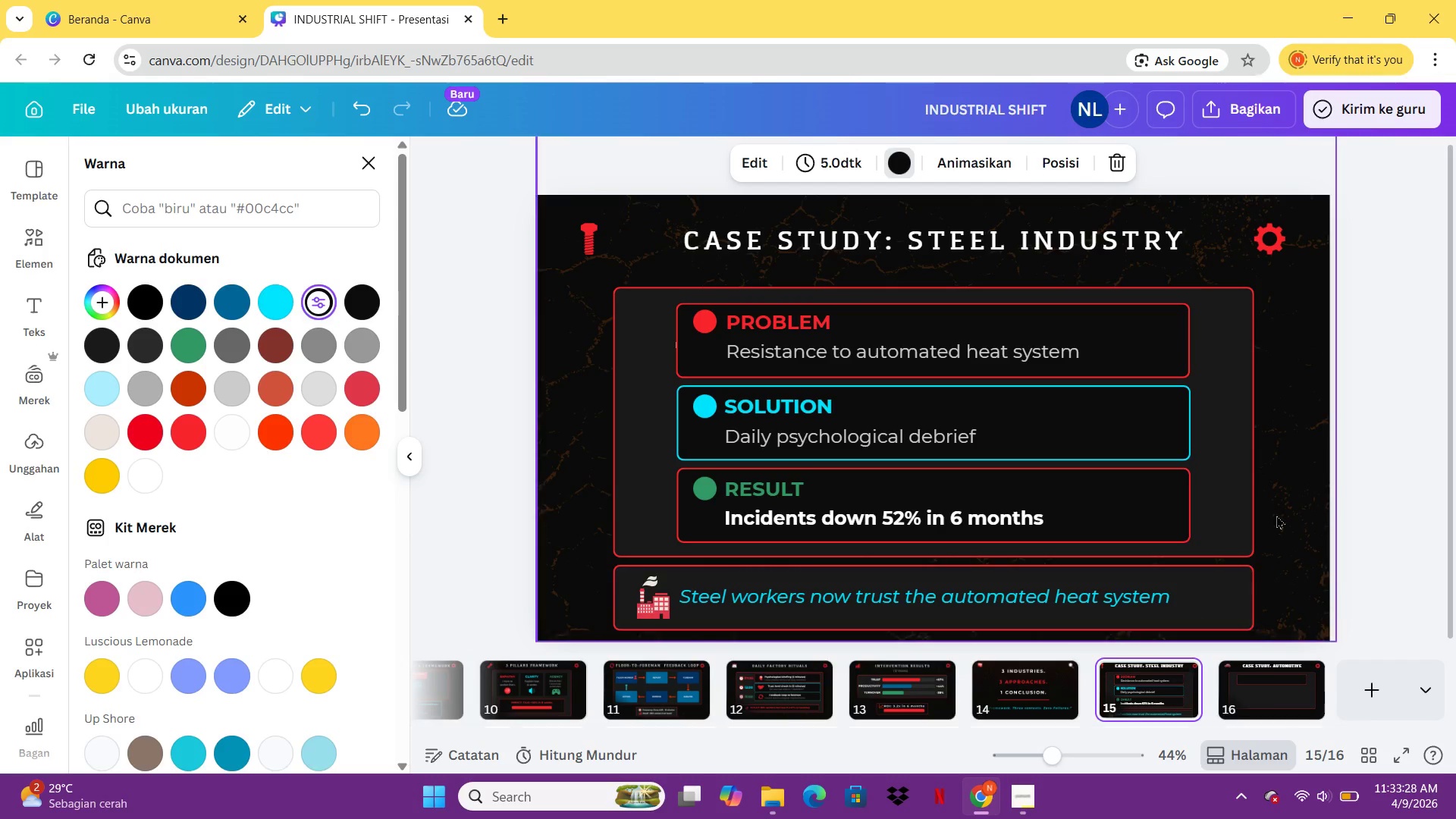 
left_click([1285, 502])
 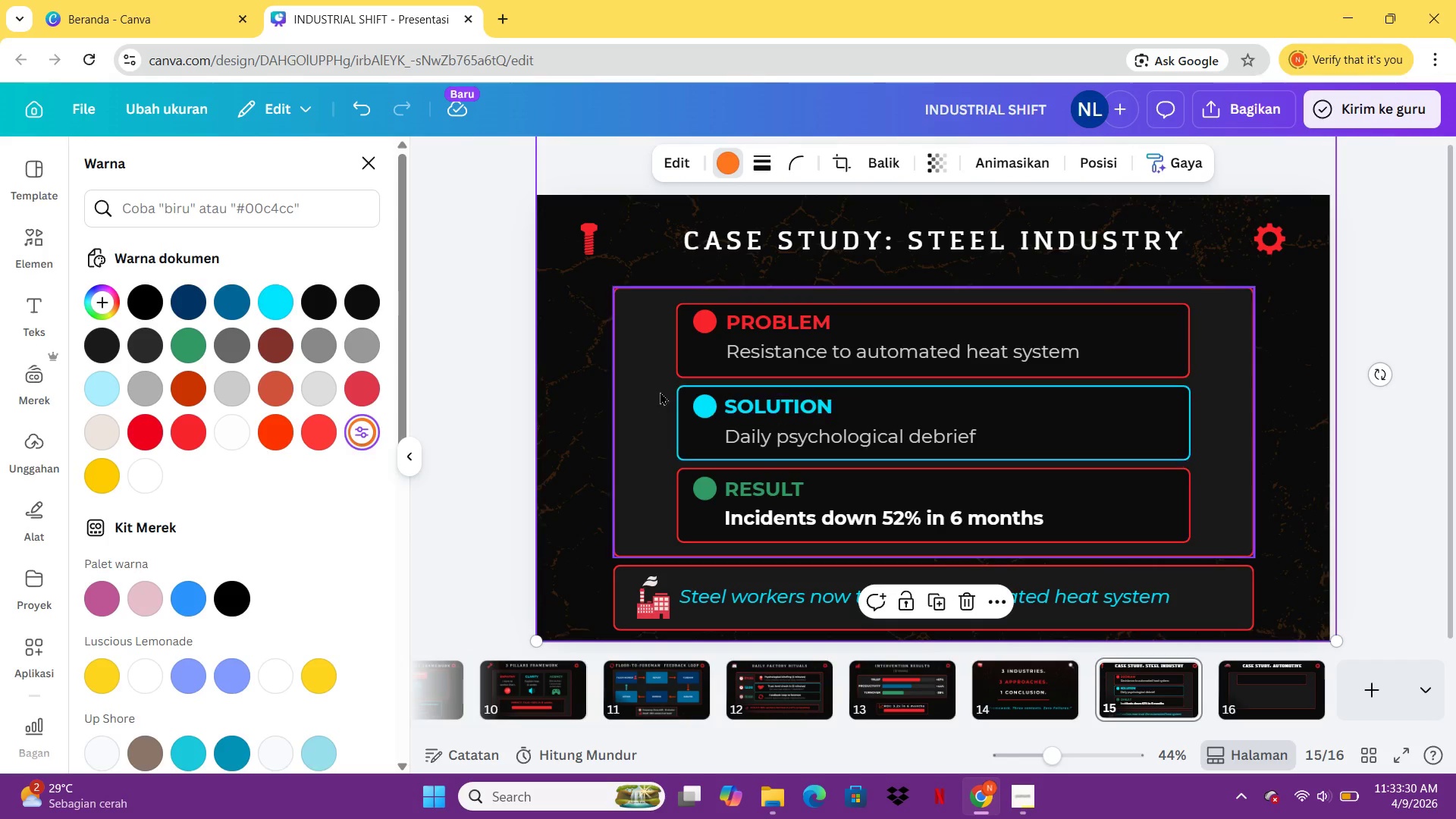 
left_click_drag(start_coordinate=[560, 315], to_coordinate=[898, 423])
 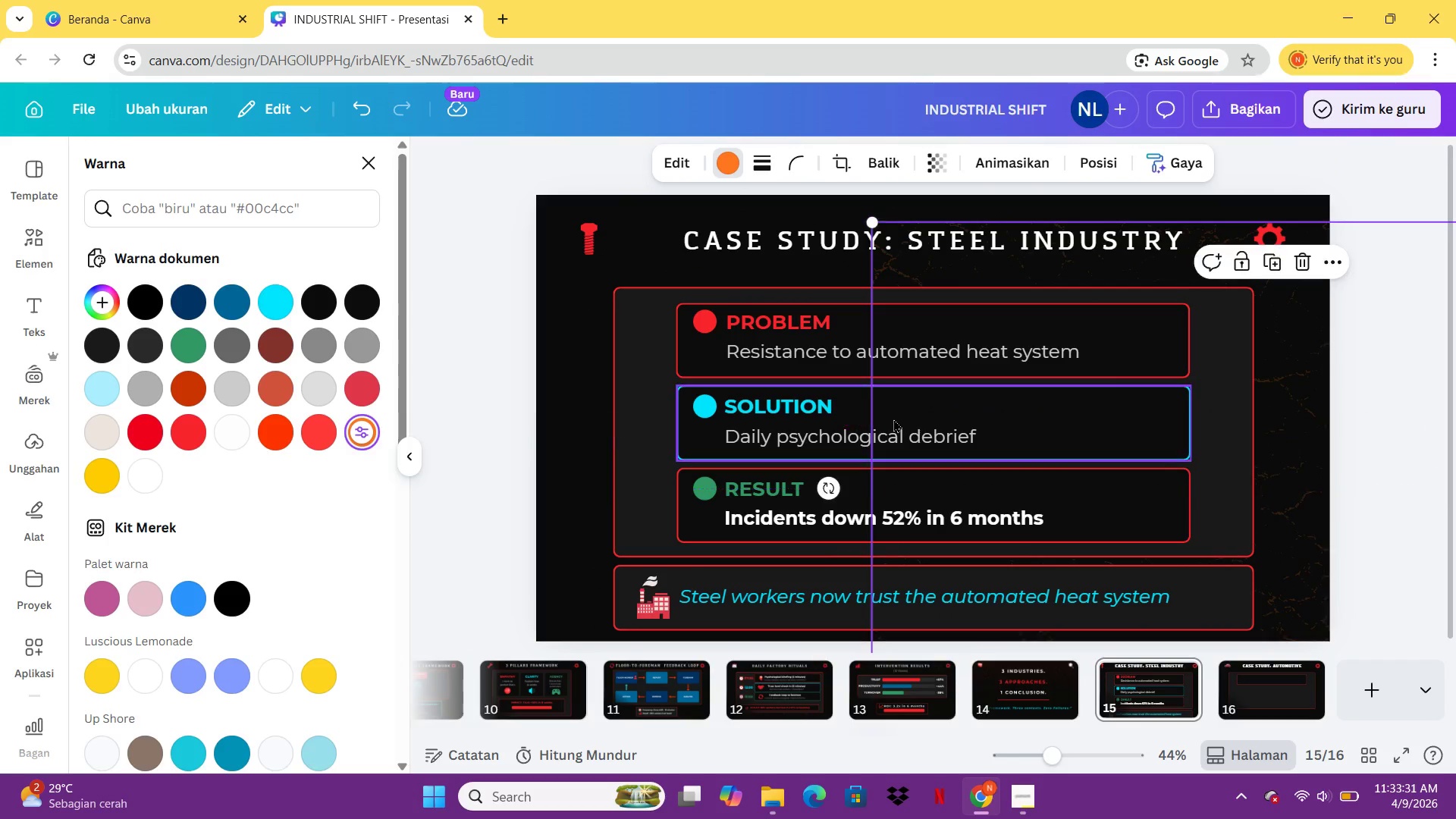 
key(Control+Z)
 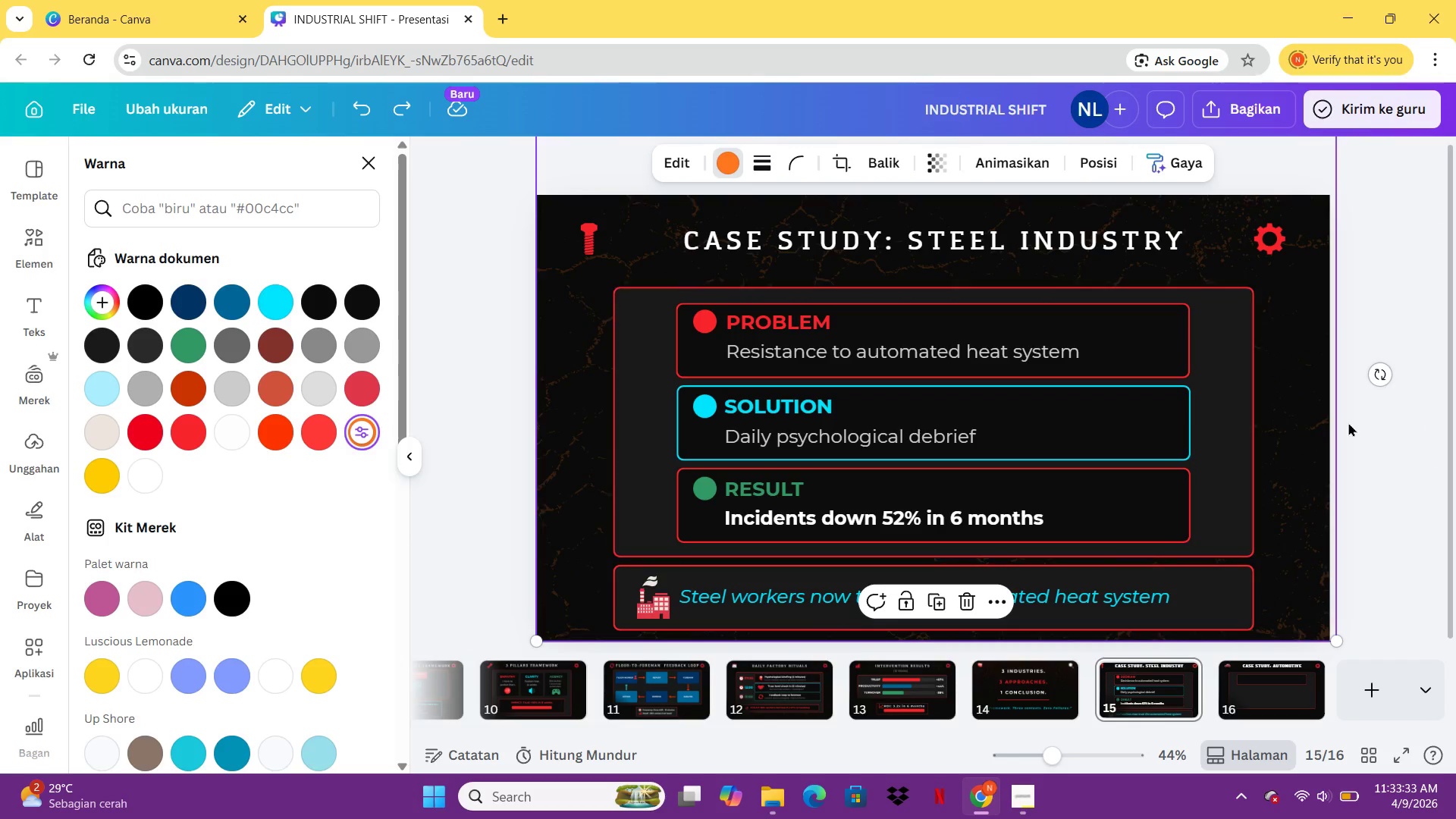 
left_click([1392, 457])
 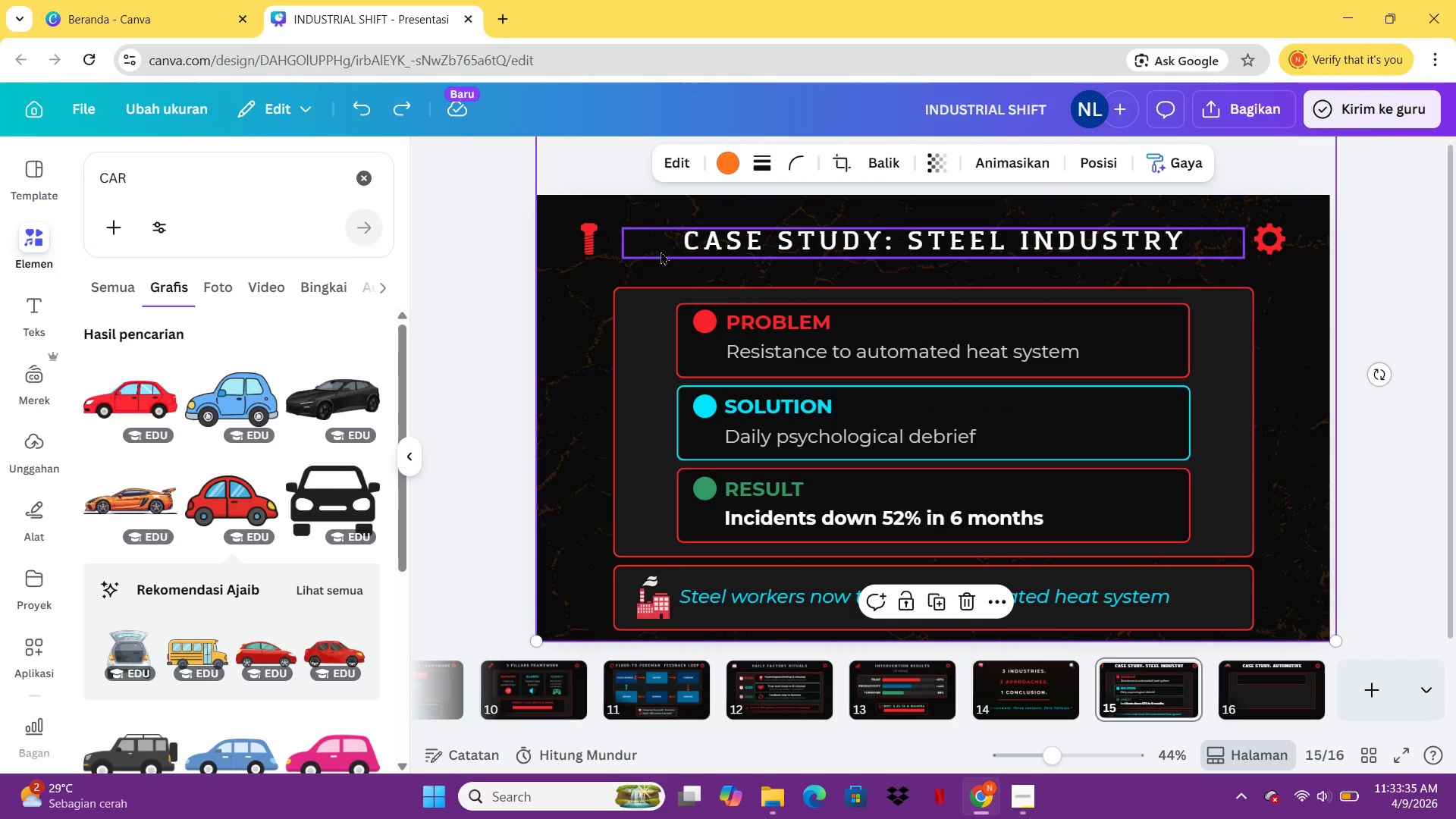 
left_click_drag(start_coordinate=[603, 271], to_coordinate=[803, 369])
 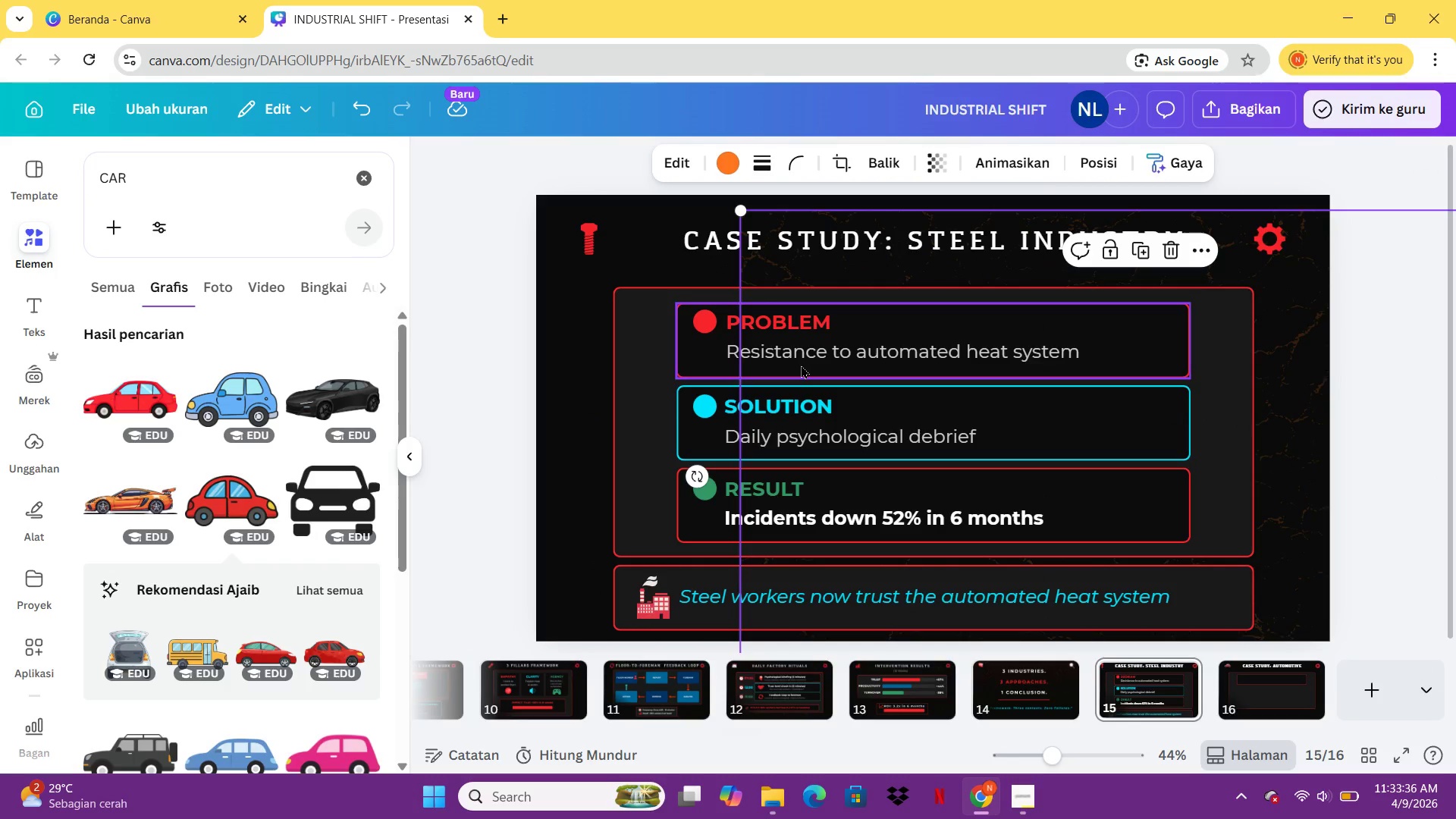 
key(Control+Z)
 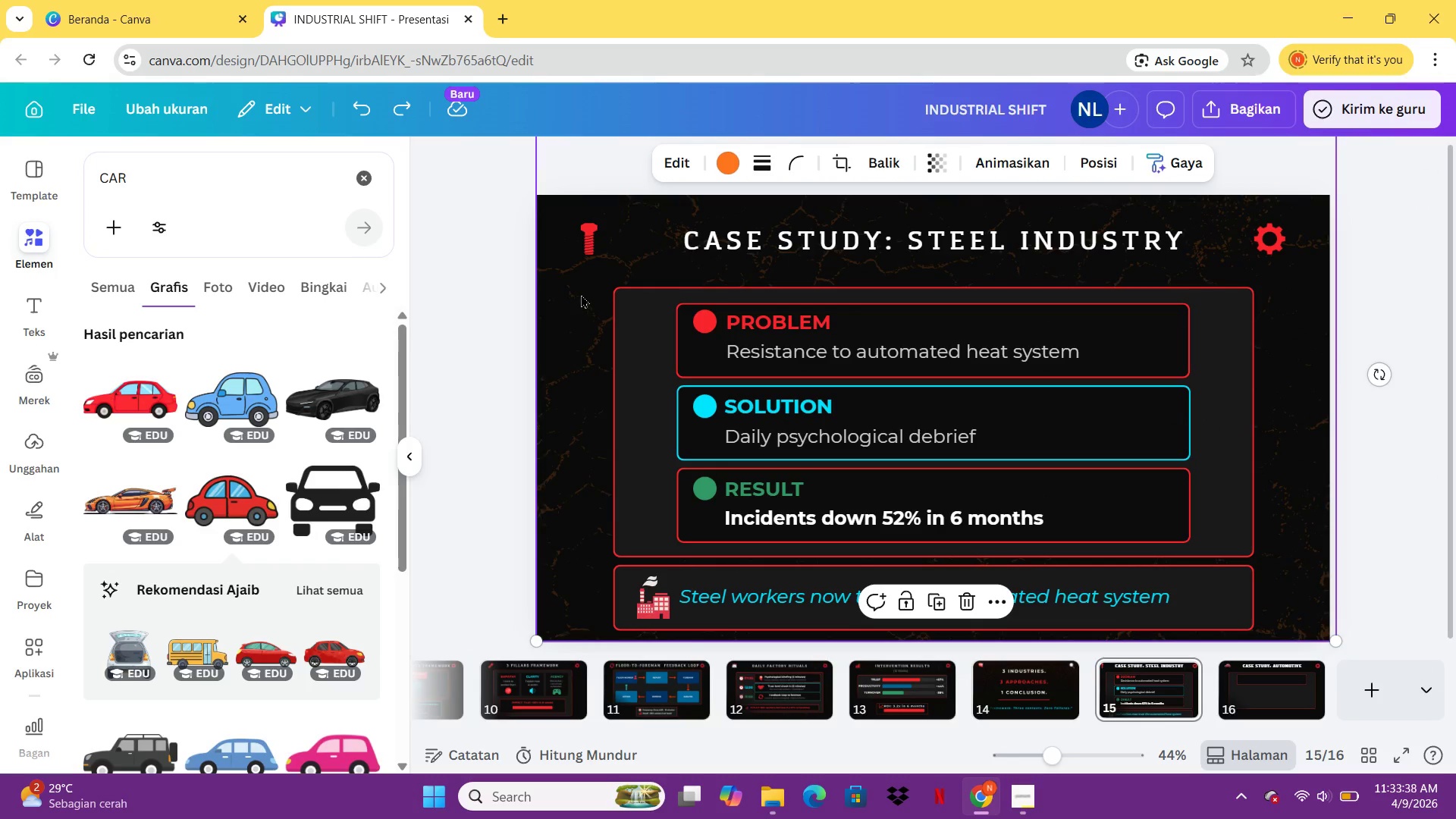 
left_click([581, 293])
 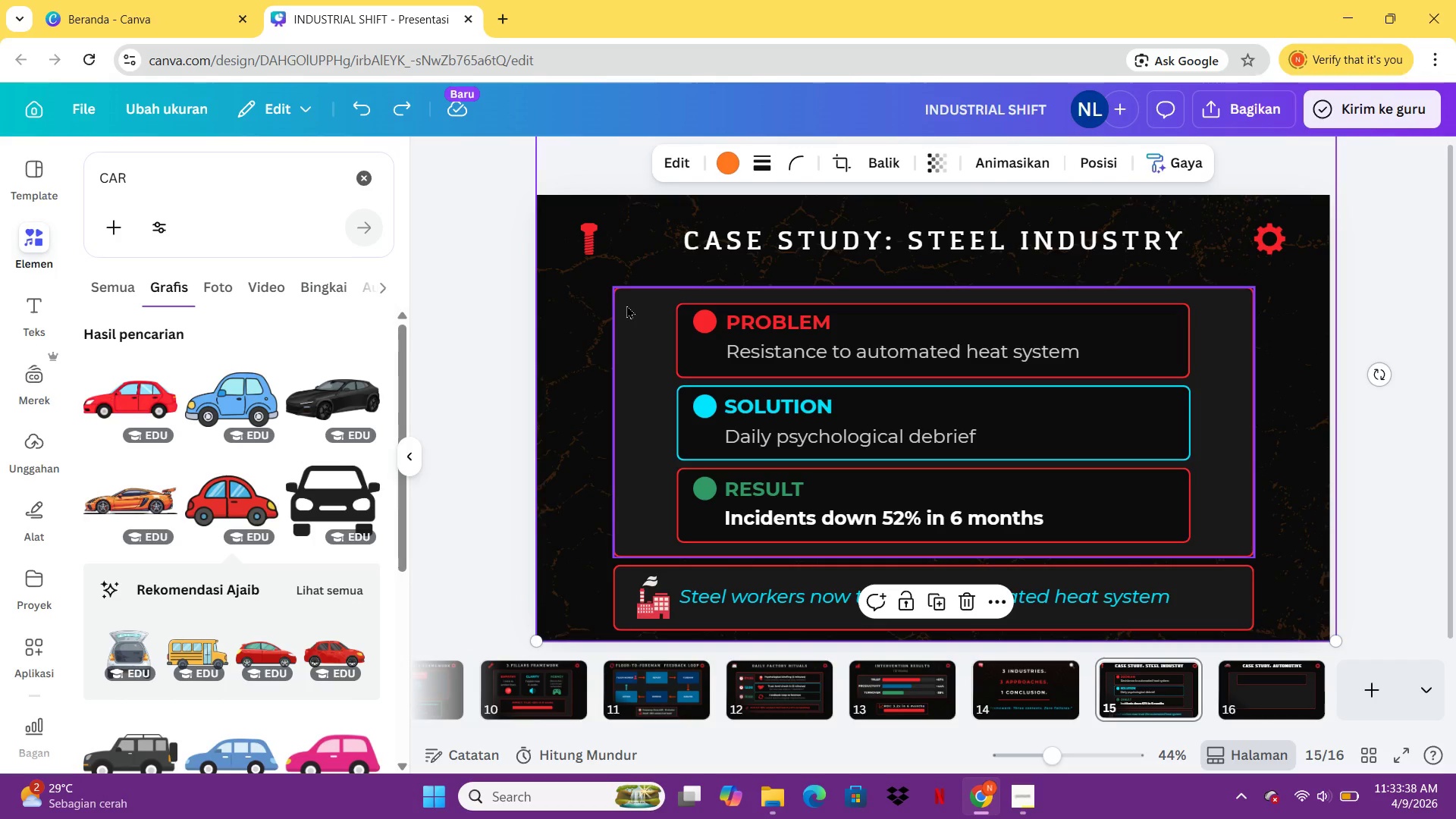 
left_click([627, 306])
 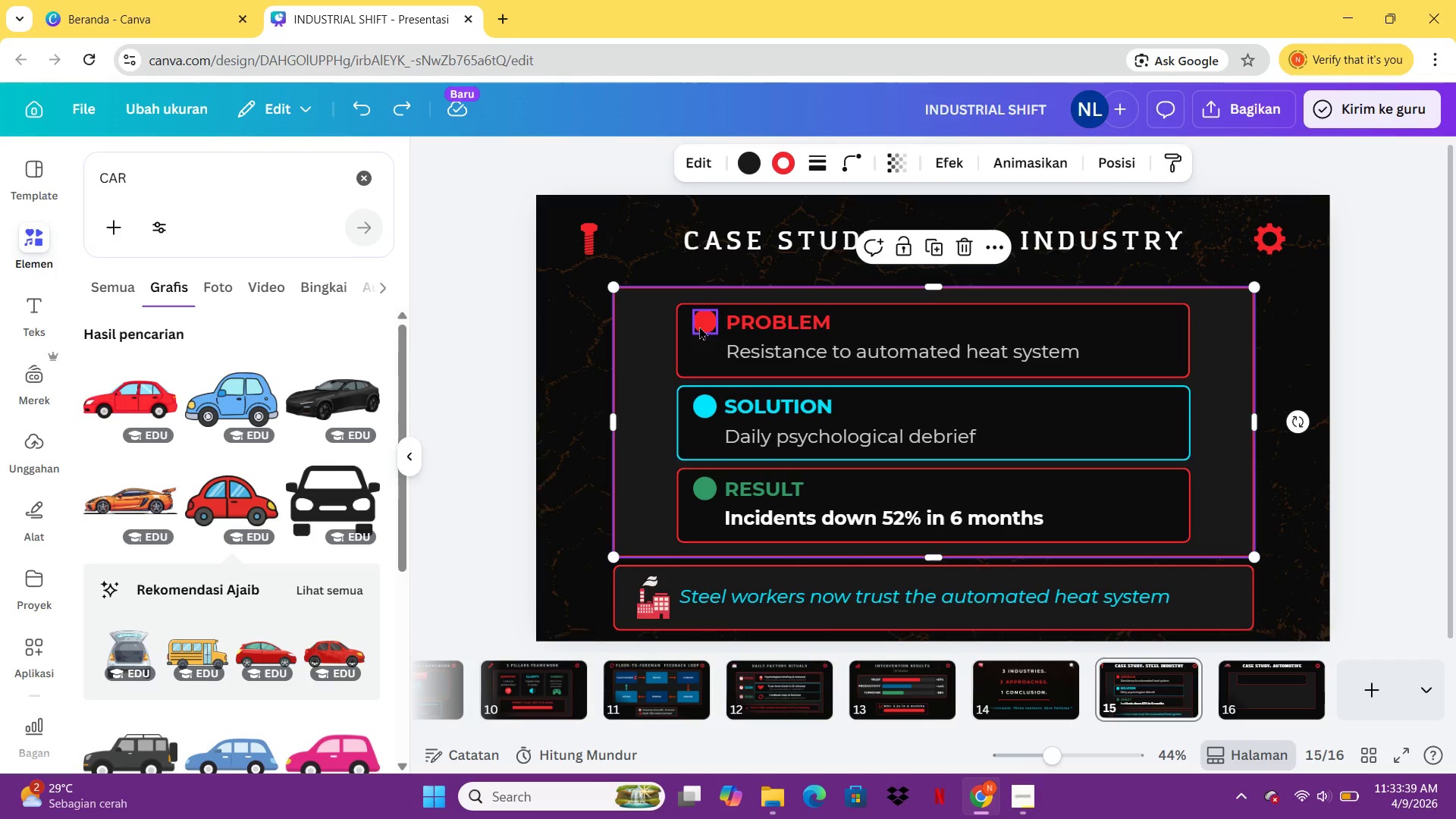 
hold_key(key=ShiftLeft, duration=3.12)
left_click([702, 364])
 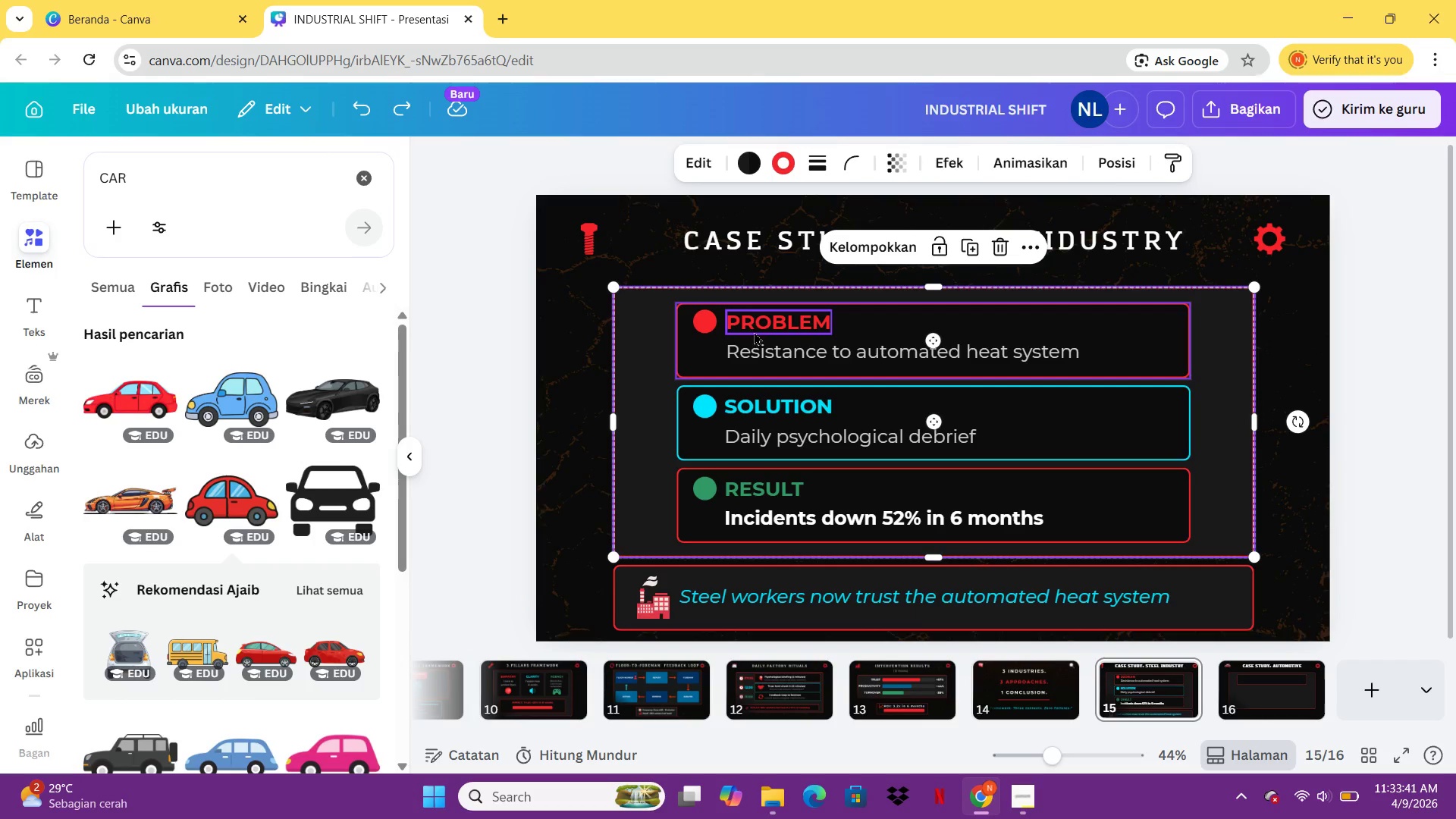 
left_click([756, 329])
 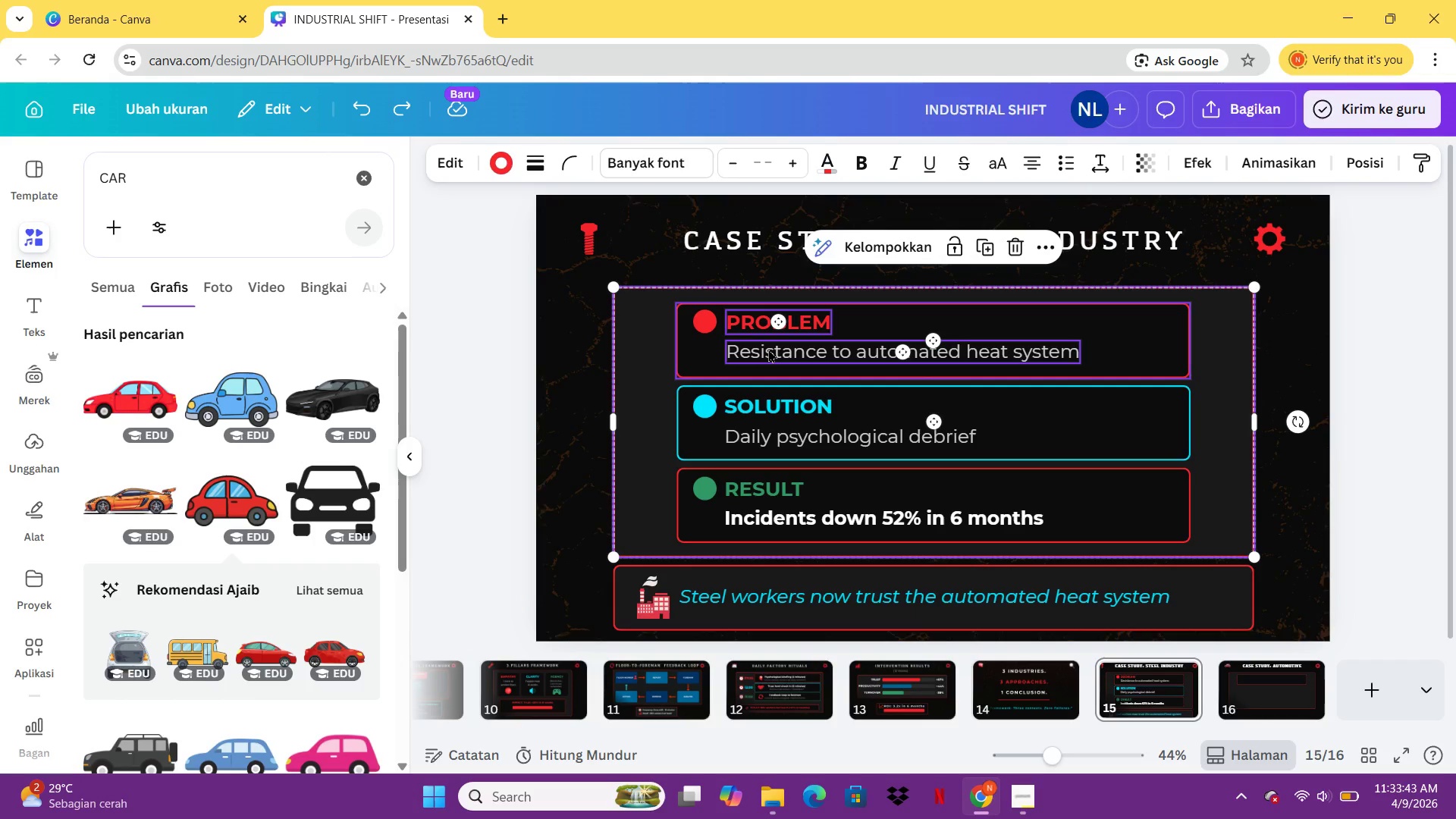 
key(Control+C)
 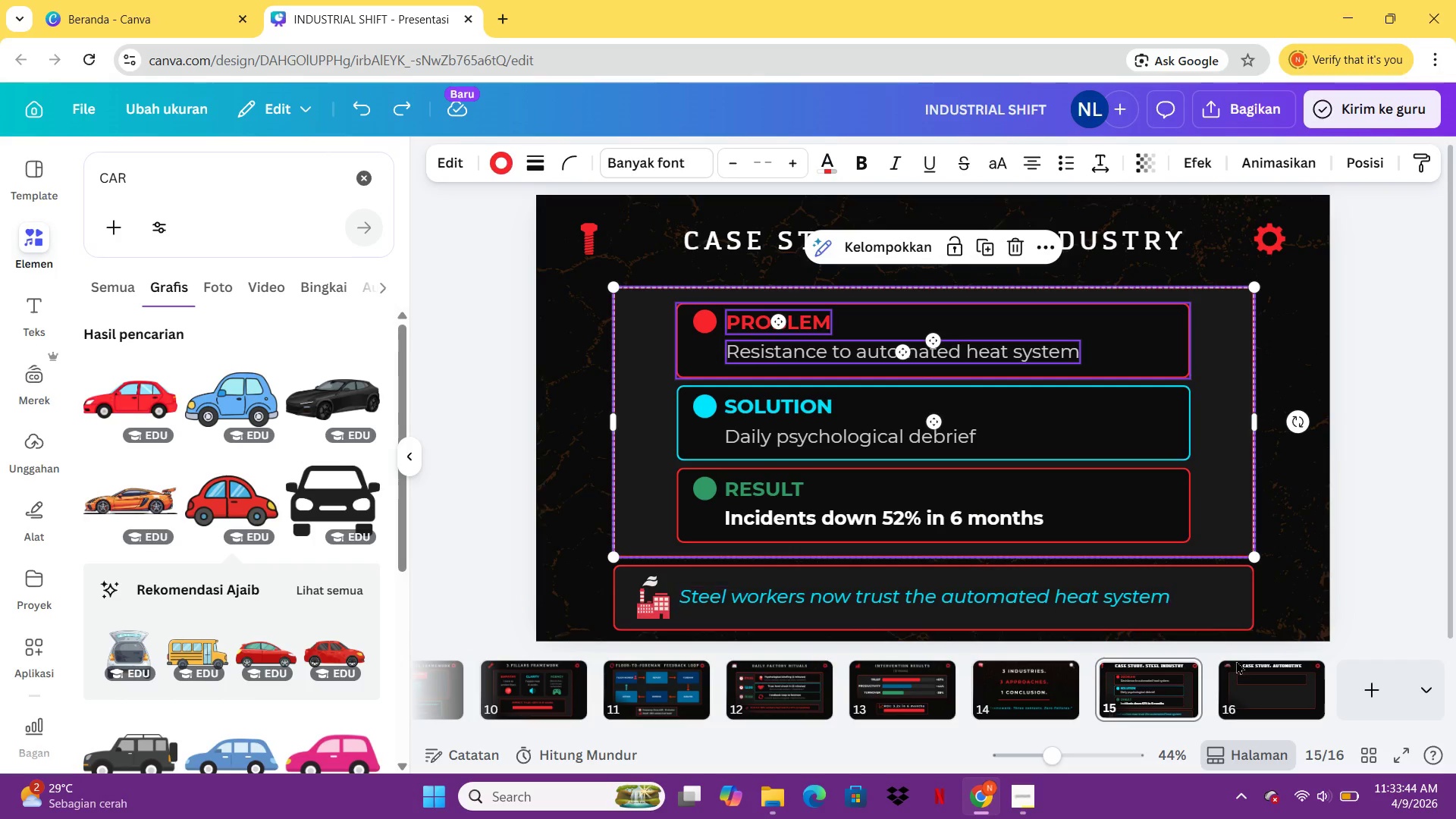 
left_click([1238, 661])
 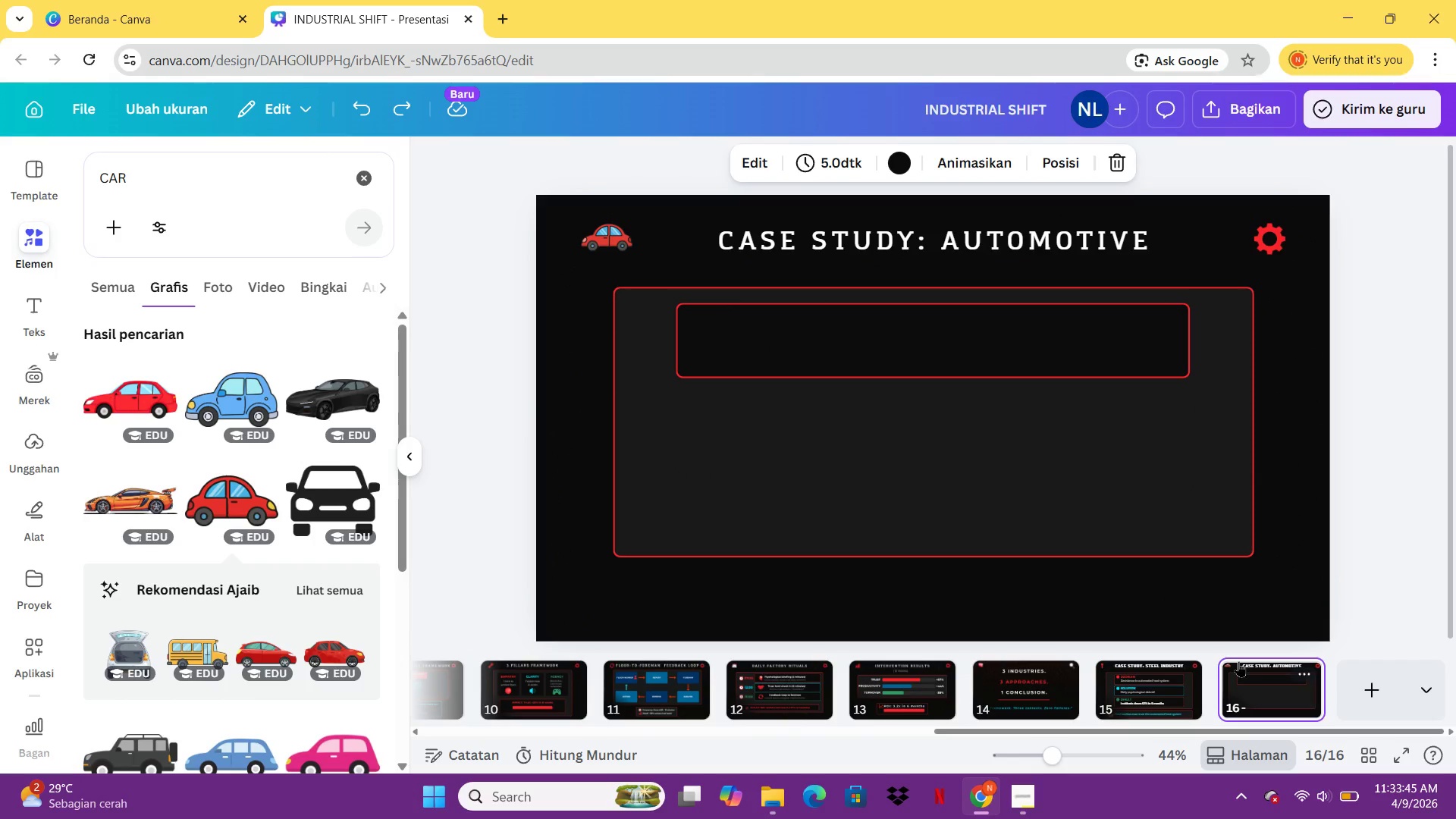 
key(Control+V)
 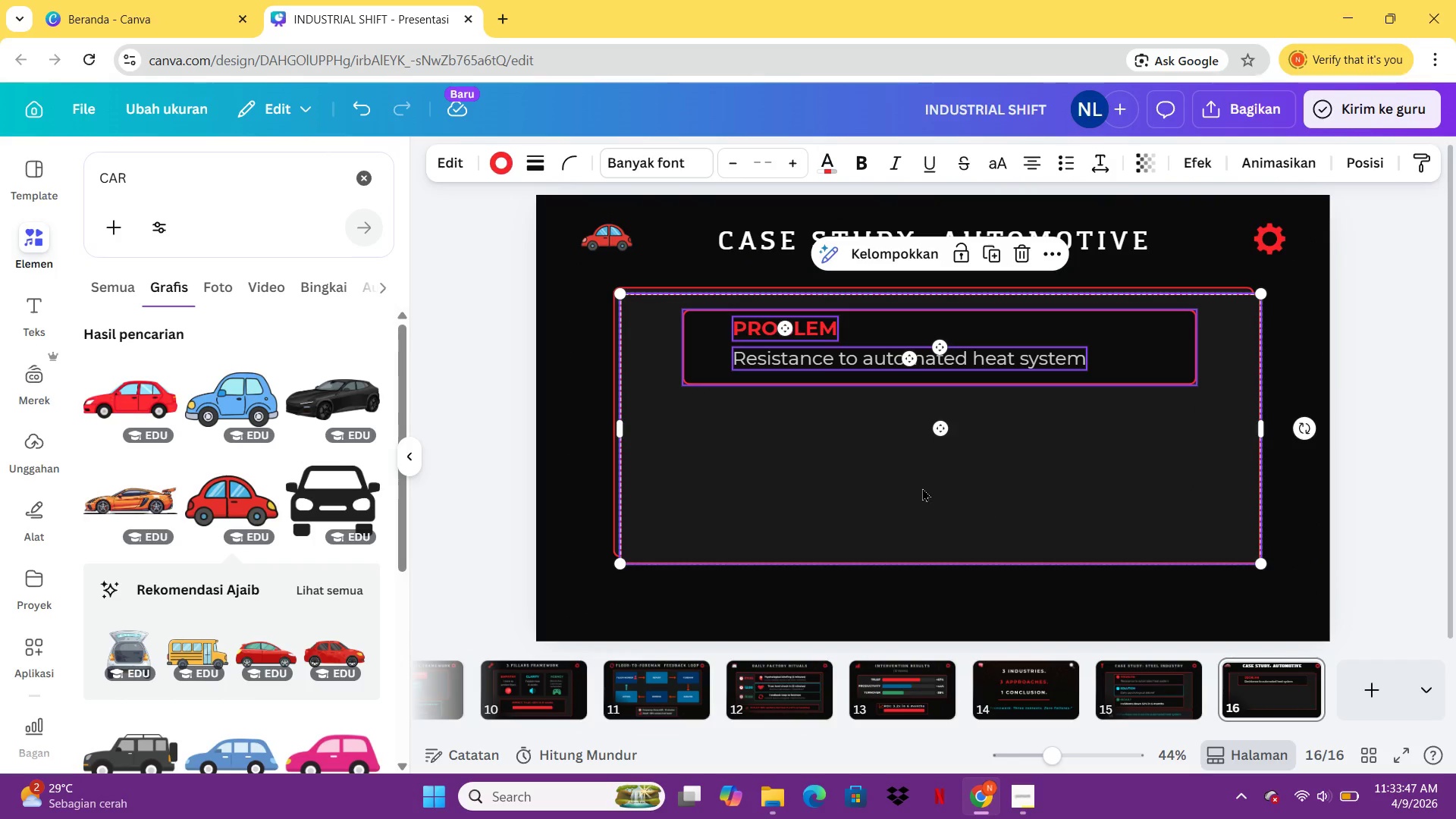 
left_click_drag(start_coordinate=[845, 476], to_coordinate=[882, 556])
 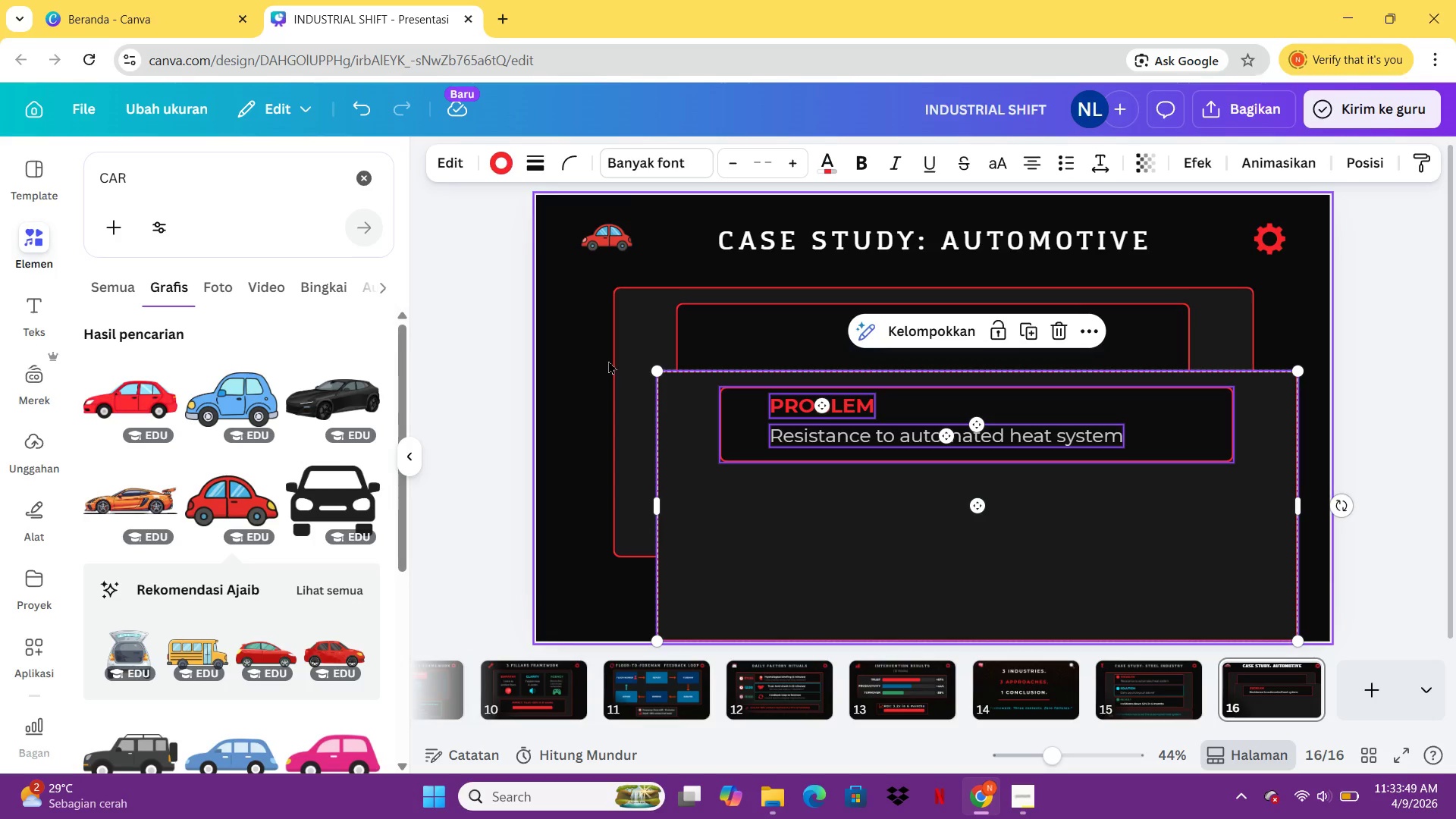 
left_click([622, 367])
 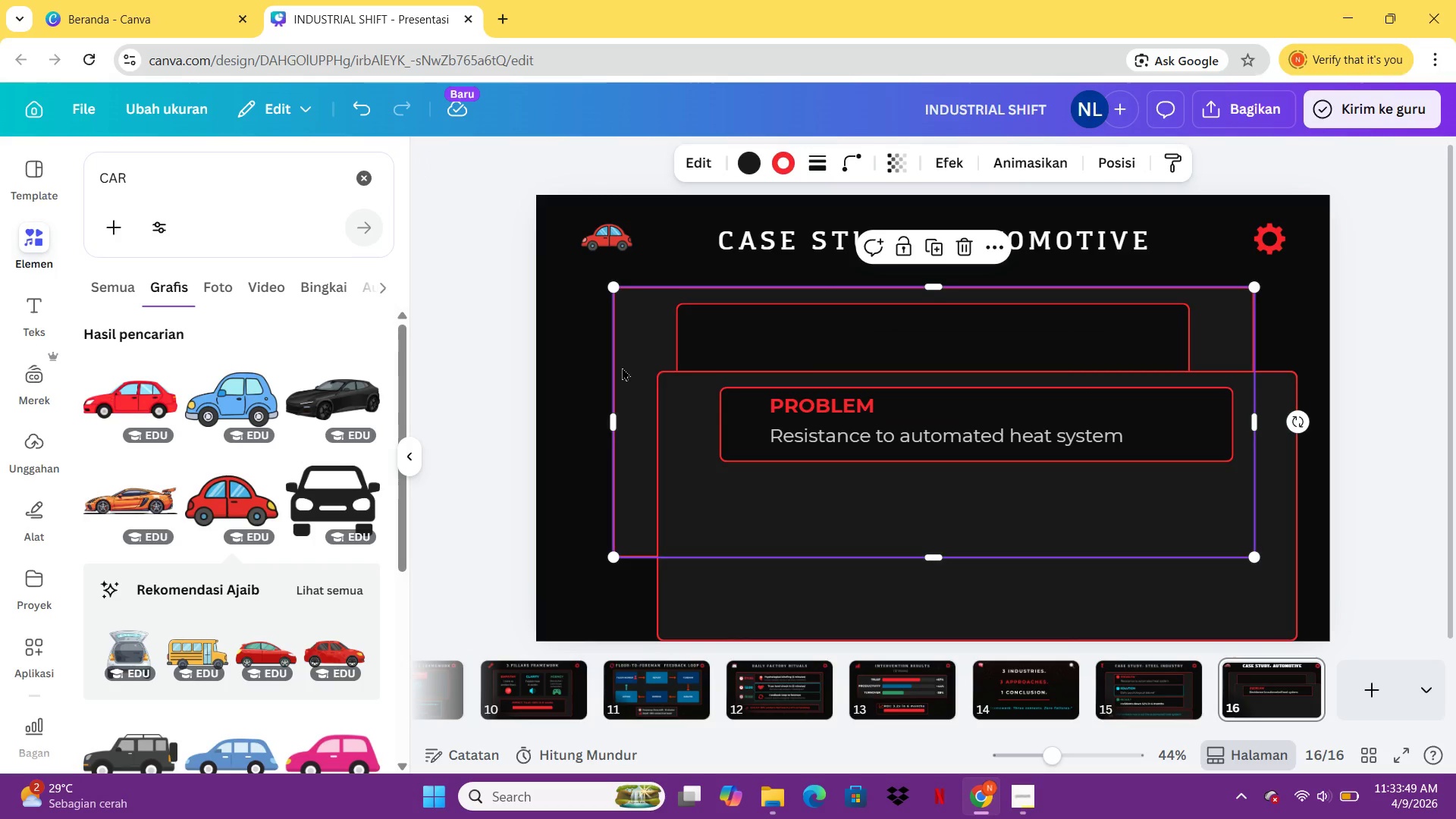 
key(Control+Delete)
 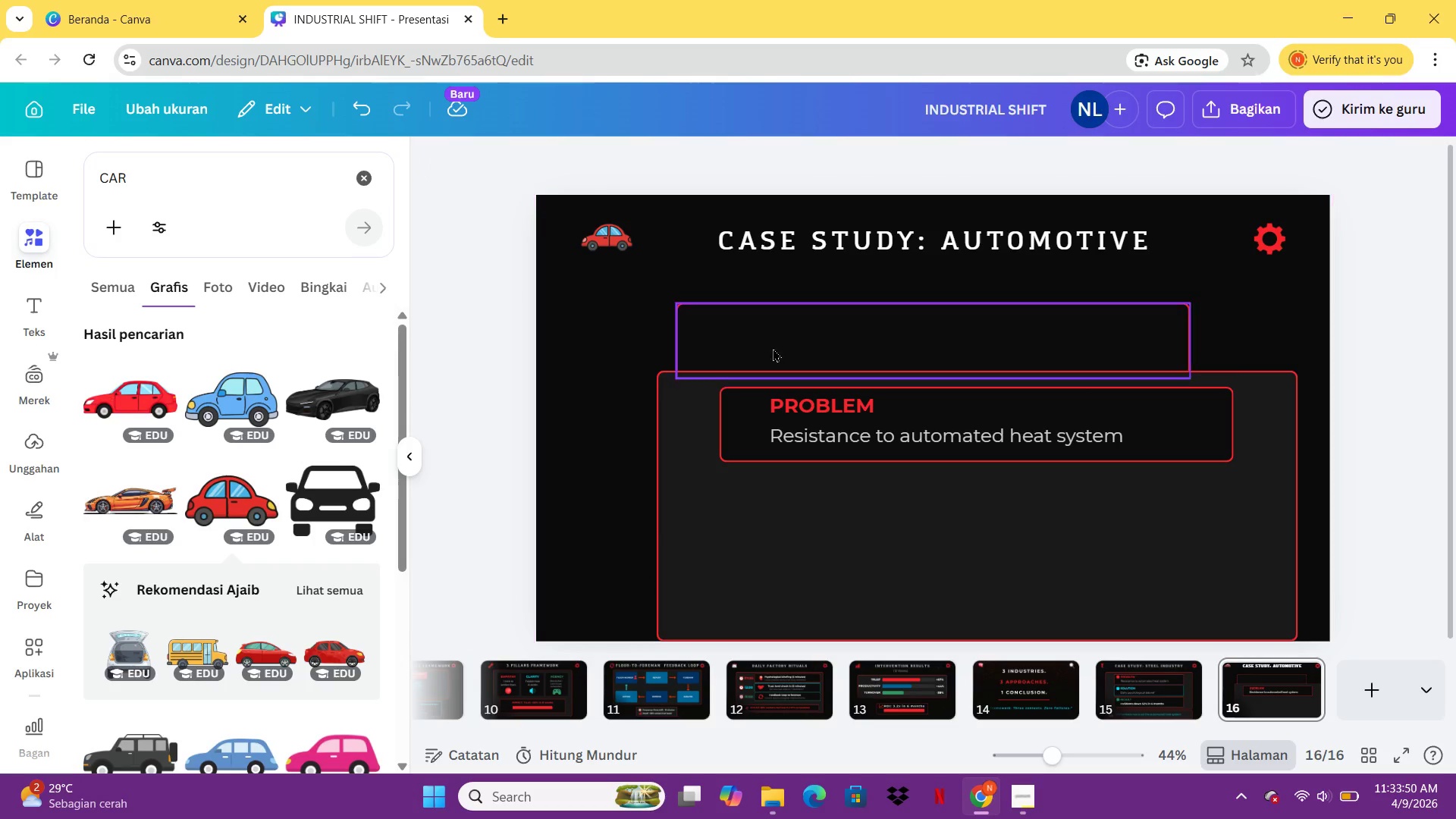 
left_click([764, 376])
 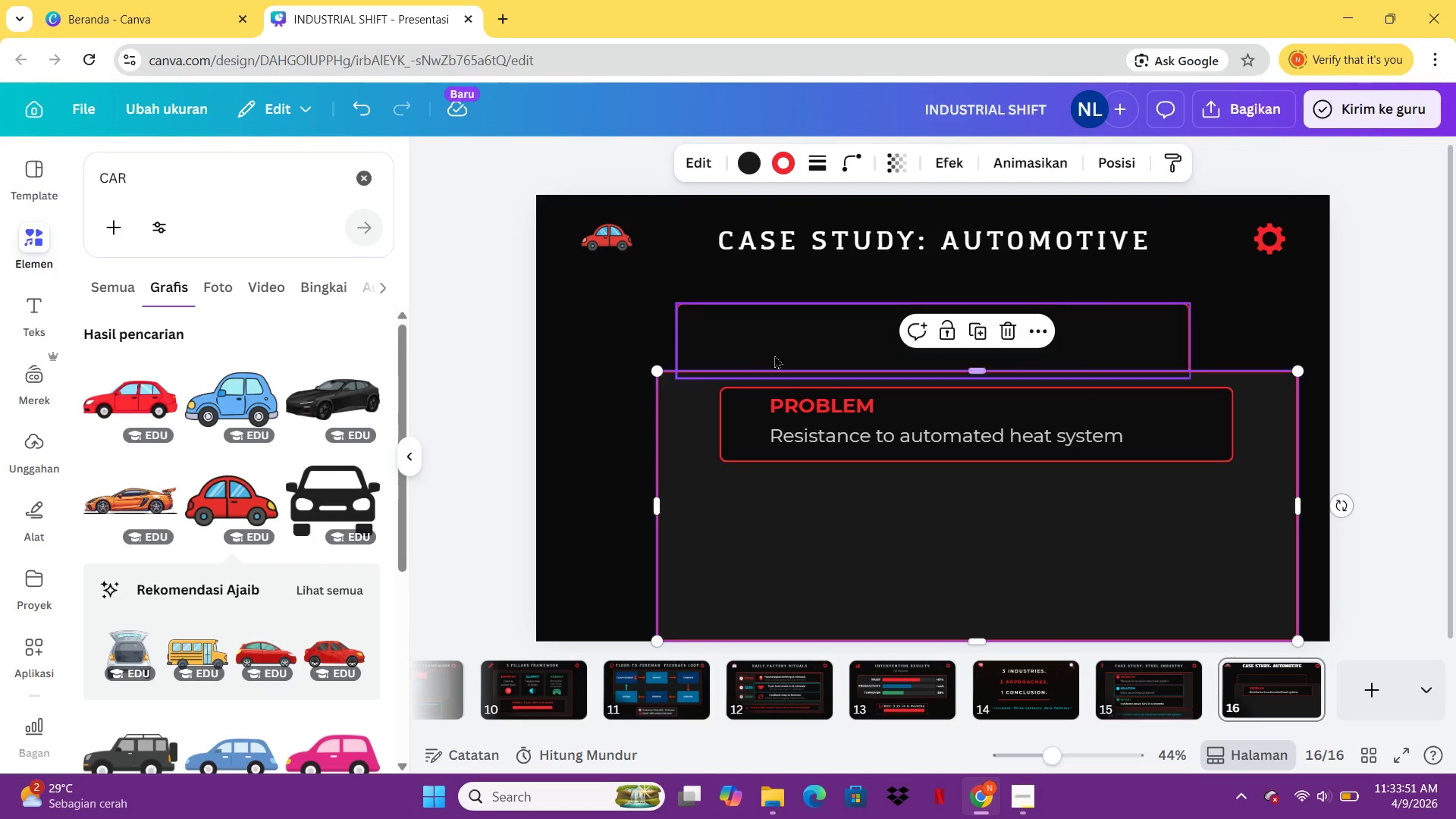 
left_click([774, 355])
 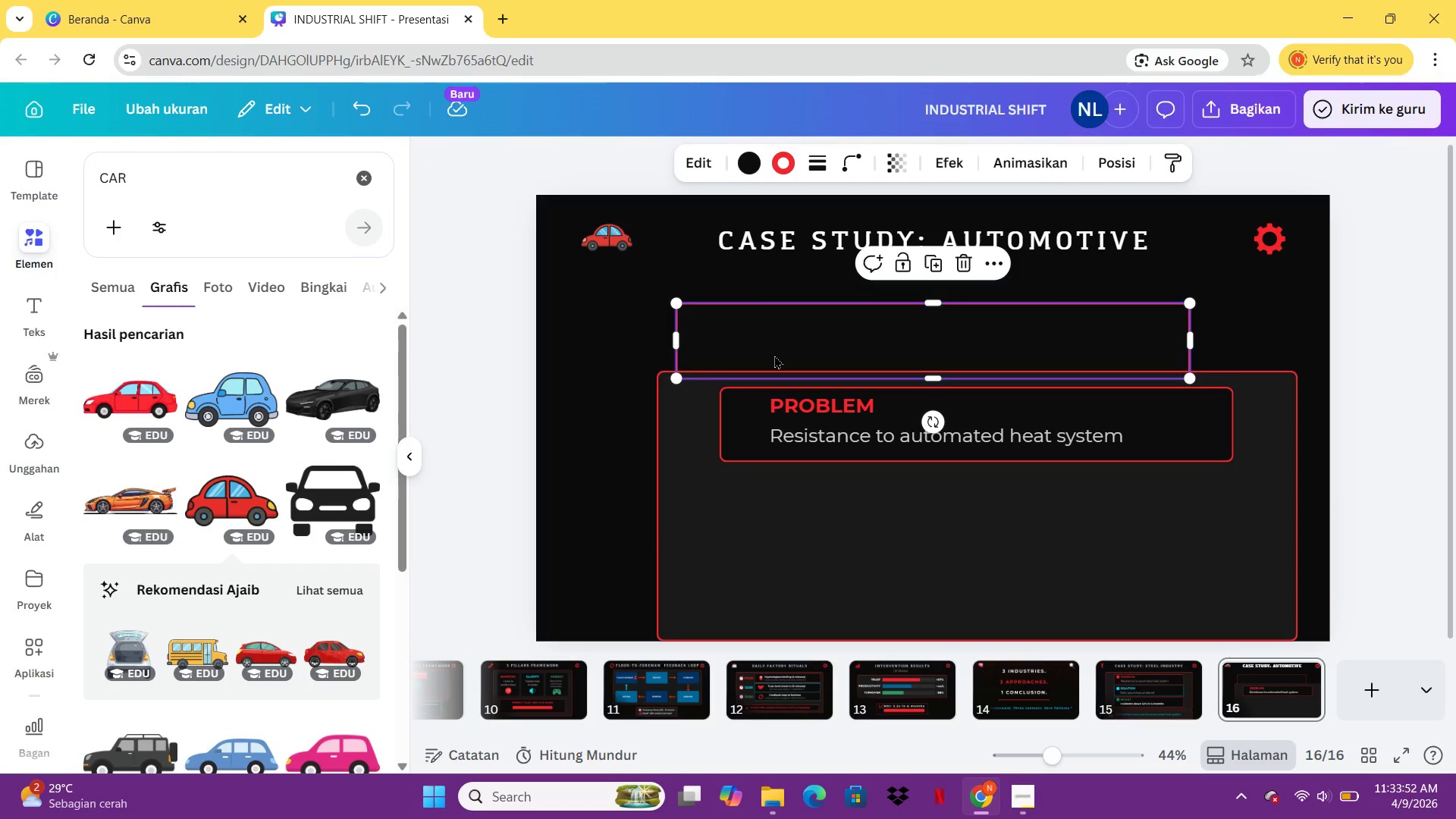 
key(Delete)
 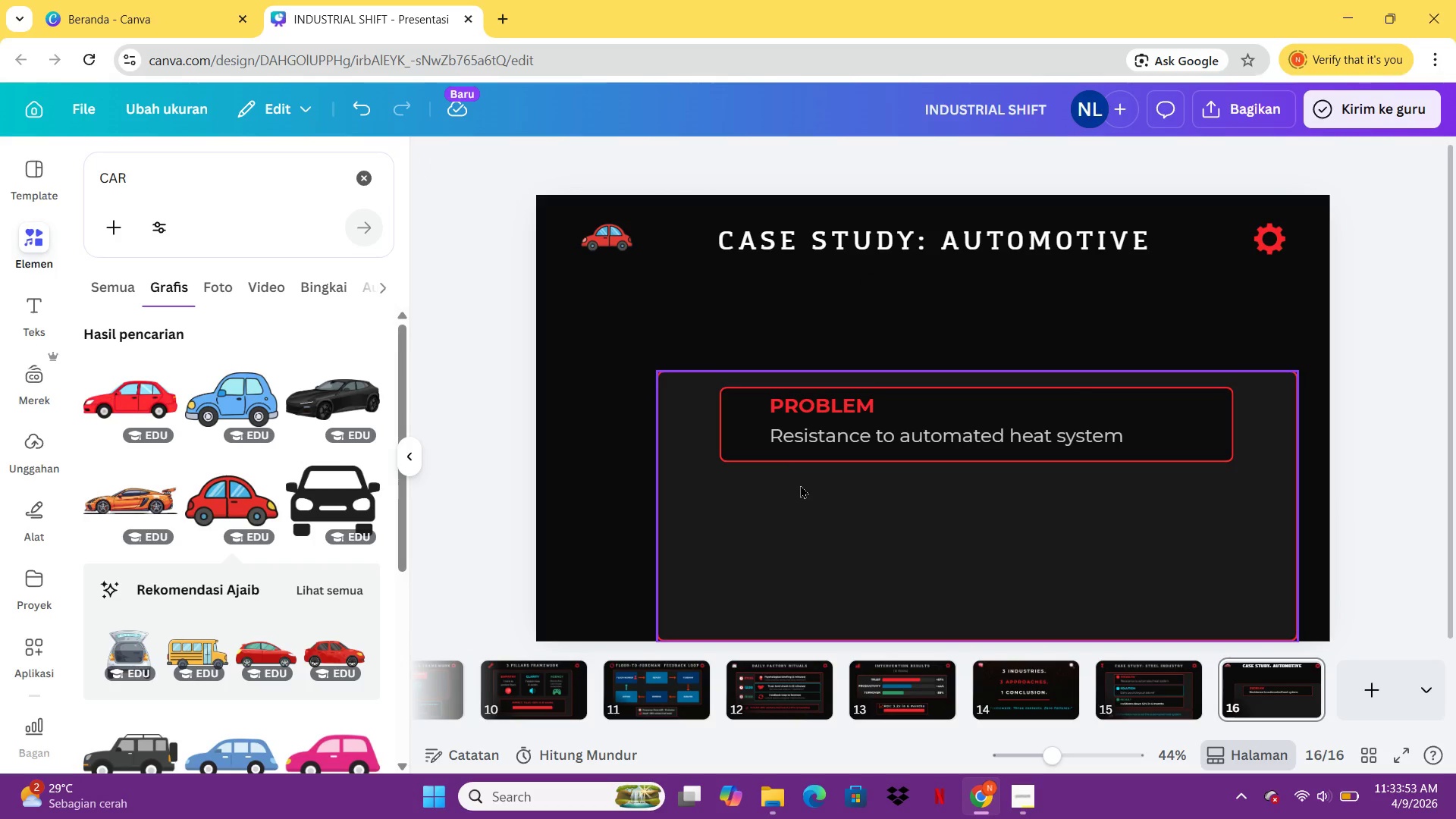 
left_click_drag(start_coordinate=[800, 487], to_coordinate=[744, 408])
 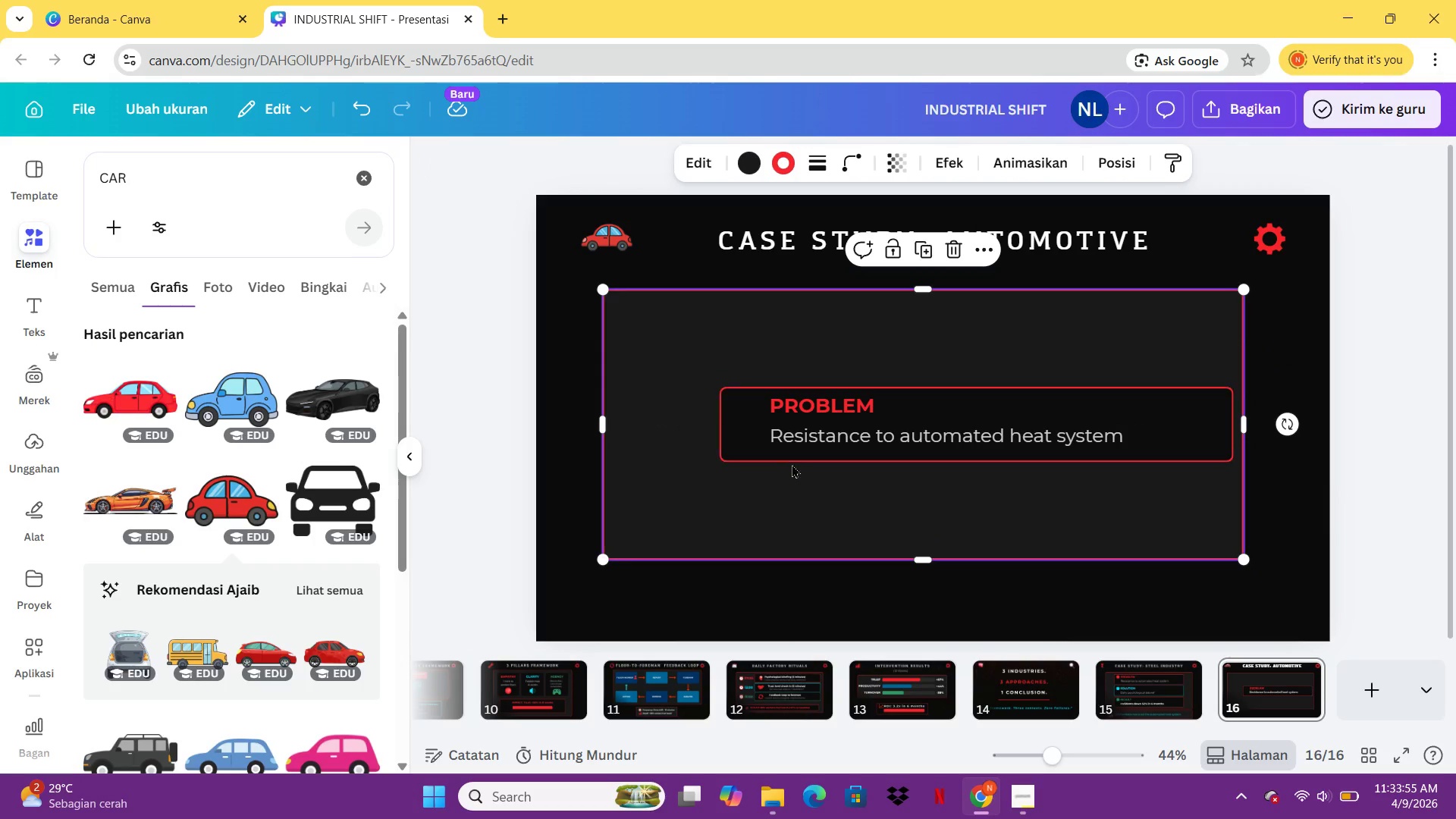 
key(Control+Z)
 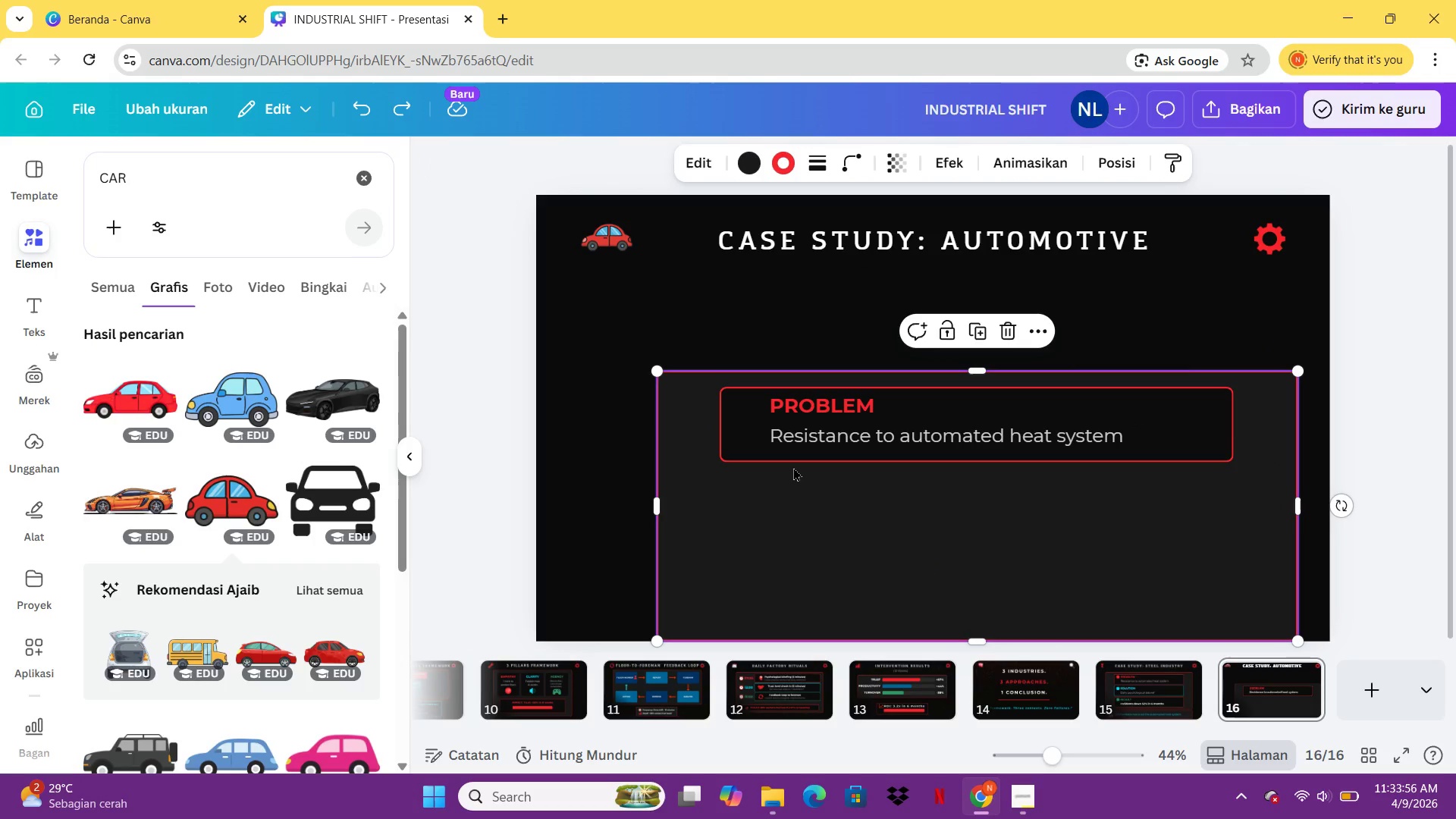 
key(Control+Z)
 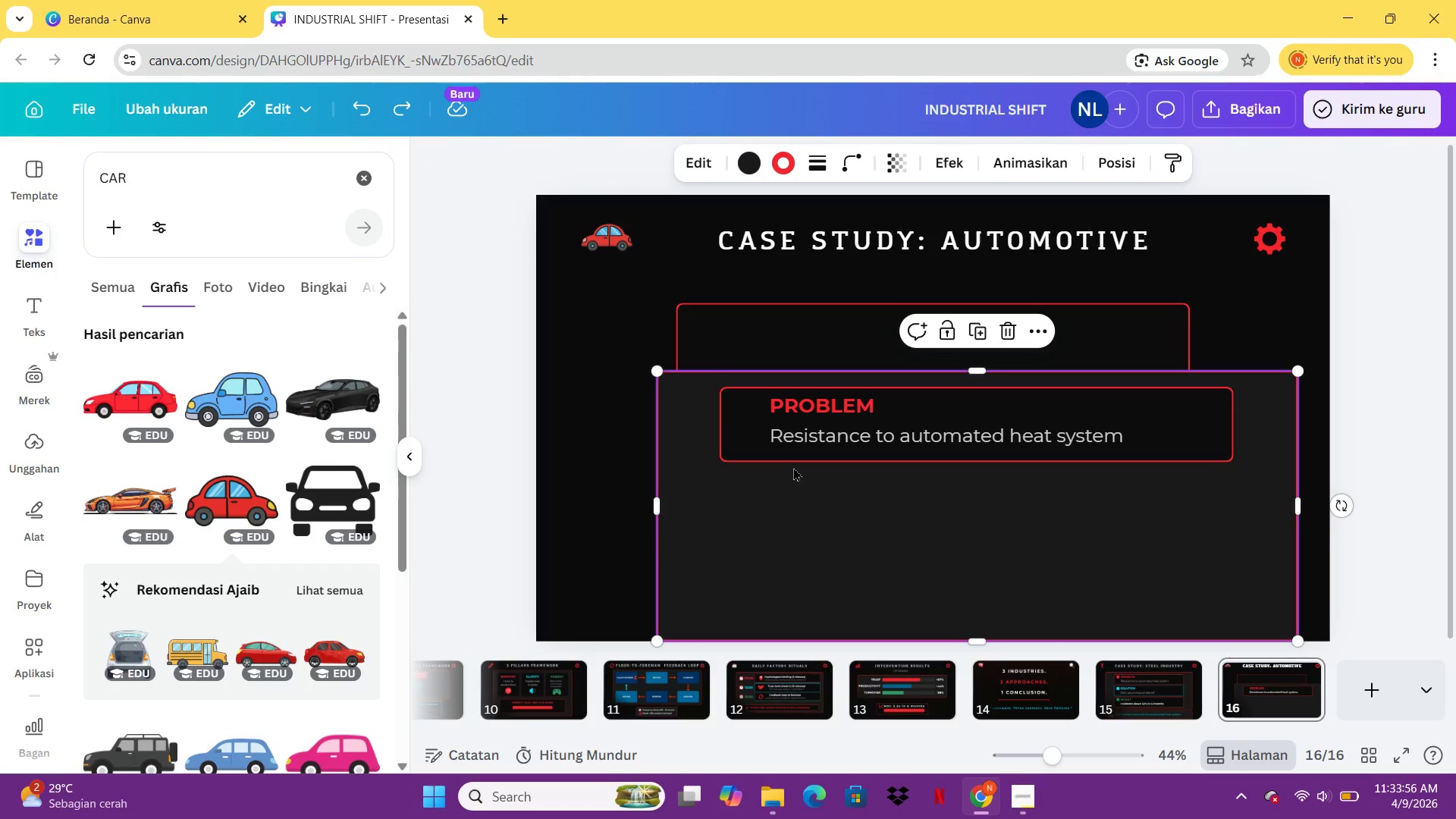 
key(Control+Z)
 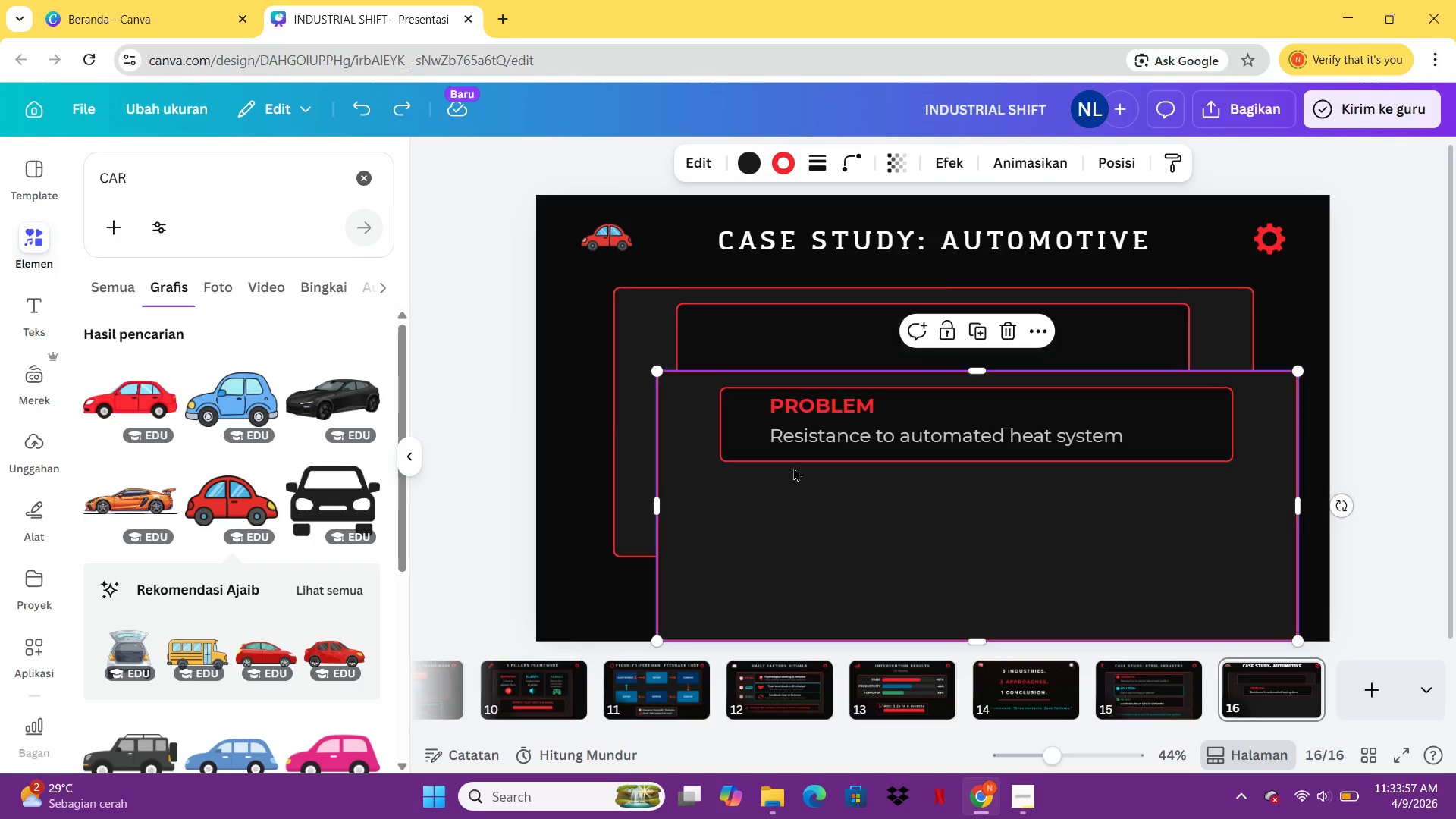 
key(Control+Z)
 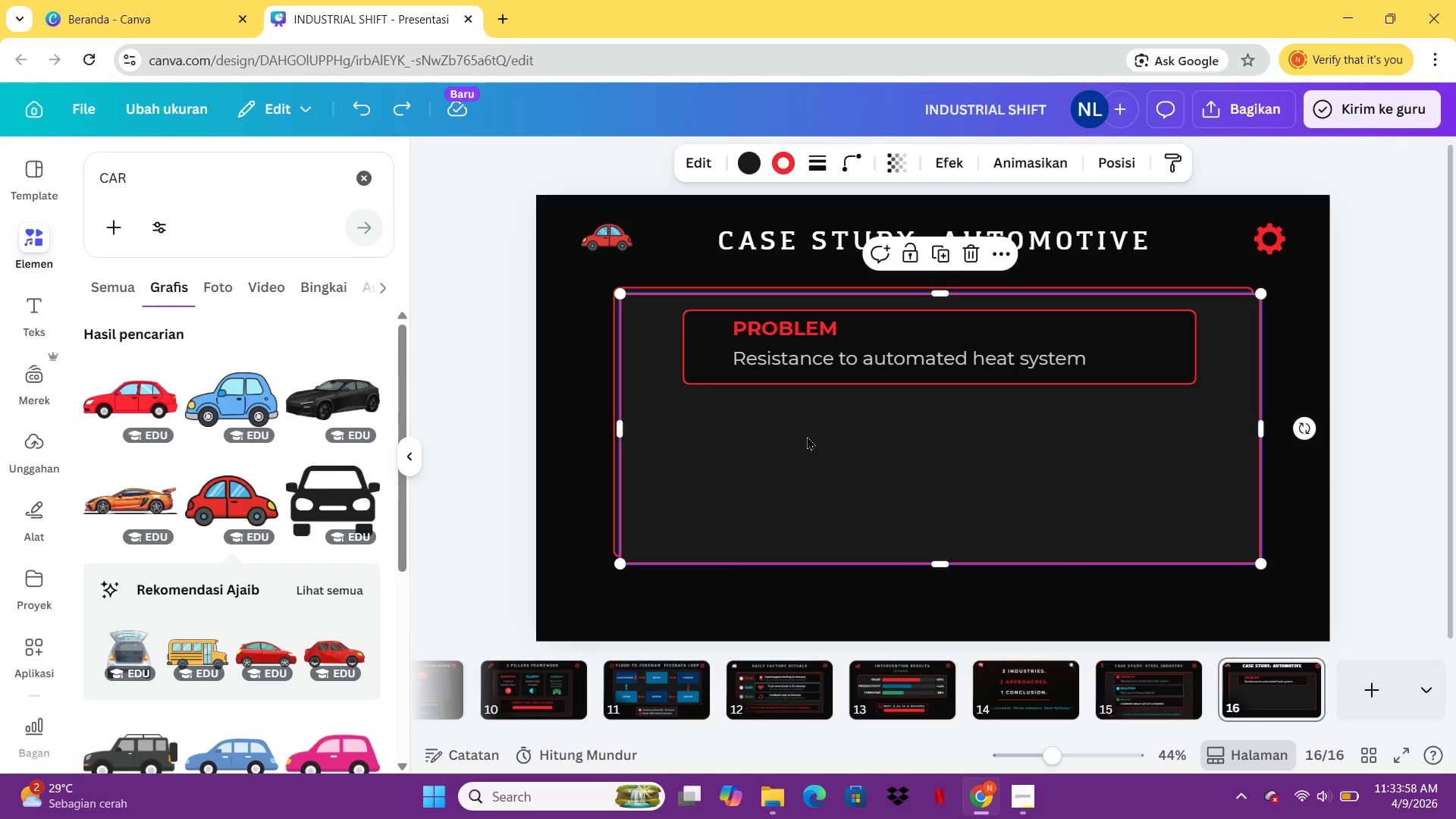 
left_click_drag(start_coordinate=[813, 432], to_coordinate=[821, 504])
 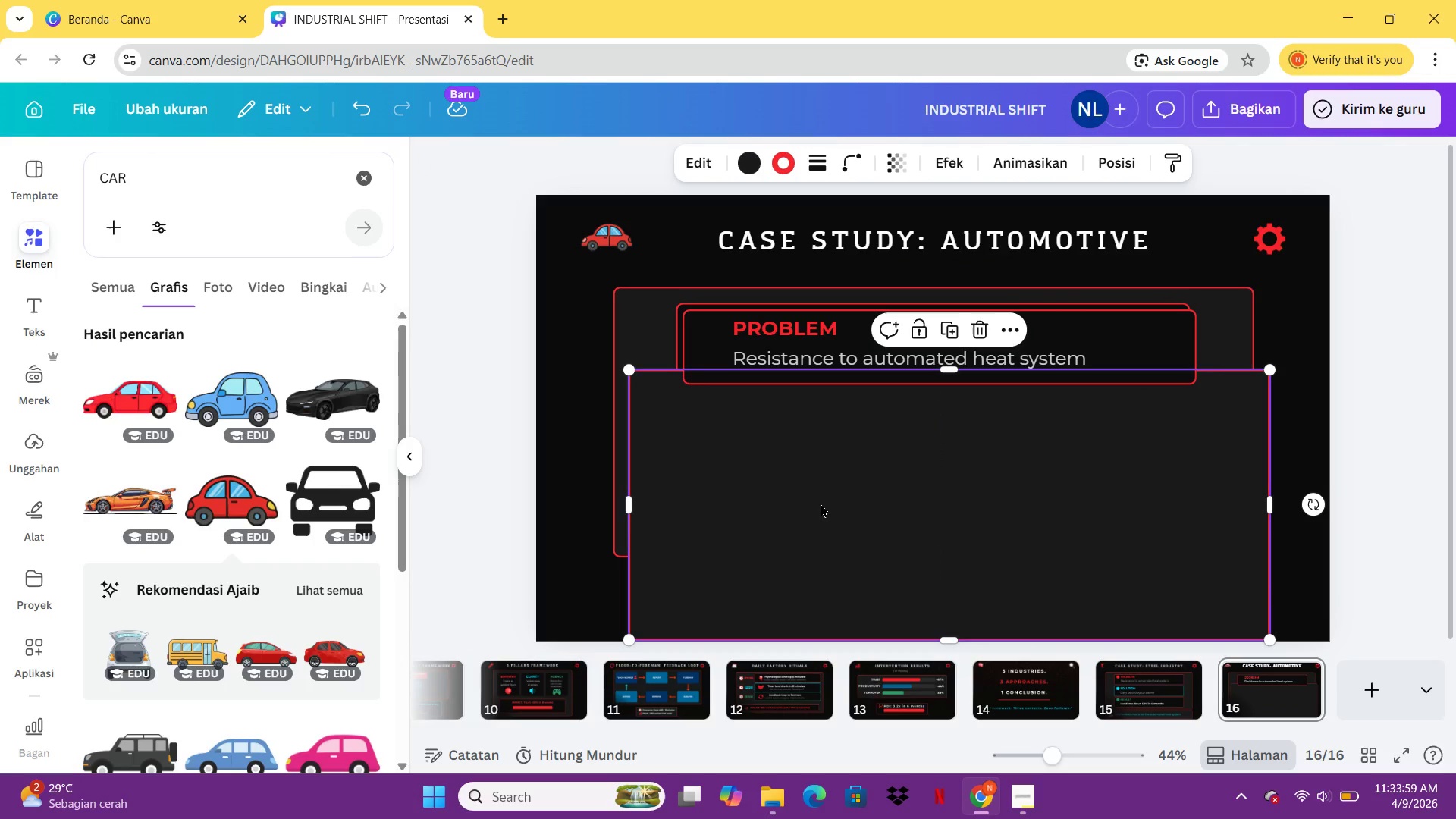 
key(Control+Z)
 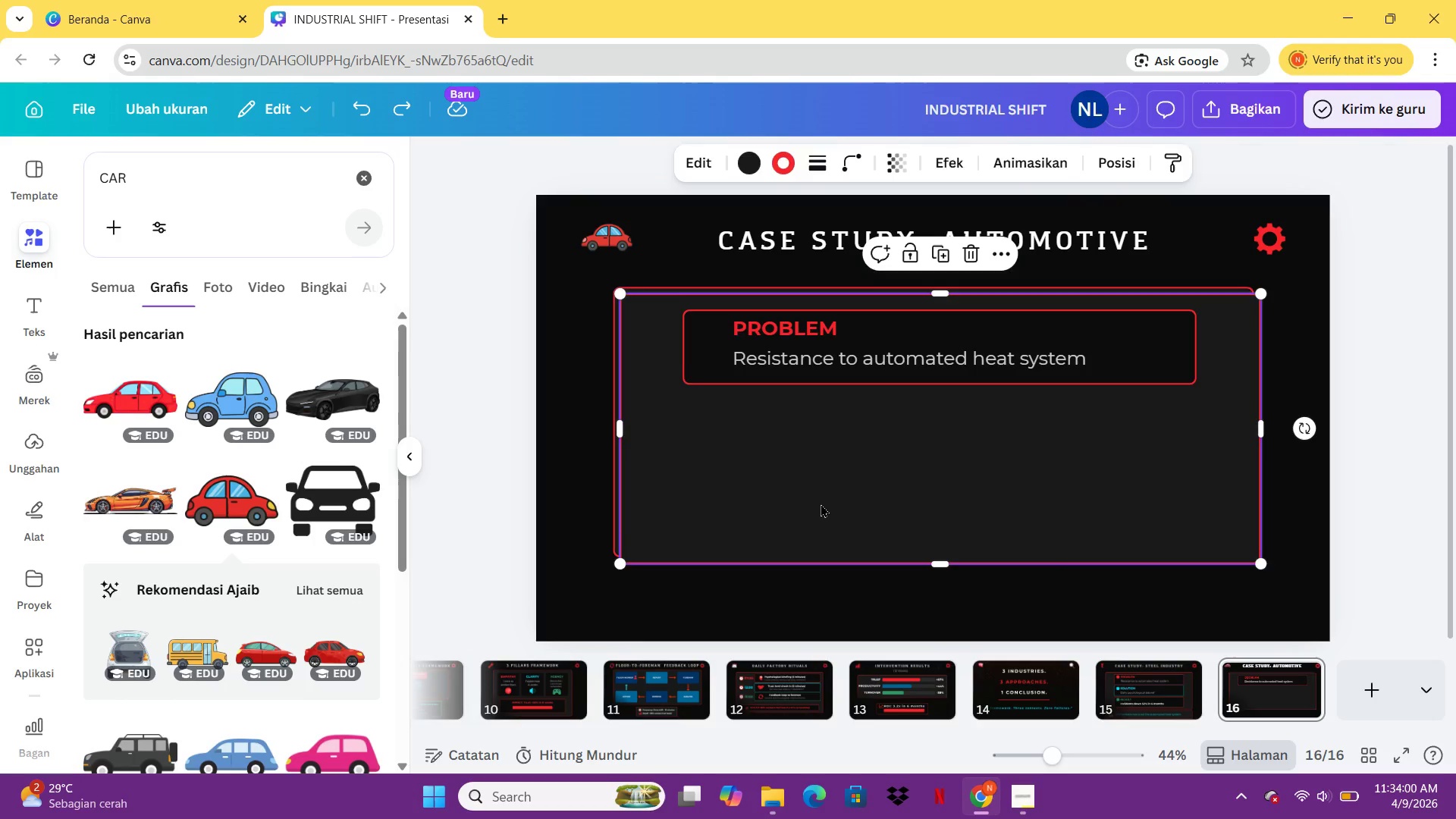 
key(Control+Z)
 